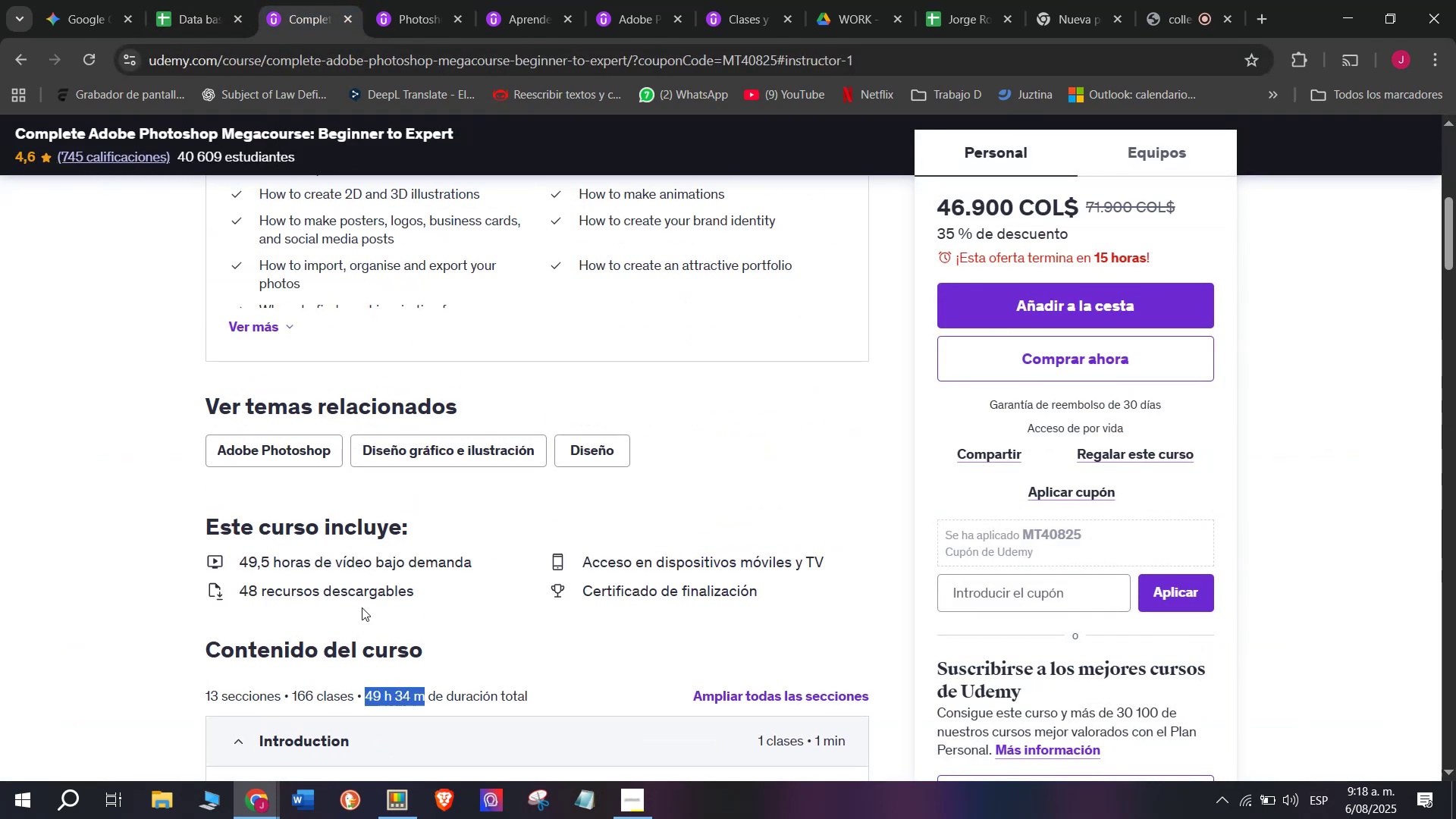 
key(Control+C)
 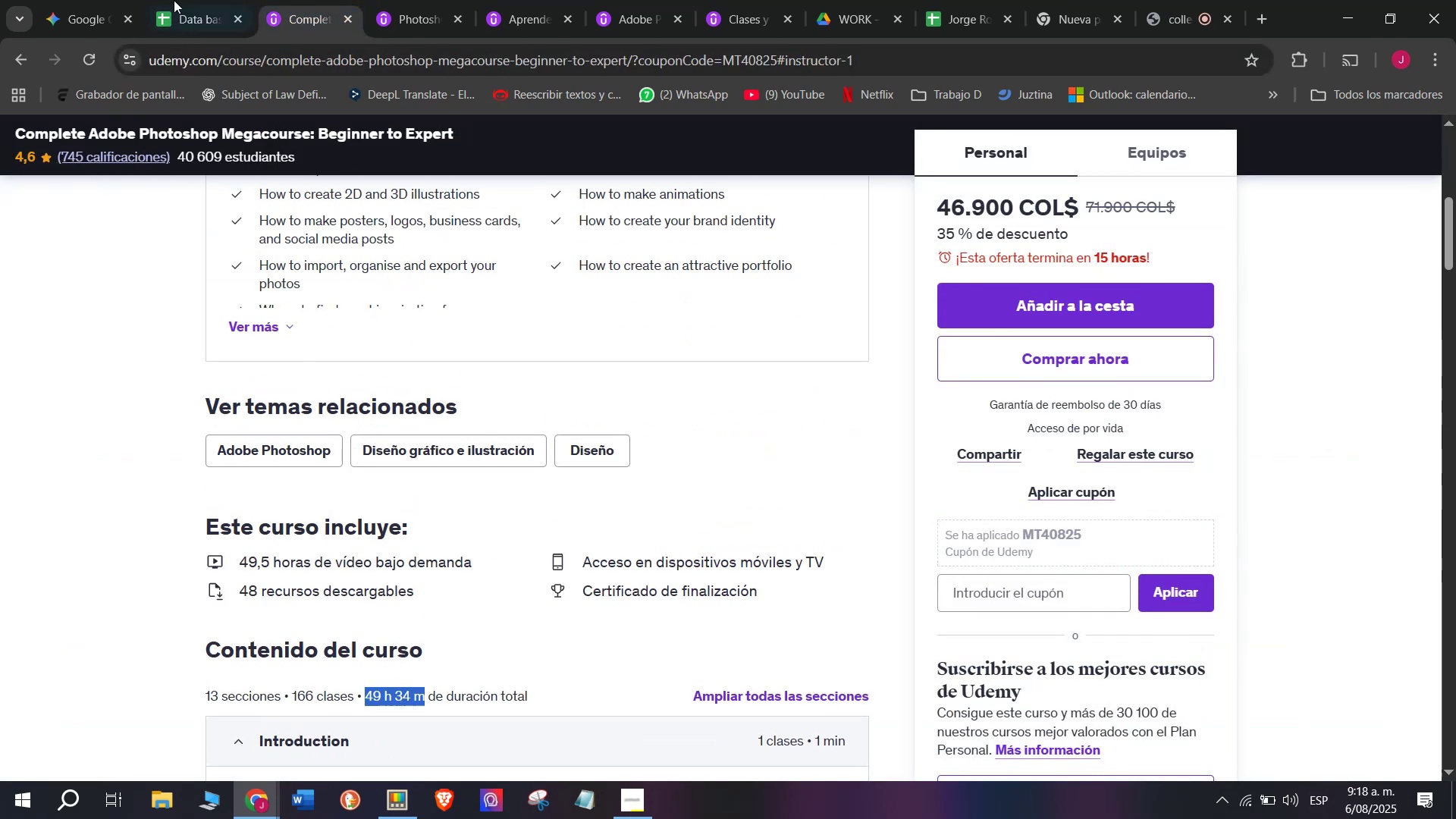 
left_click([171, 0])
 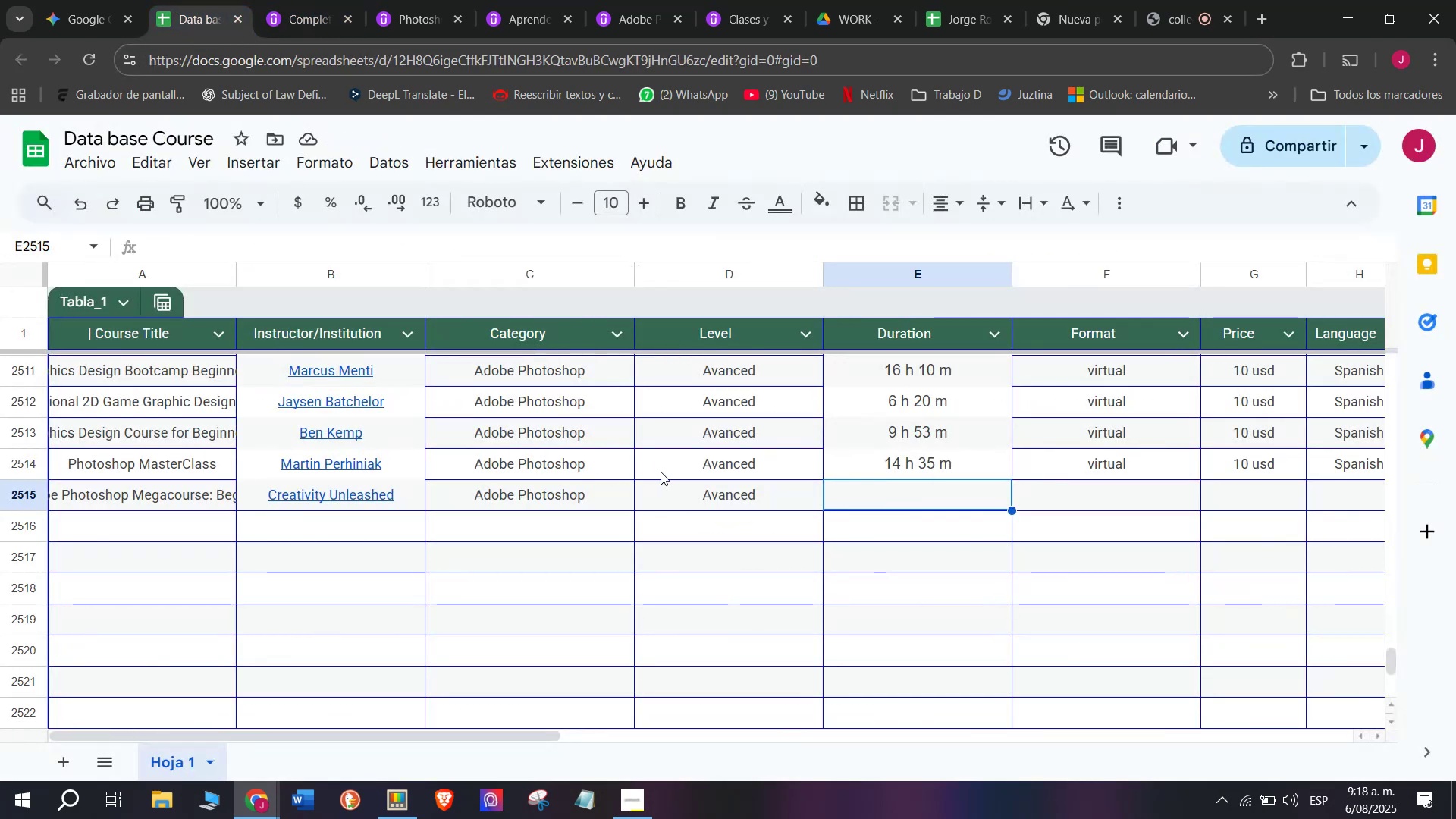 
key(Z)
 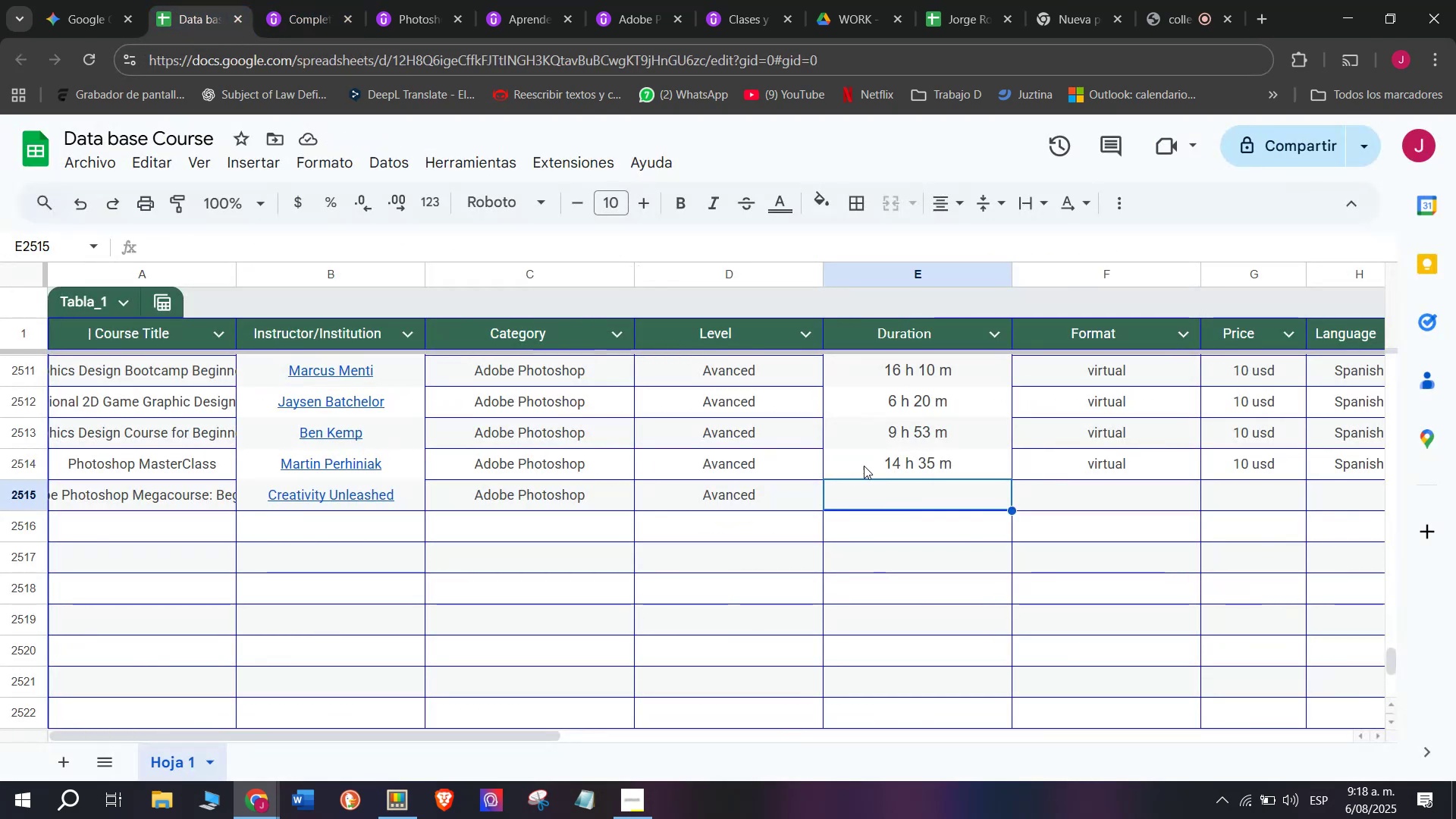 
key(Control+ControlLeft)
 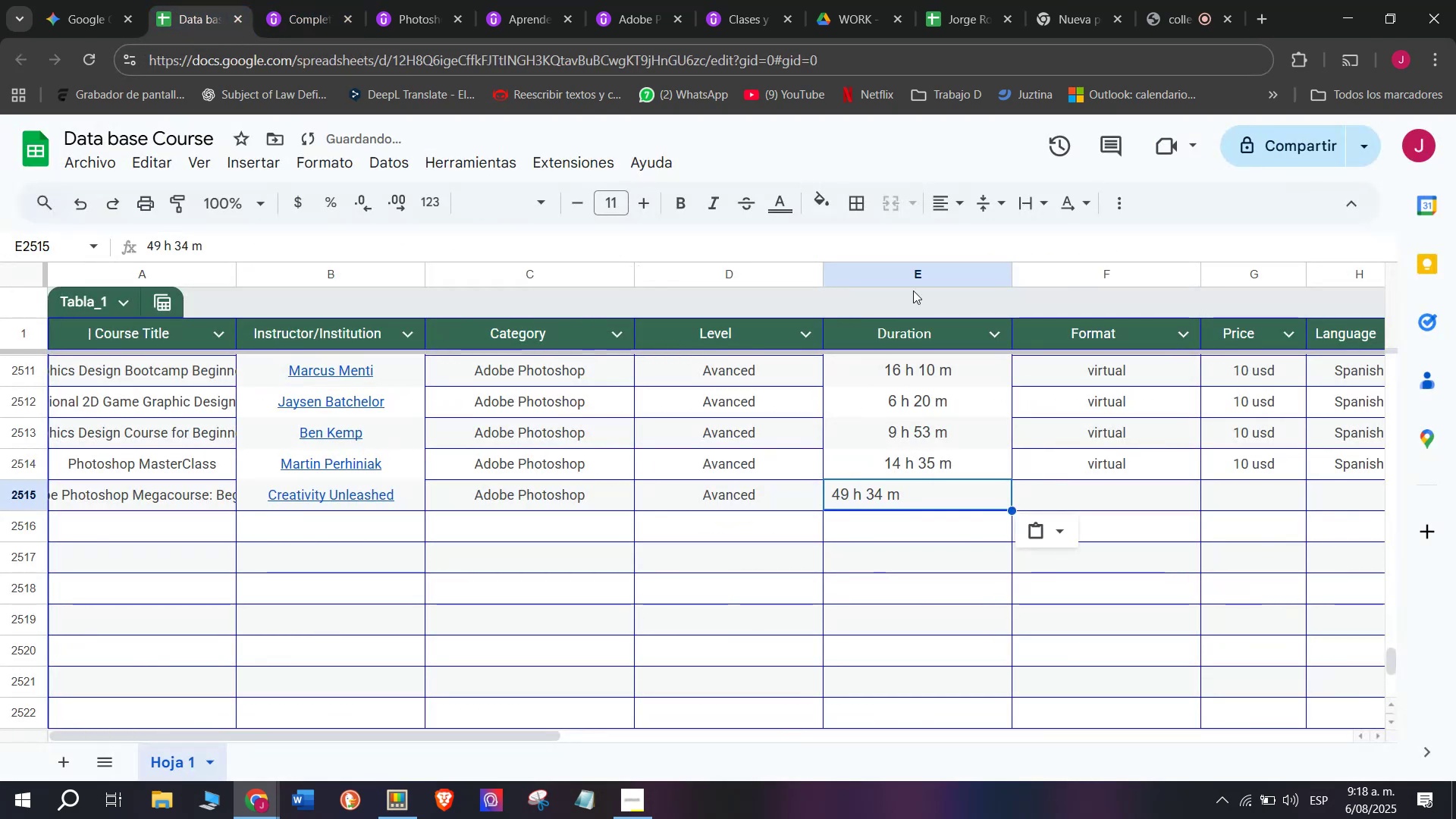 
key(Control+V)
 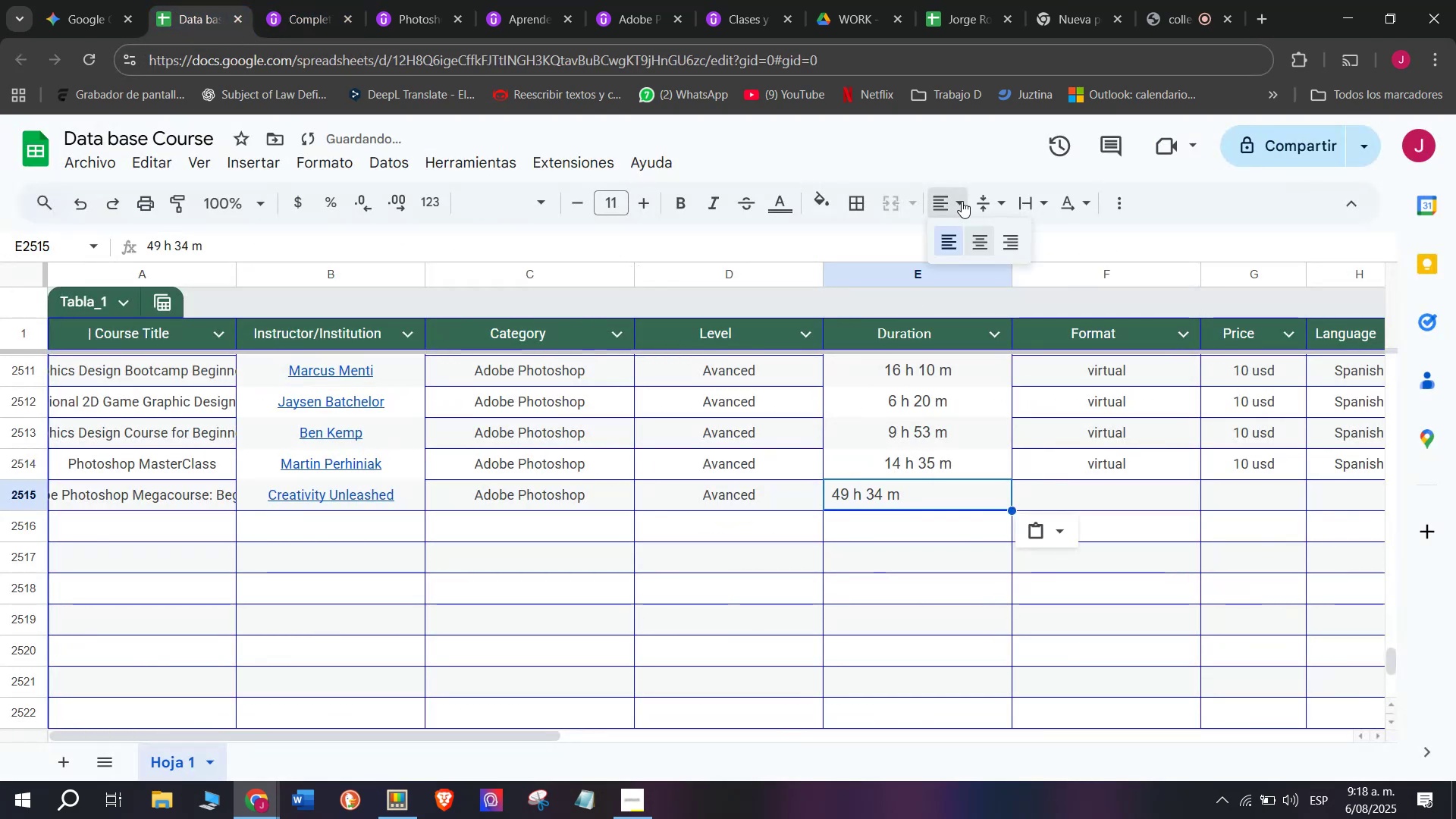 
double_click([981, 246])
 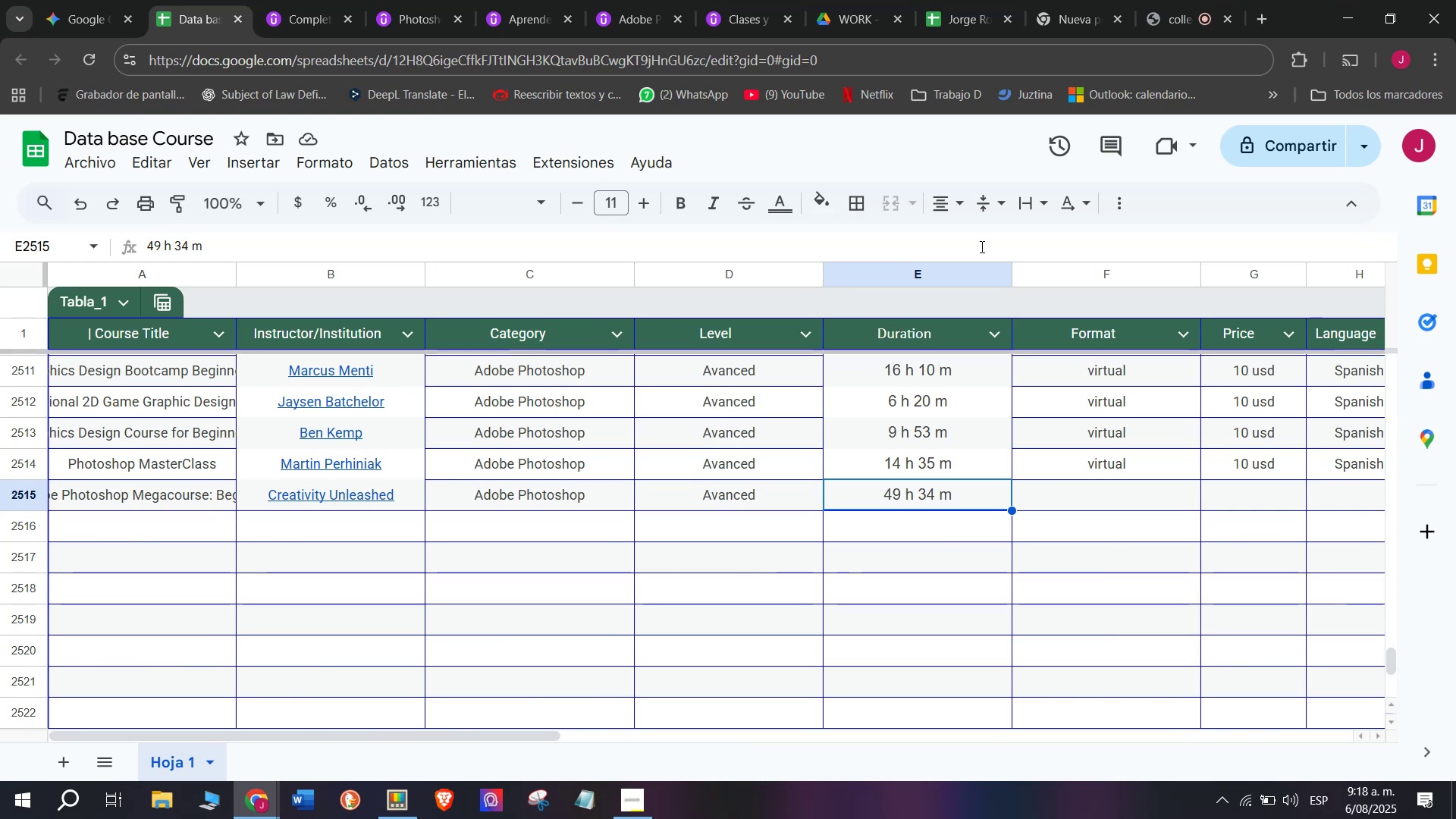 
wait(7.61)
 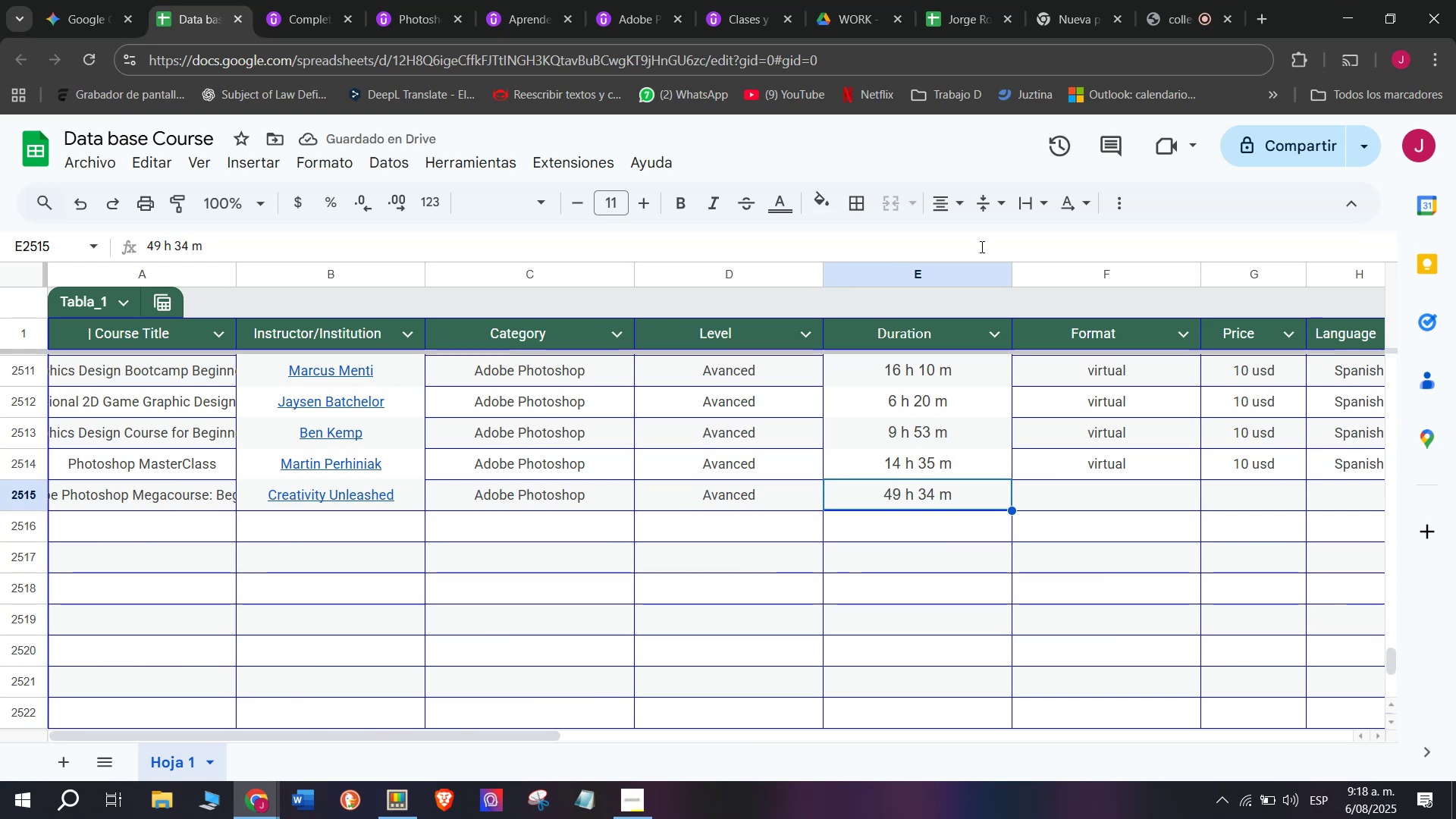 
left_click([311, 0])
 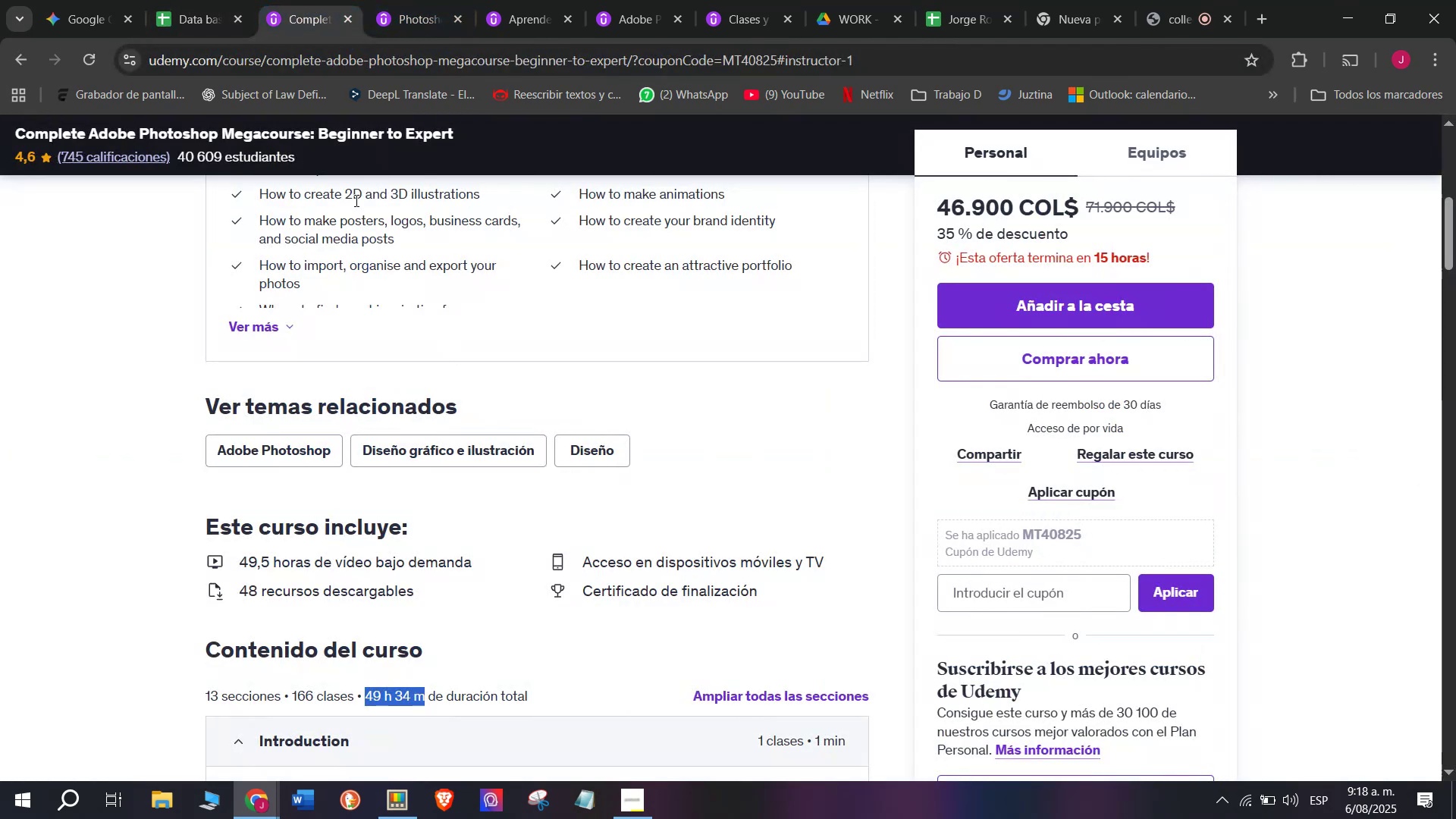 
scroll: coordinate [366, 447], scroll_direction: up, amount: 2.0
 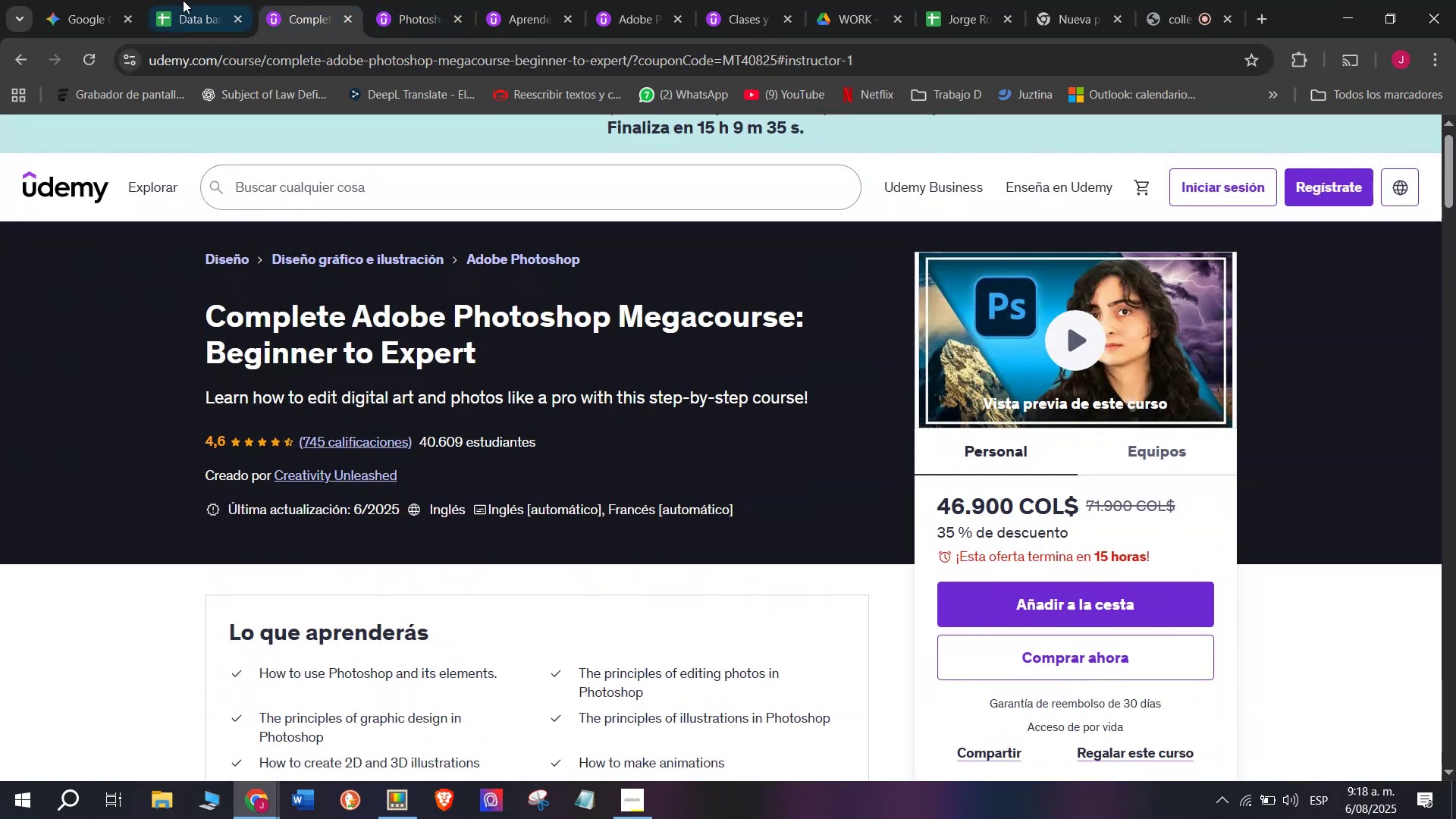 
left_click([179, 0])
 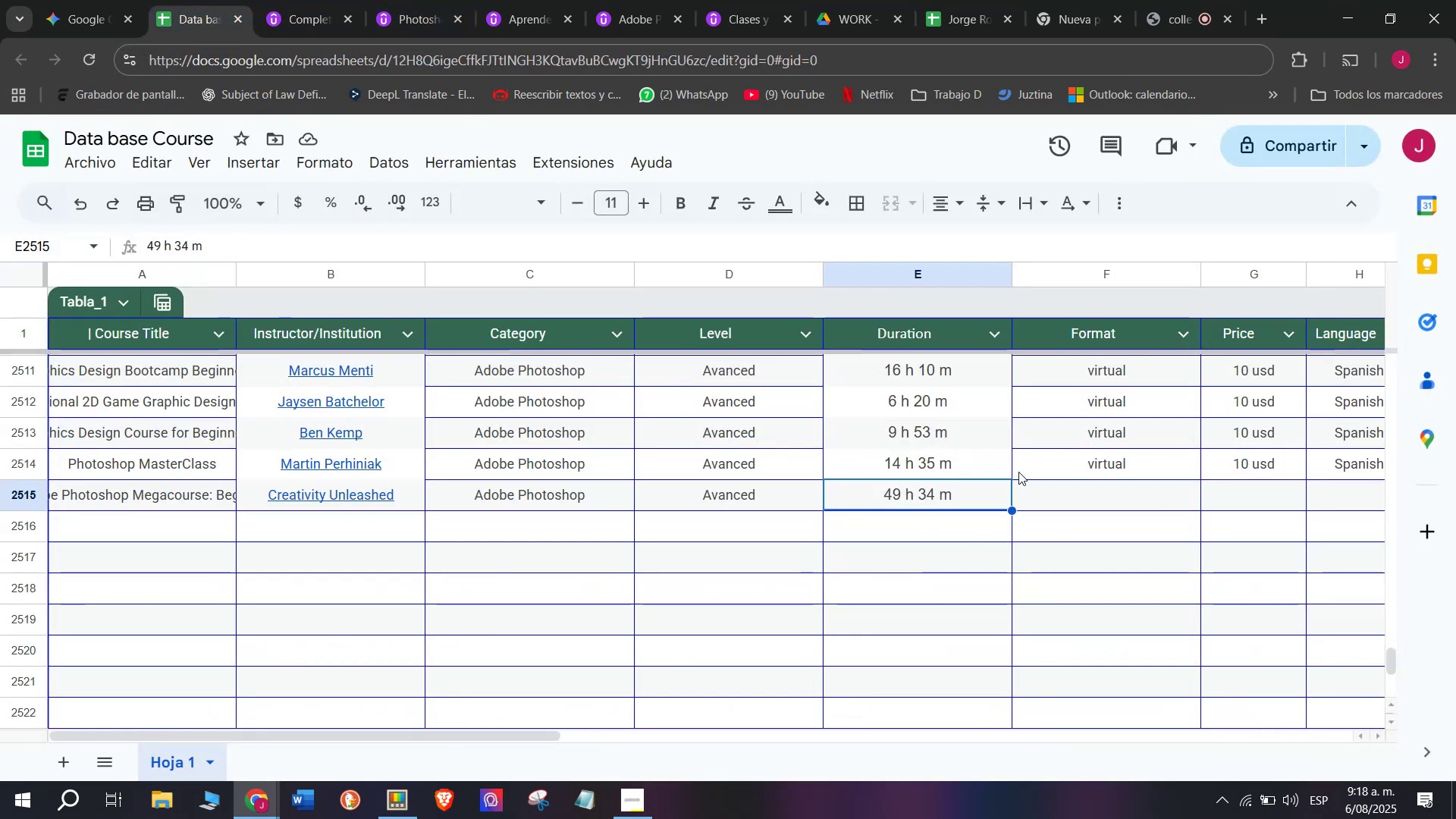 
key(Break)
 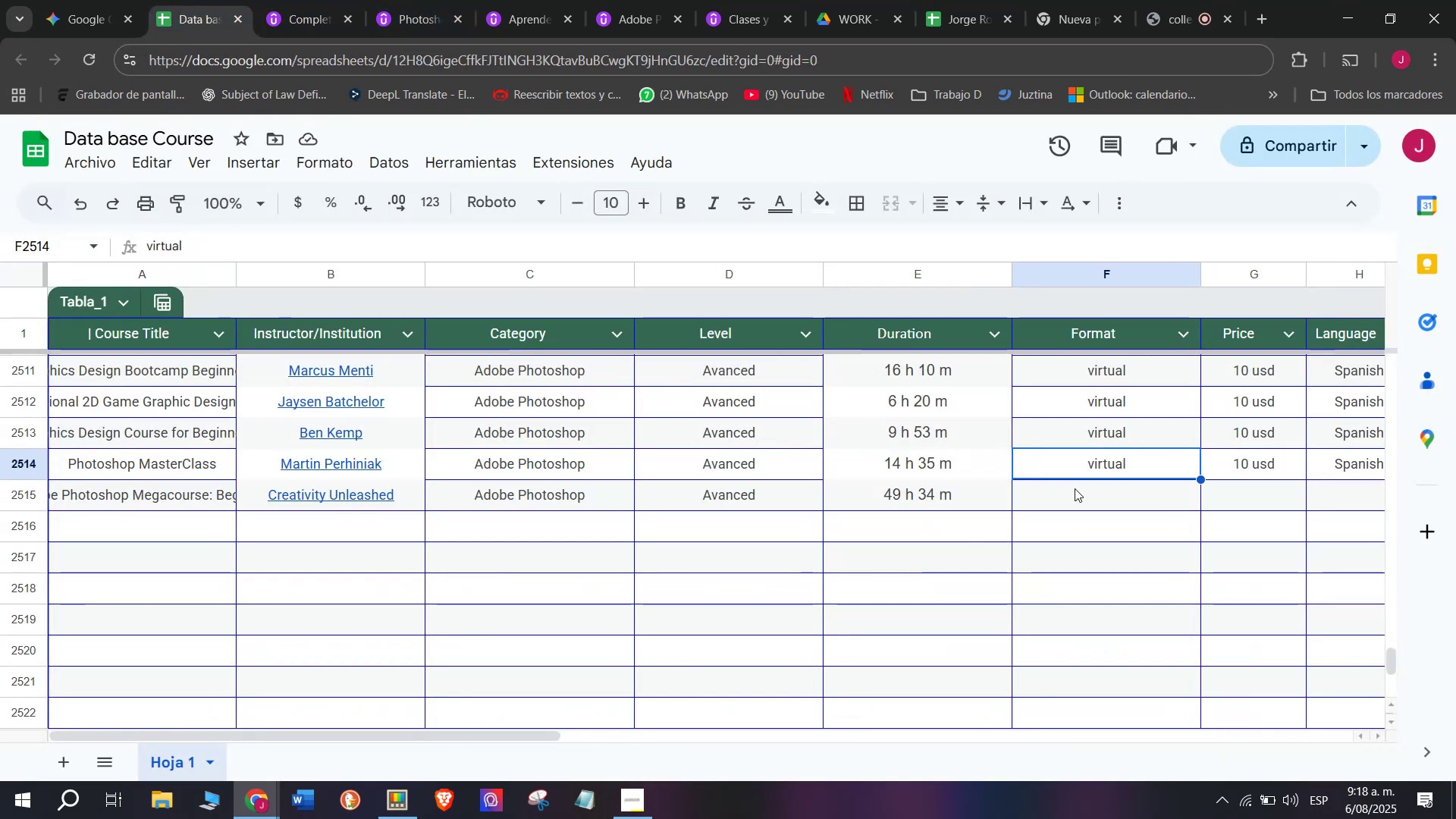 
key(Control+ControlLeft)
 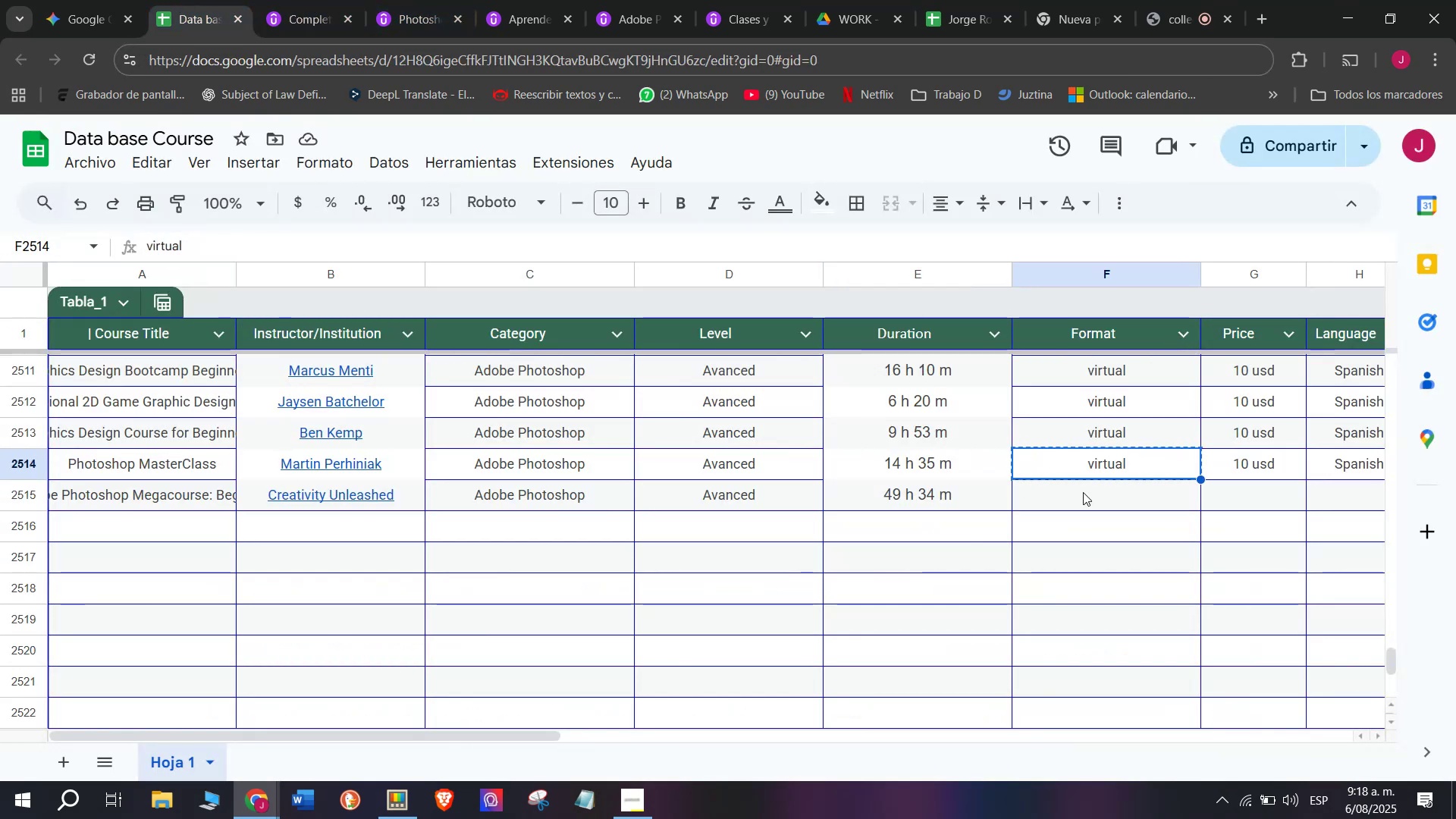 
key(Control+C)
 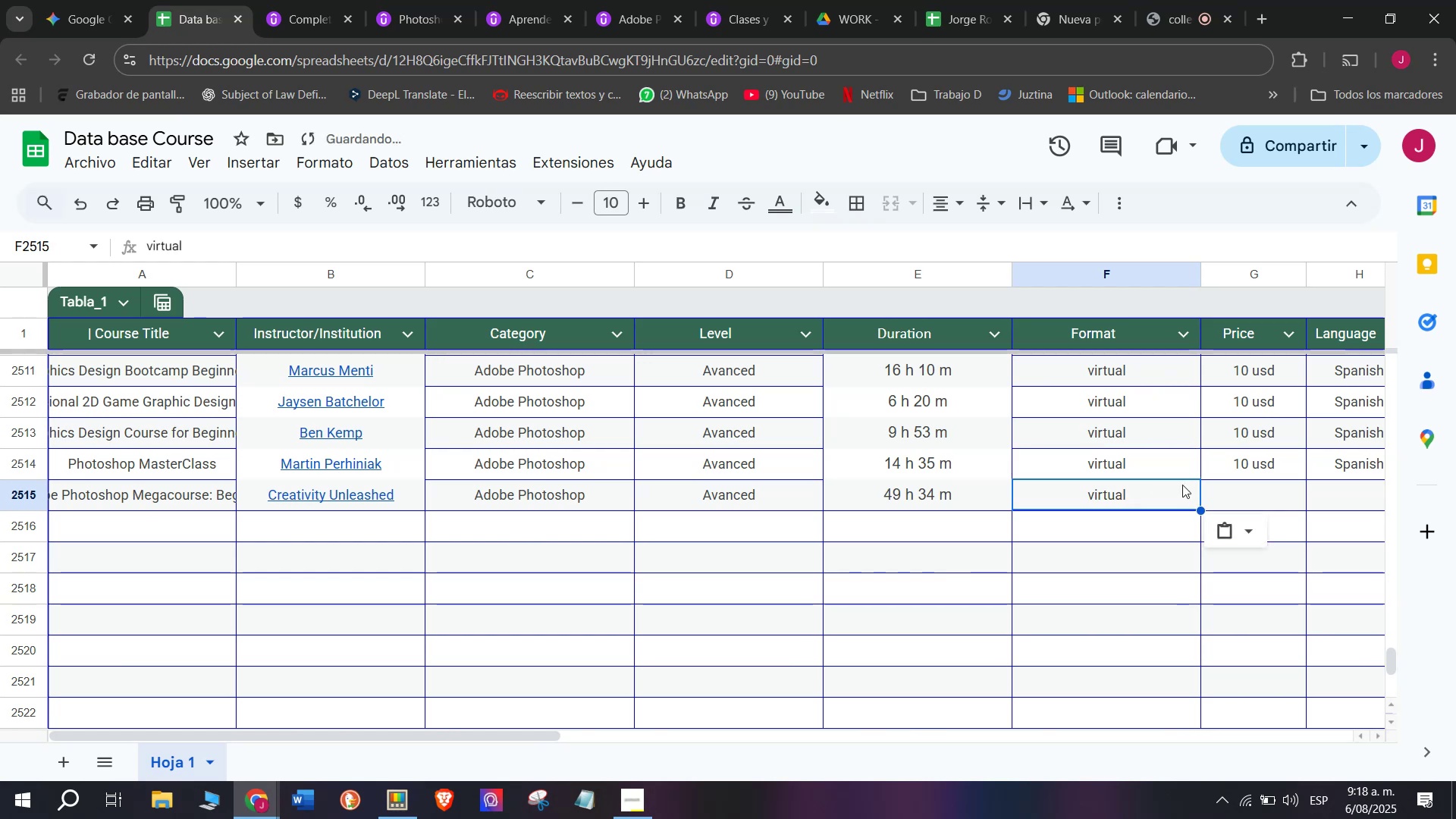 
double_click([1083, 492])
 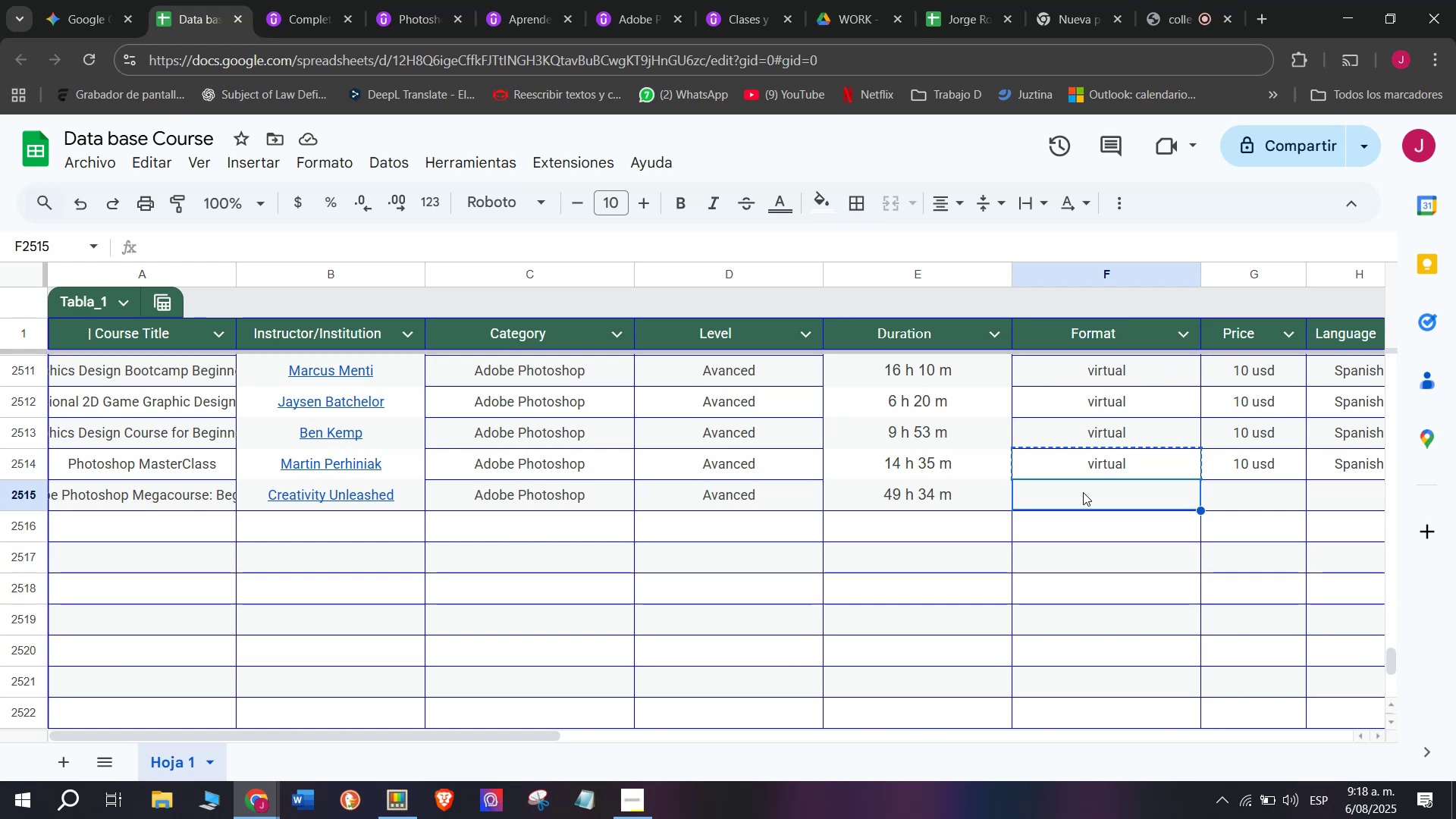 
key(Control+ControlLeft)
 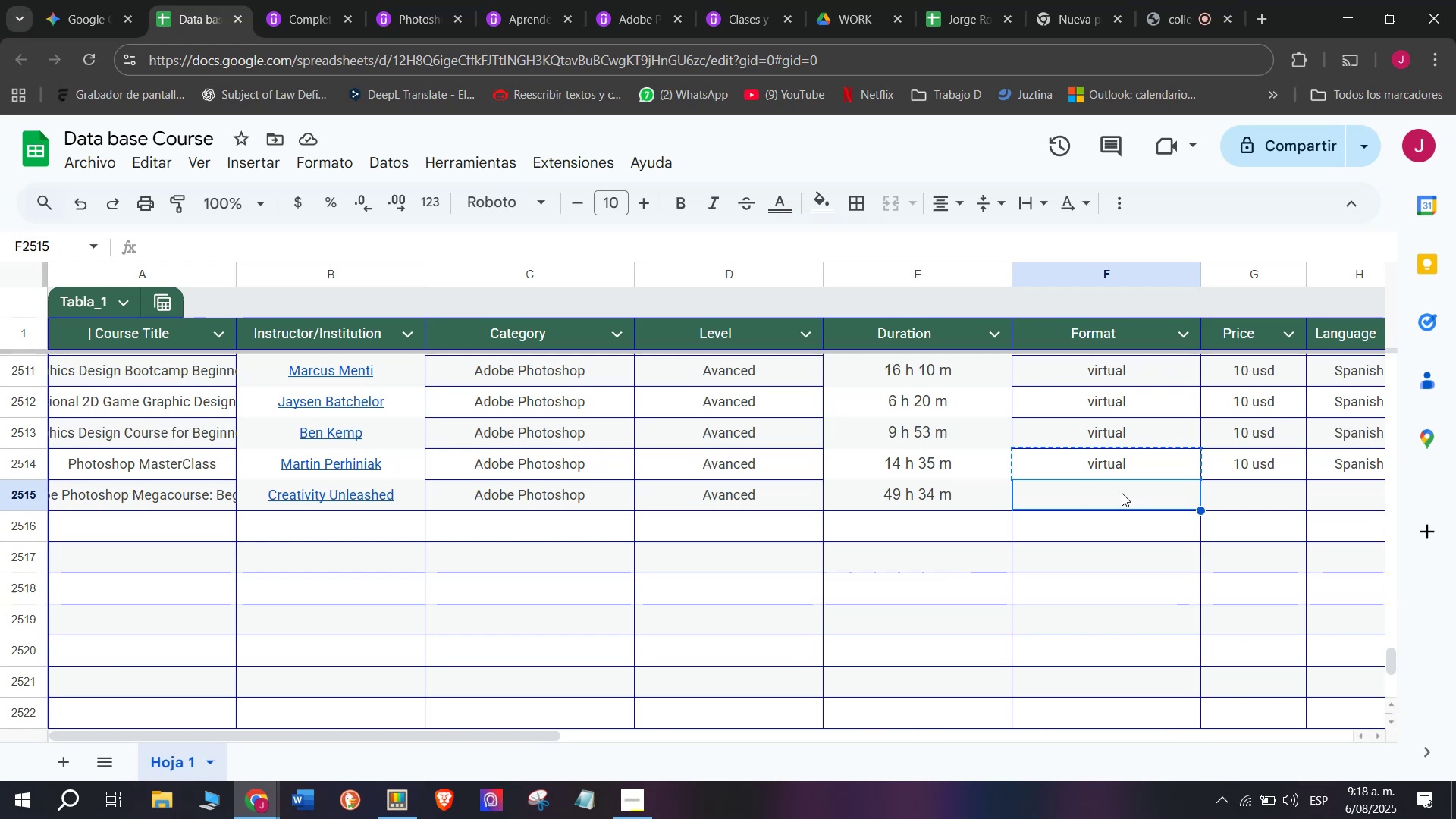 
key(Z)
 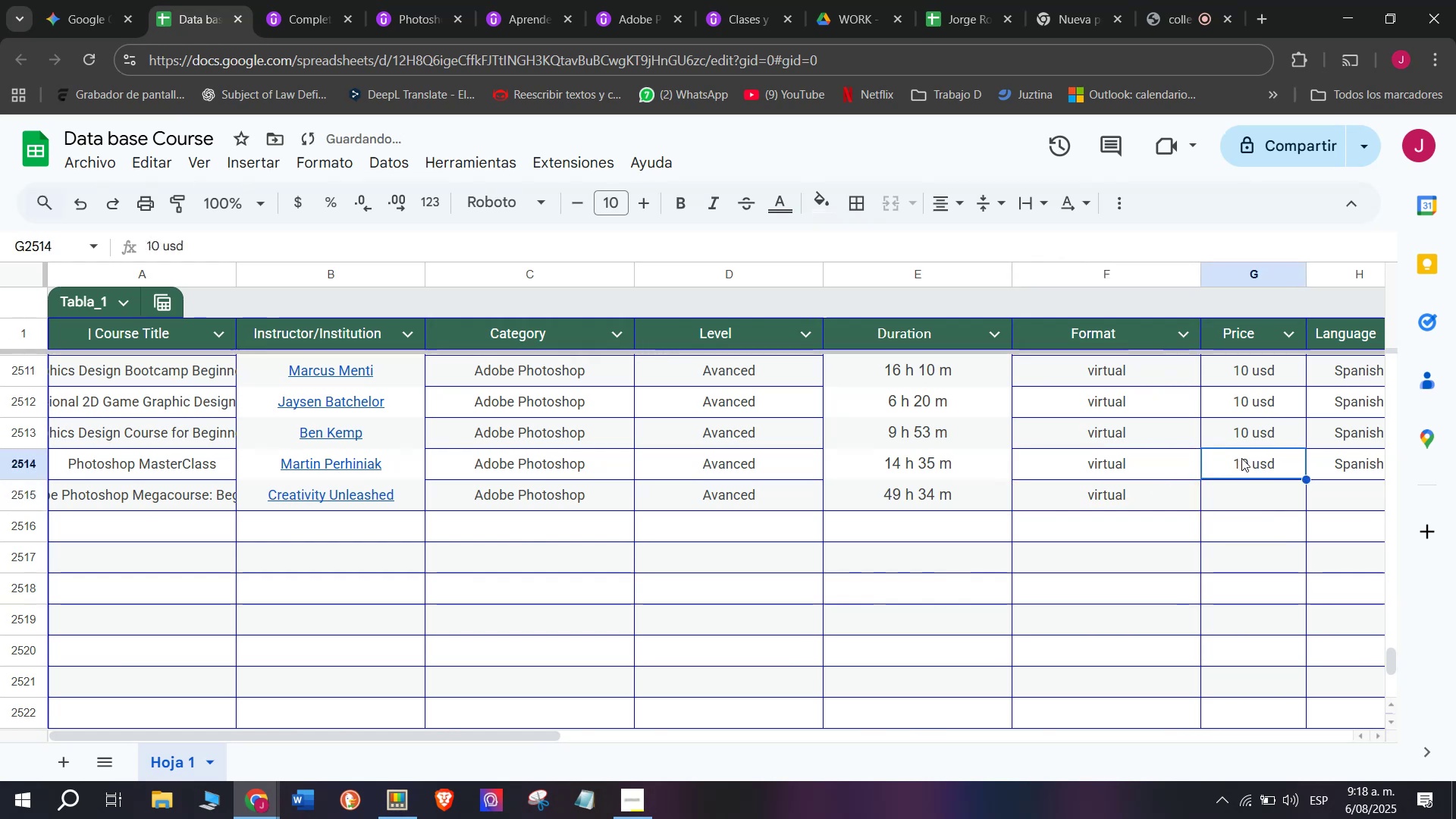 
key(Control+V)
 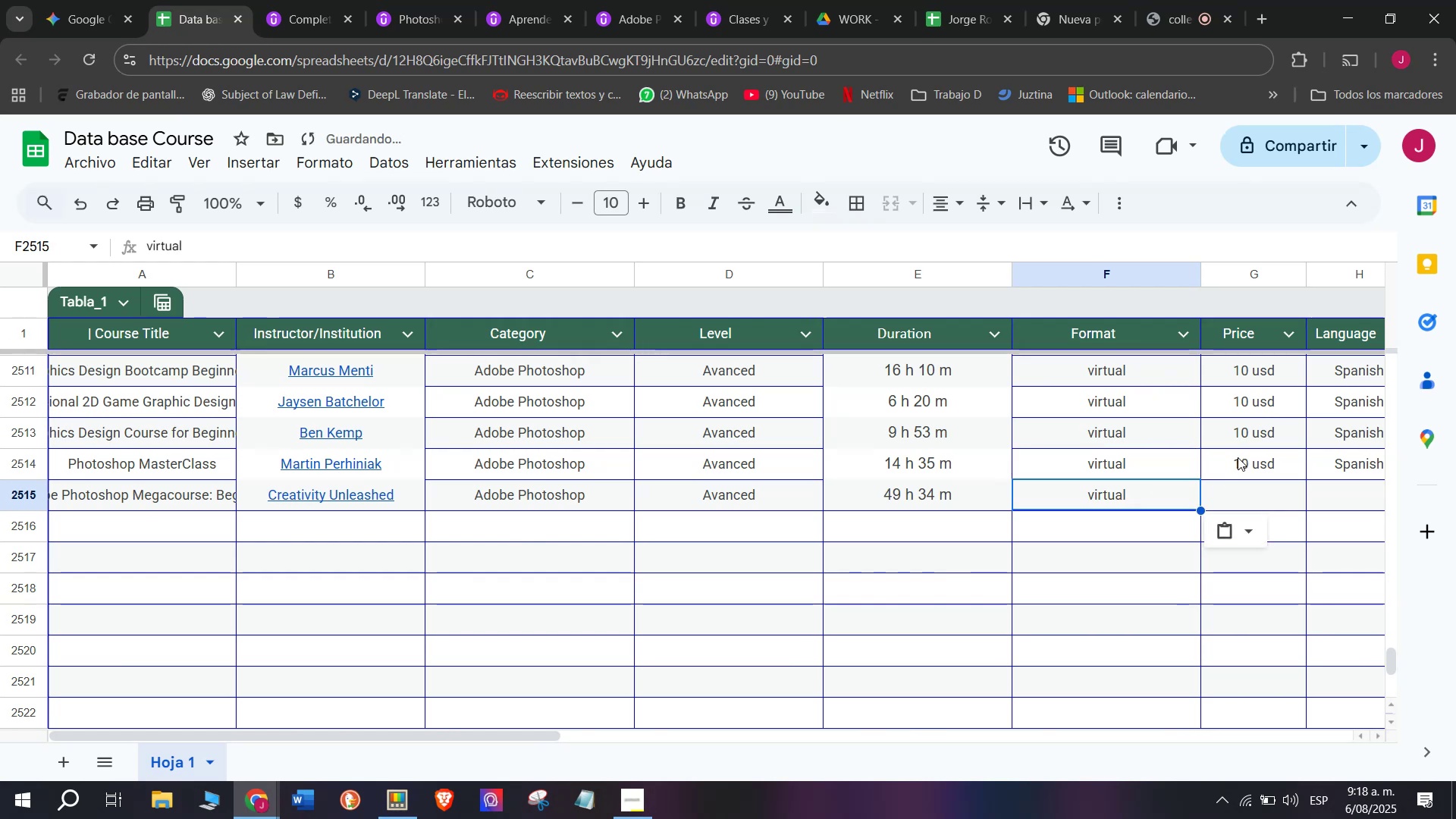 
key(Break)
 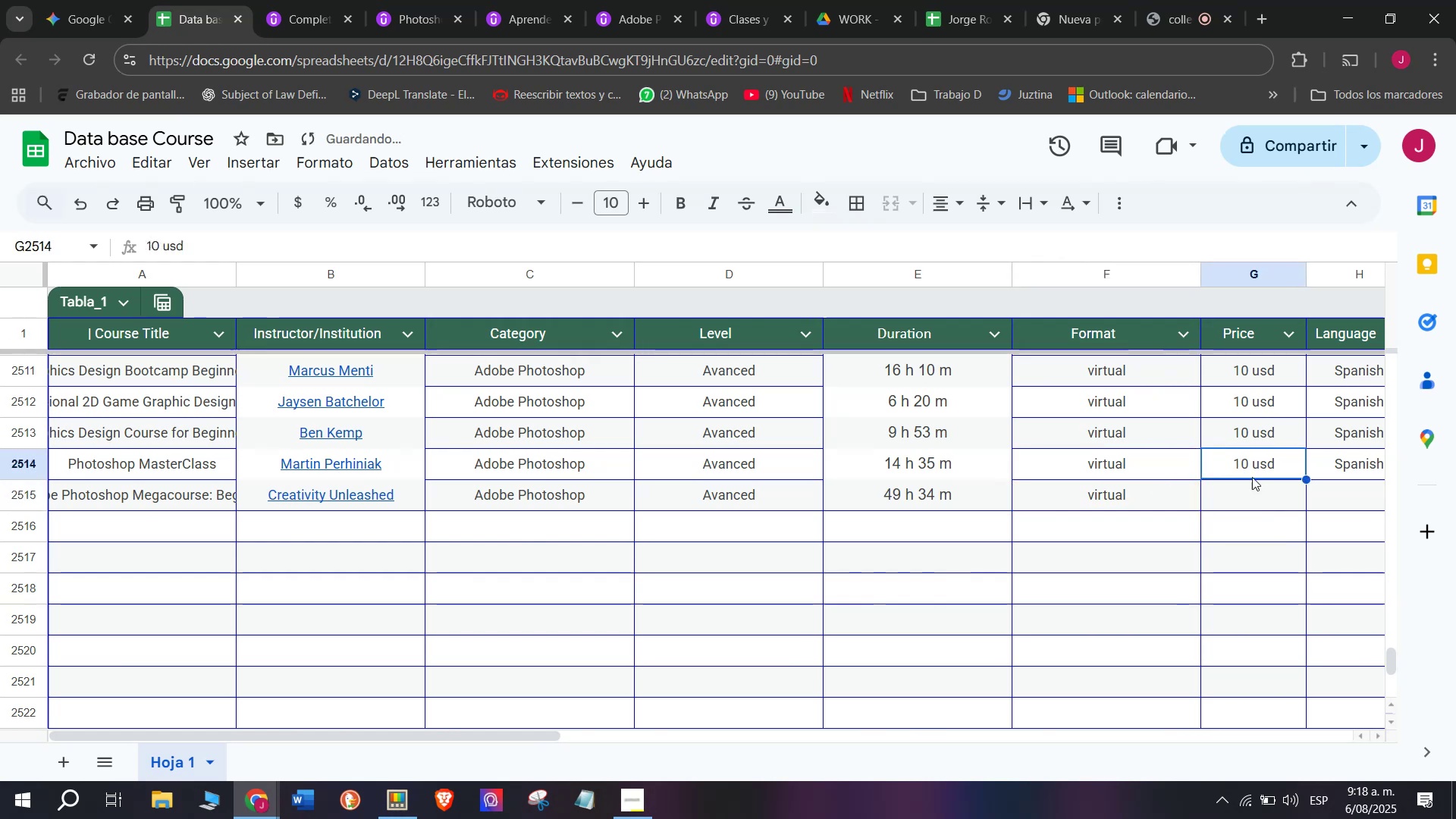 
key(Control+ControlLeft)
 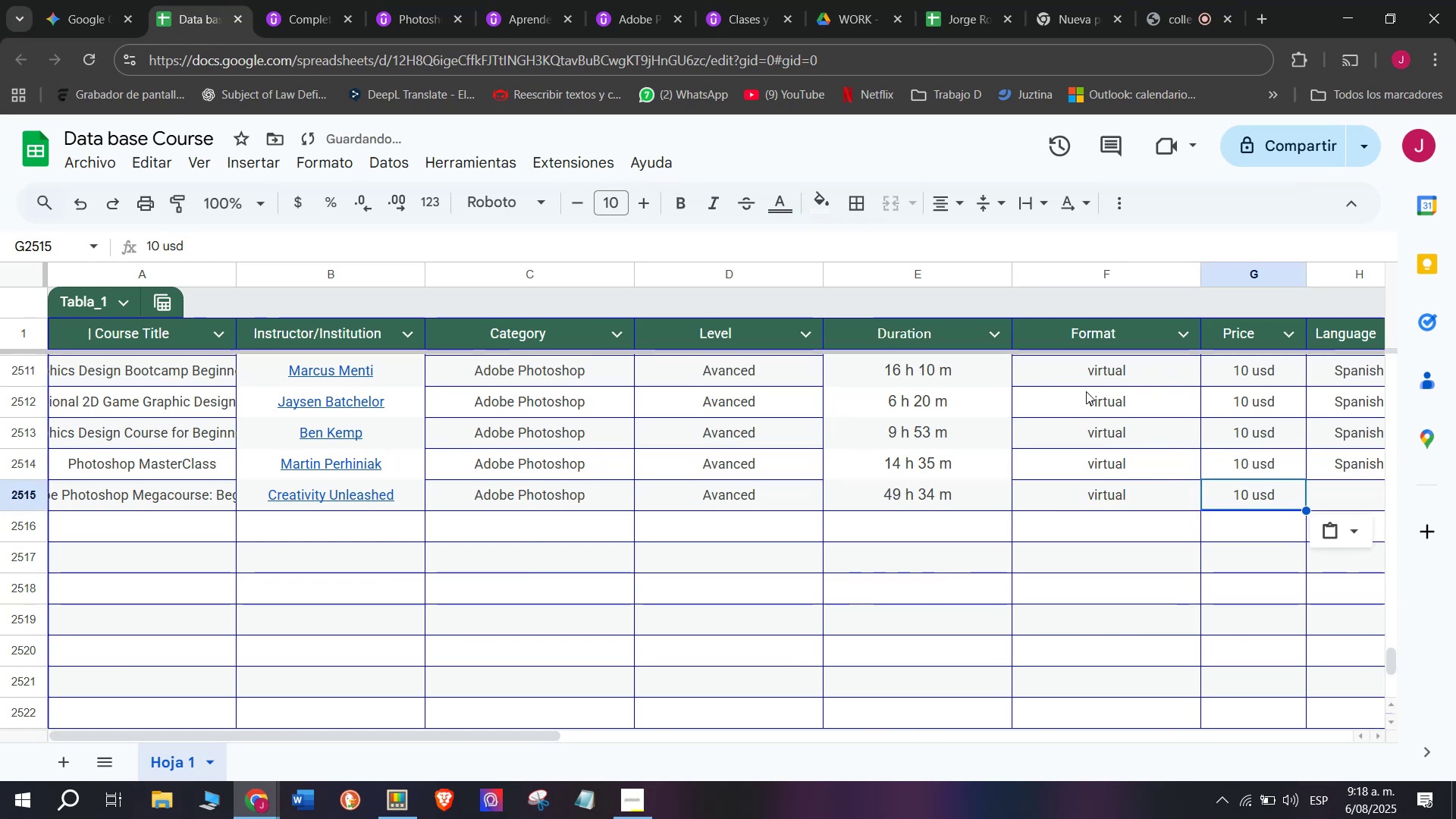 
key(Control+C)
 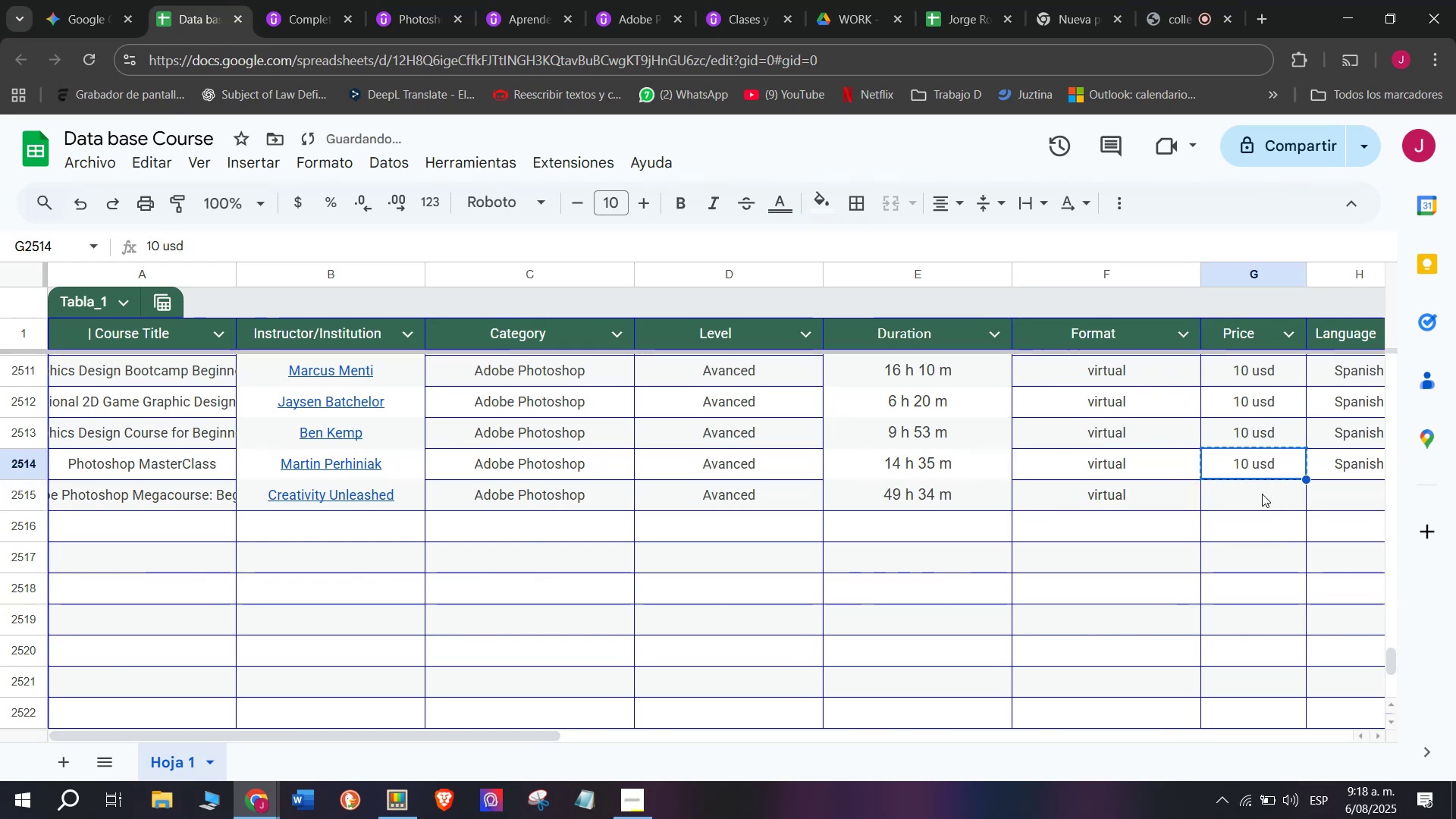 
triple_click([1262, 494])
 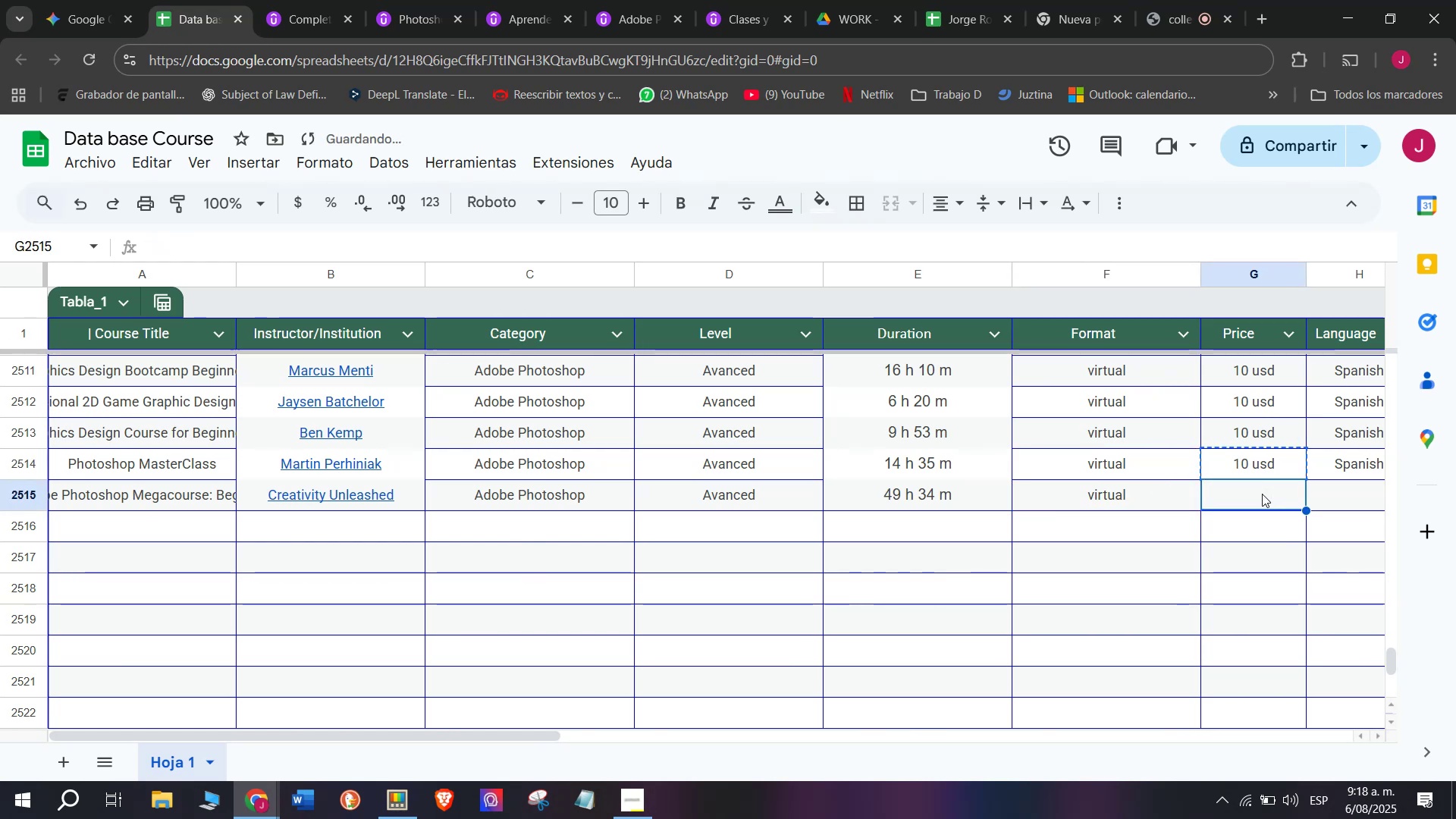 
key(Z)
 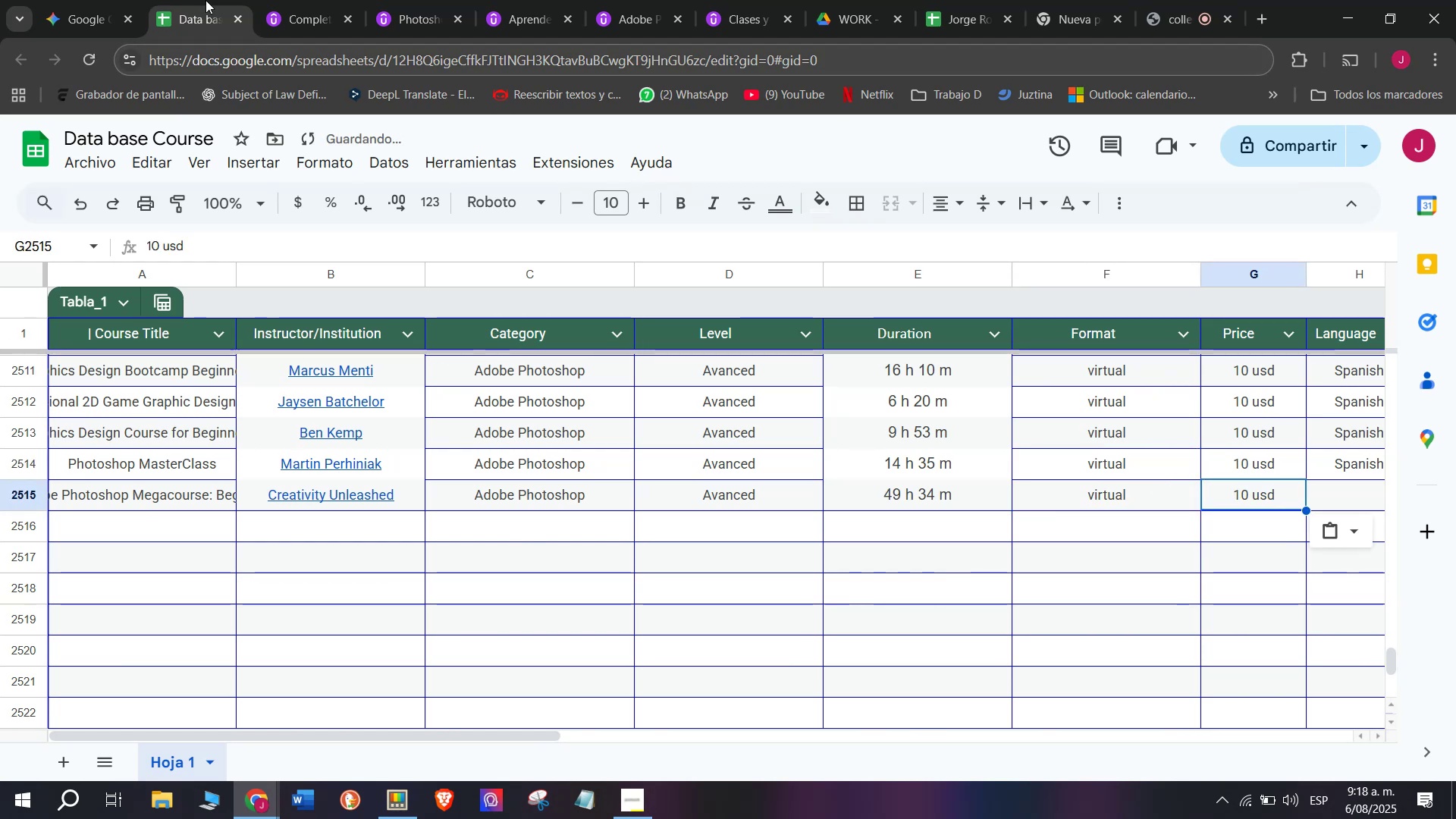 
key(Control+ControlLeft)
 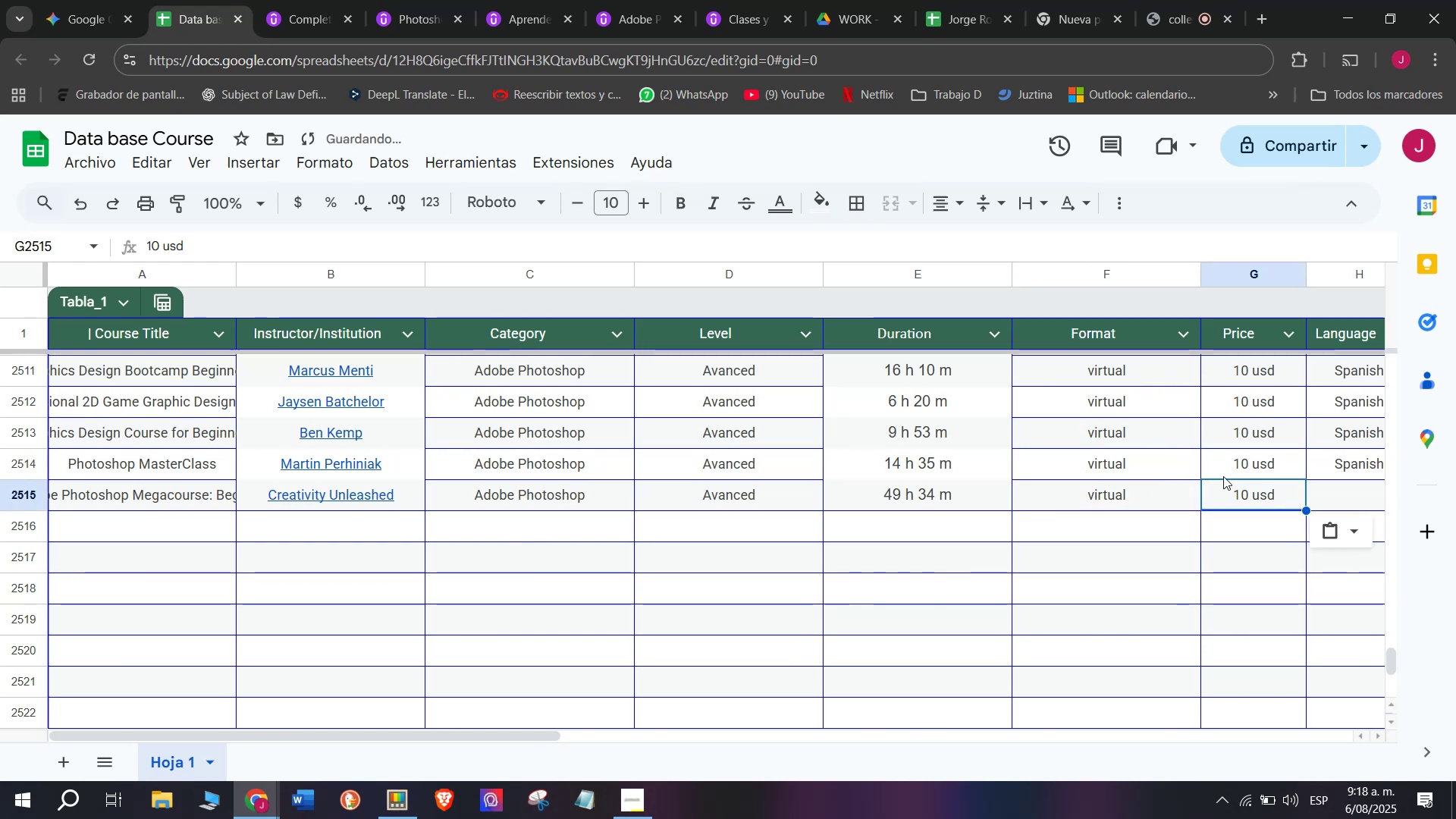 
key(Control+V)
 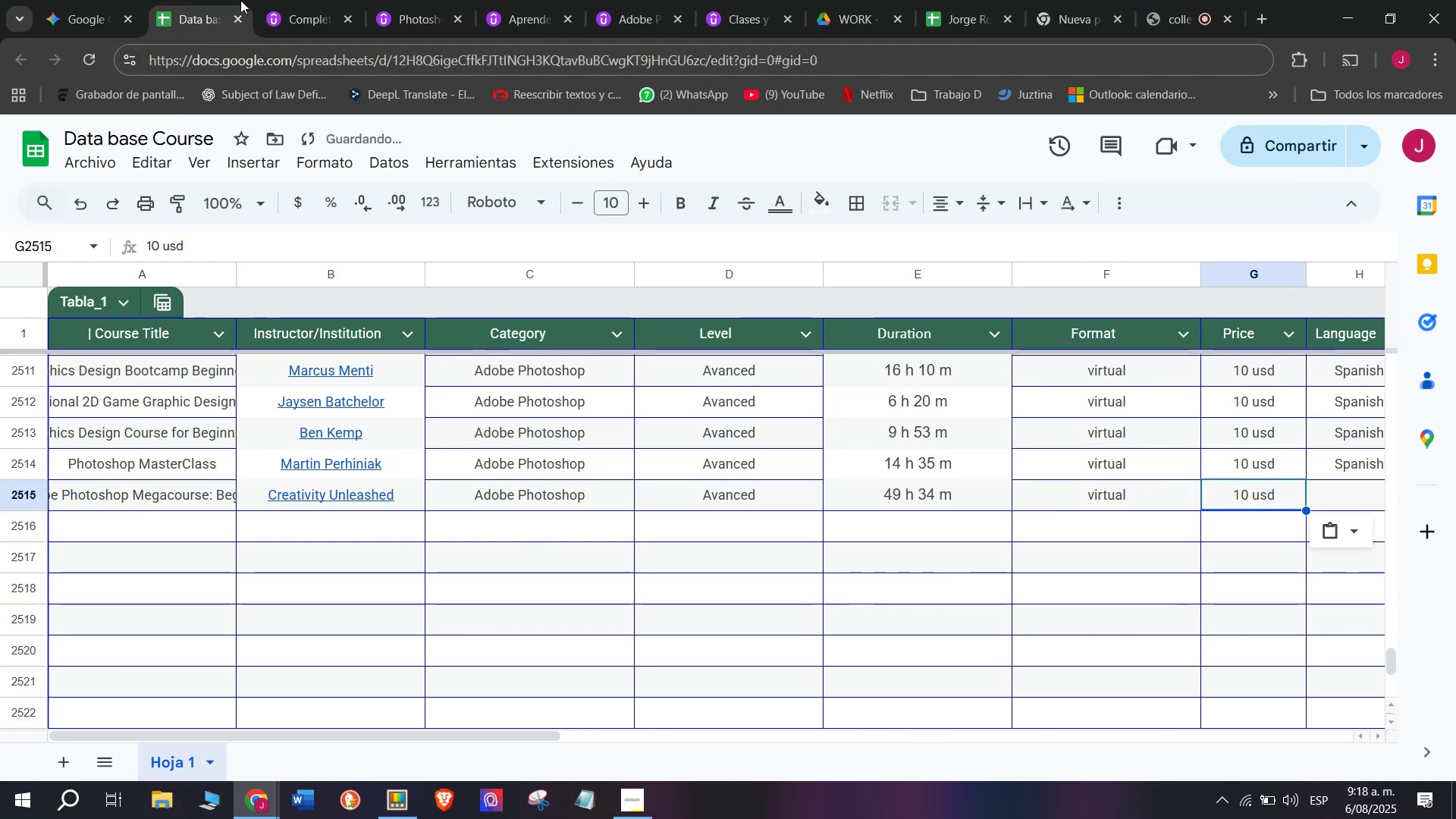 
left_click([346, 0])
 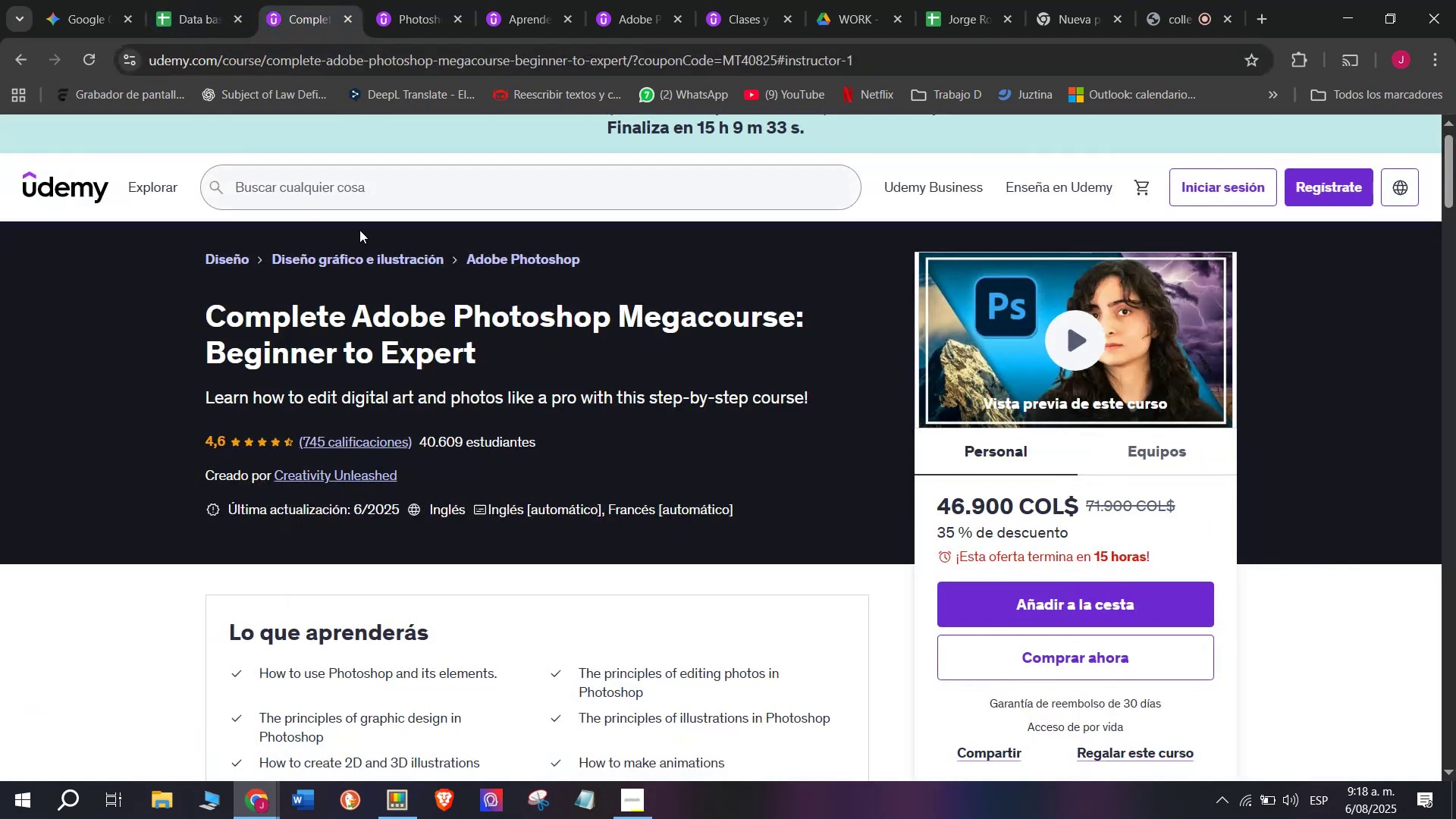 
scroll: coordinate [384, 387], scroll_direction: up, amount: 5.0
 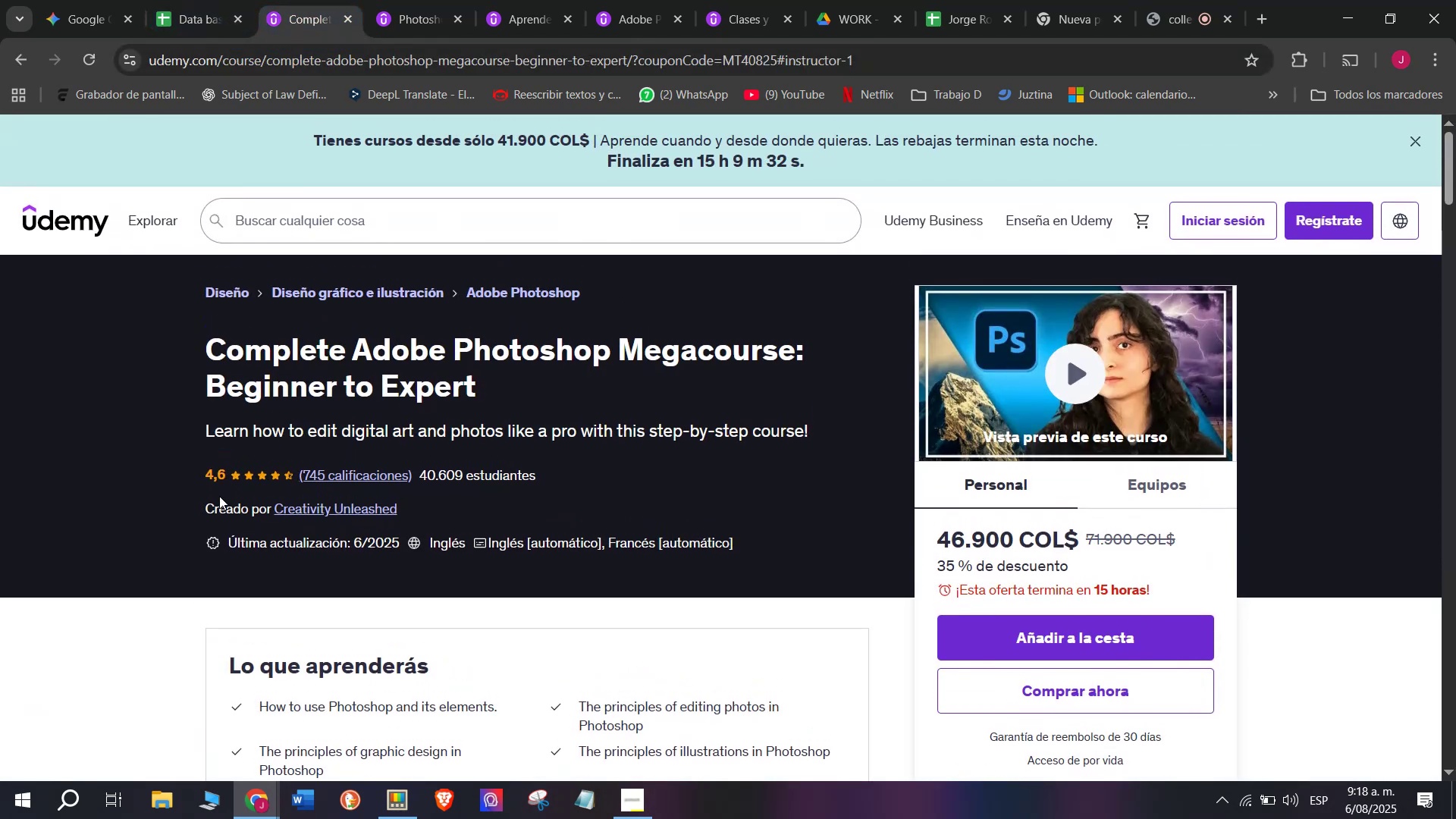 
scroll: coordinate [208, 492], scroll_direction: none, amount: 0.0
 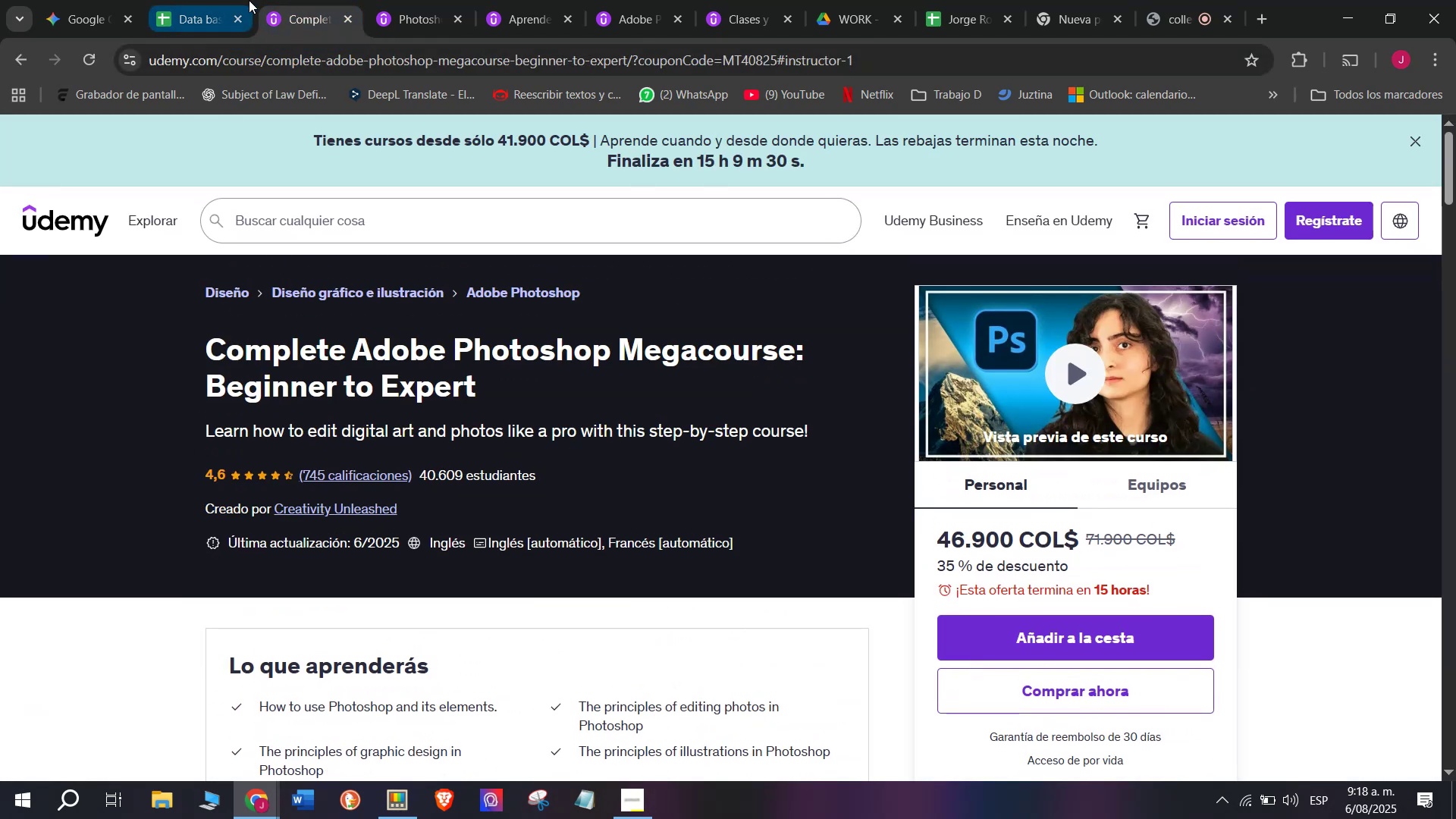 
left_click([184, 0])
 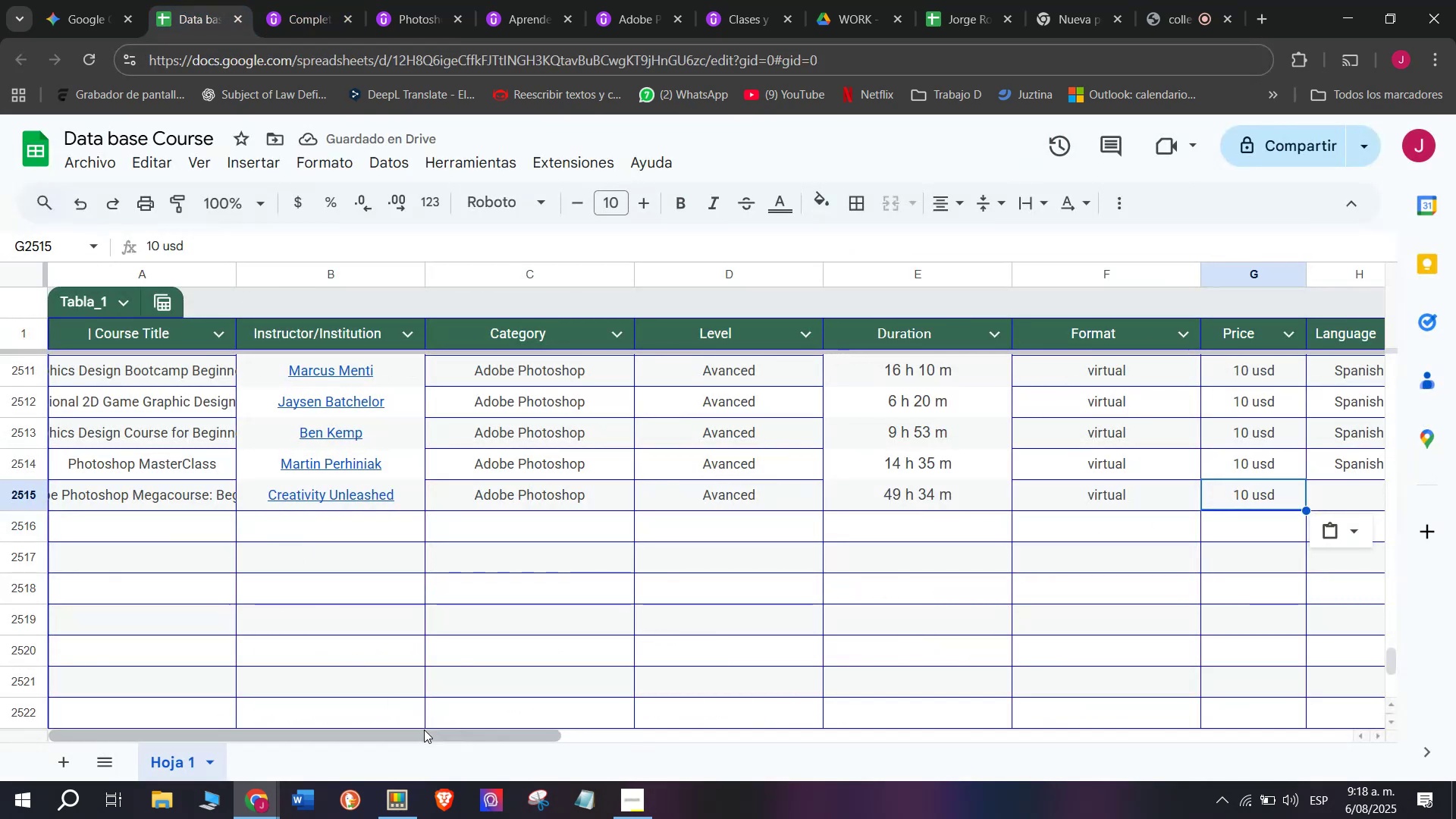 
left_click_drag(start_coordinate=[433, 736], to_coordinate=[742, 755])
 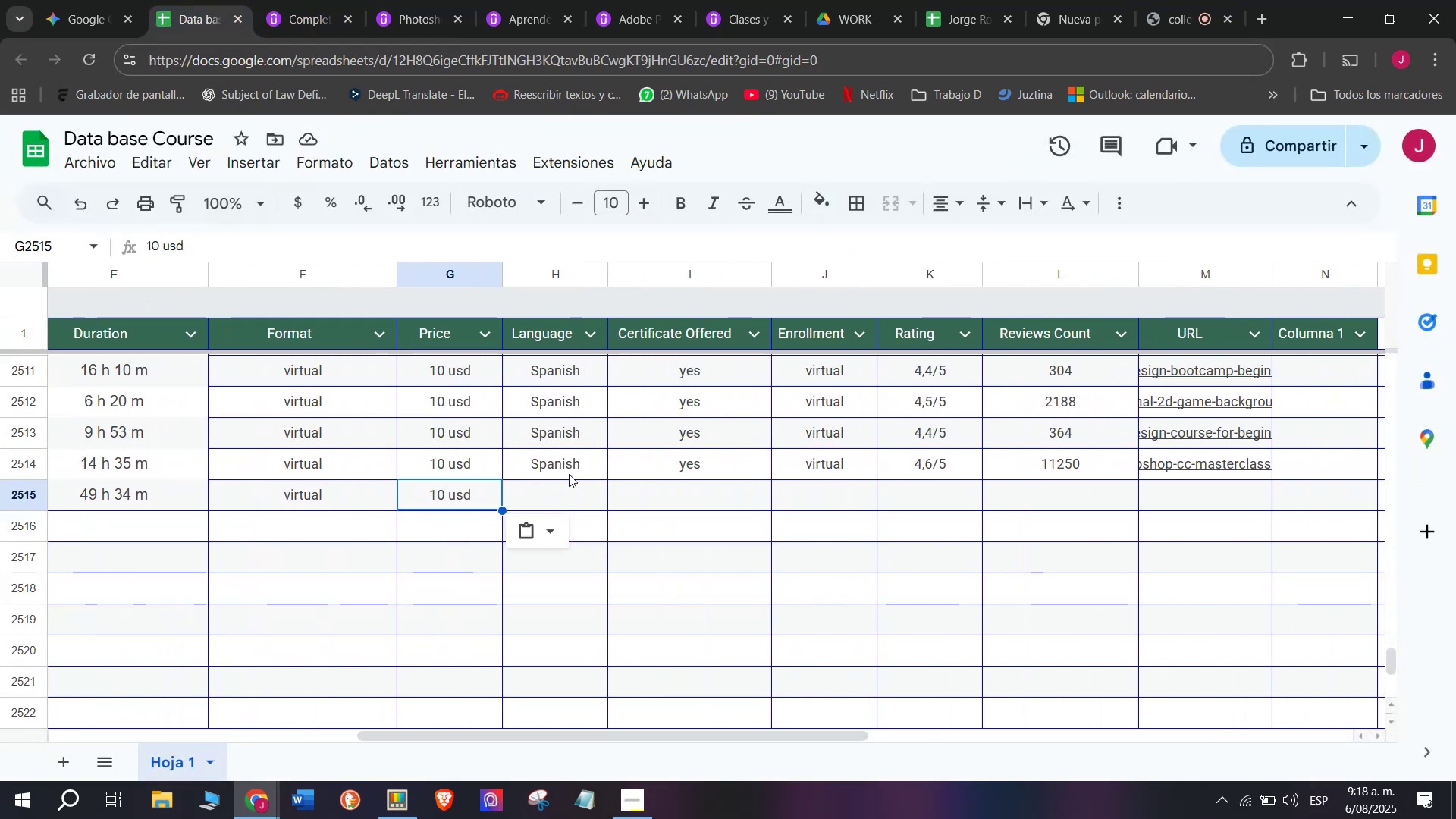 
left_click([557, 471])
 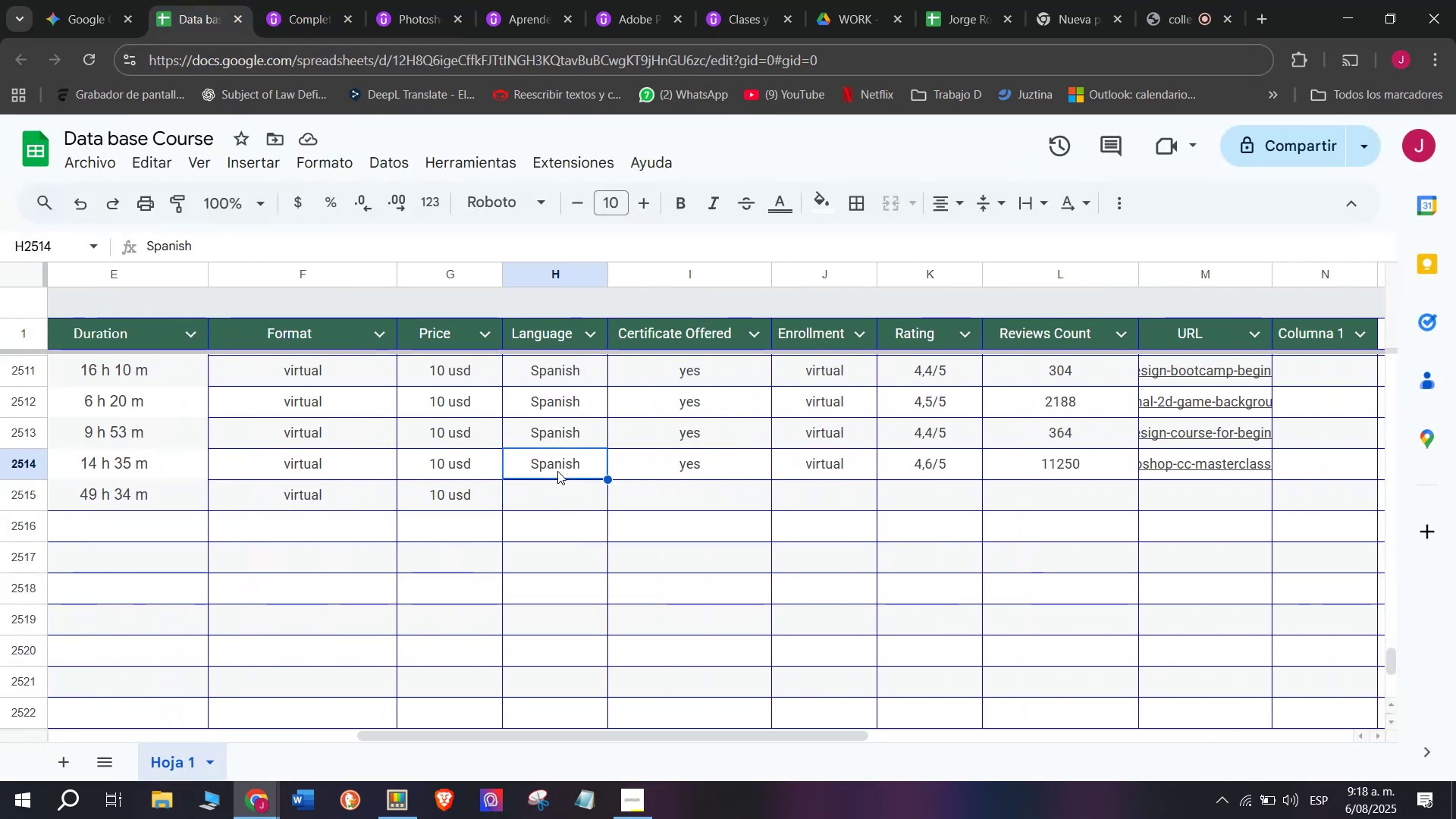 
key(Break)
 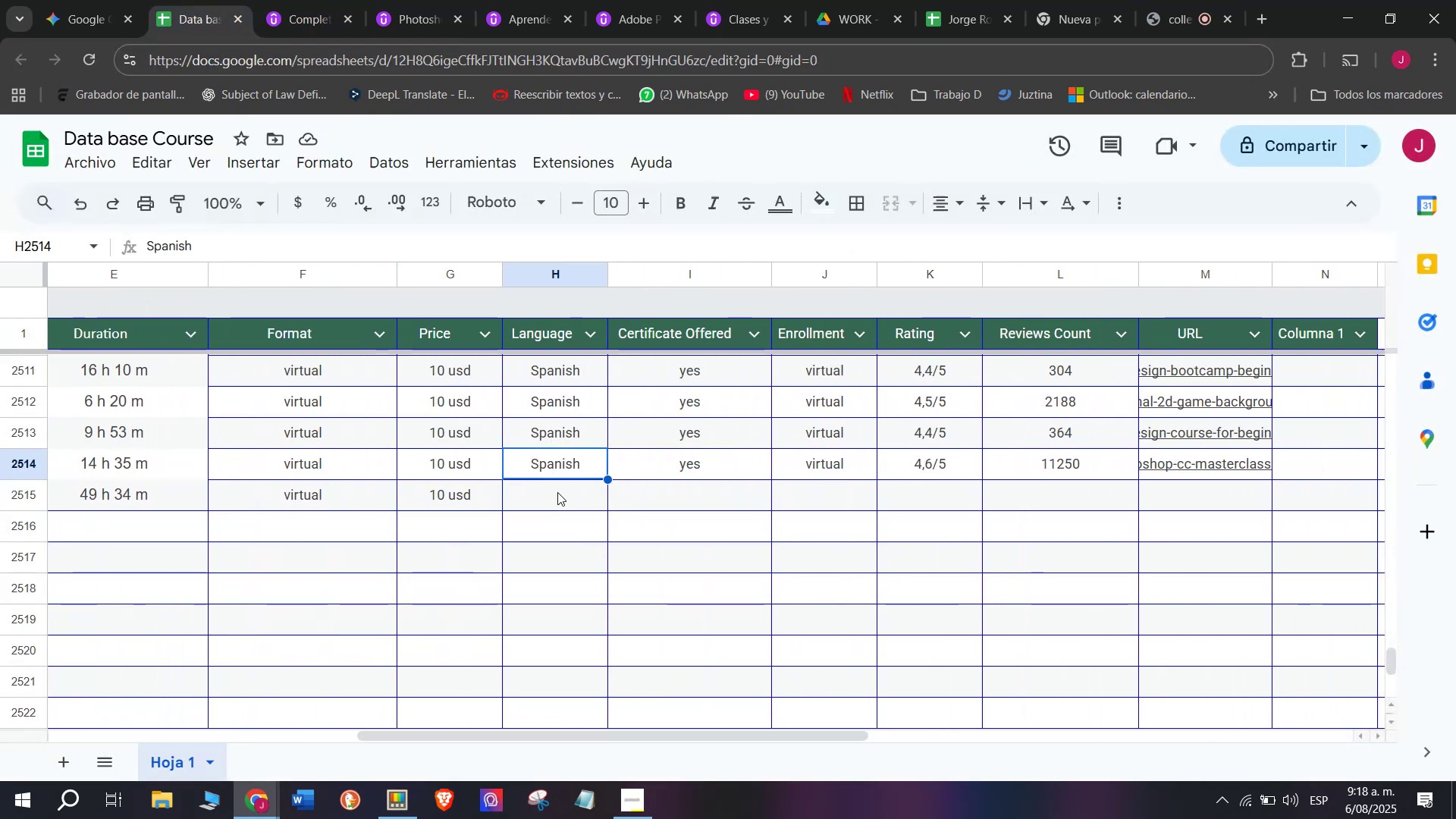 
key(Control+ControlLeft)
 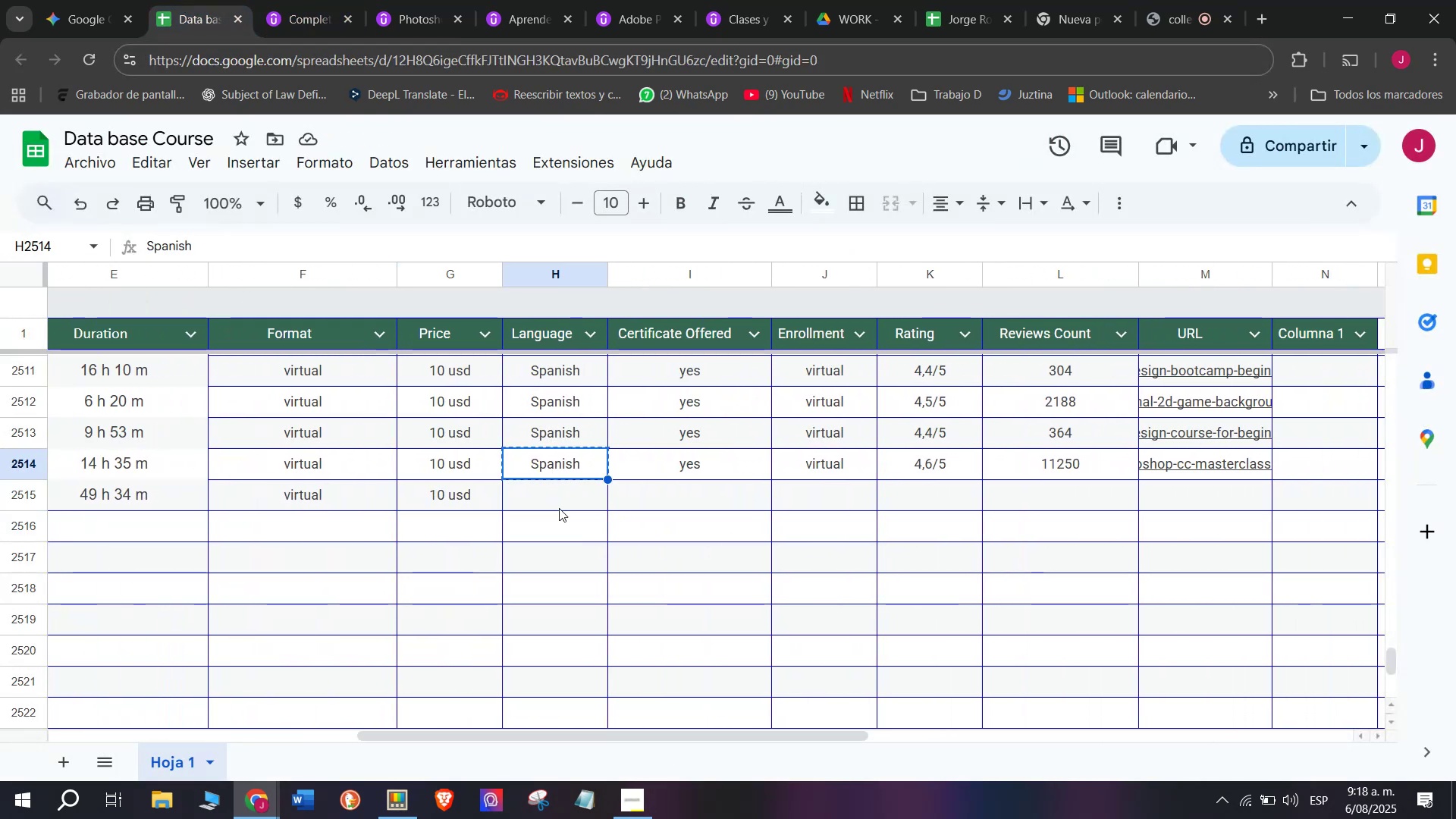 
key(Control+C)
 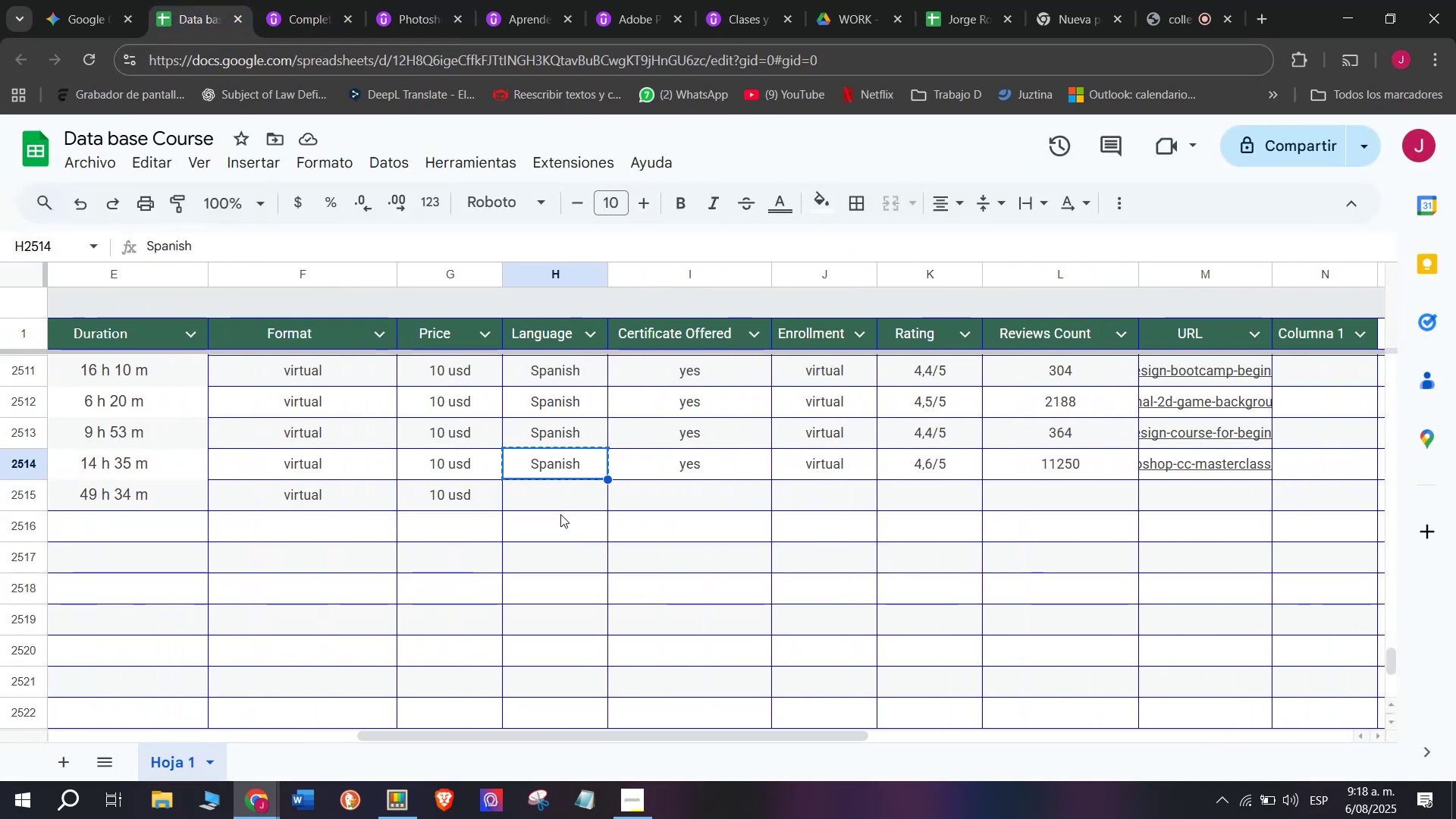 
double_click([560, 514])
 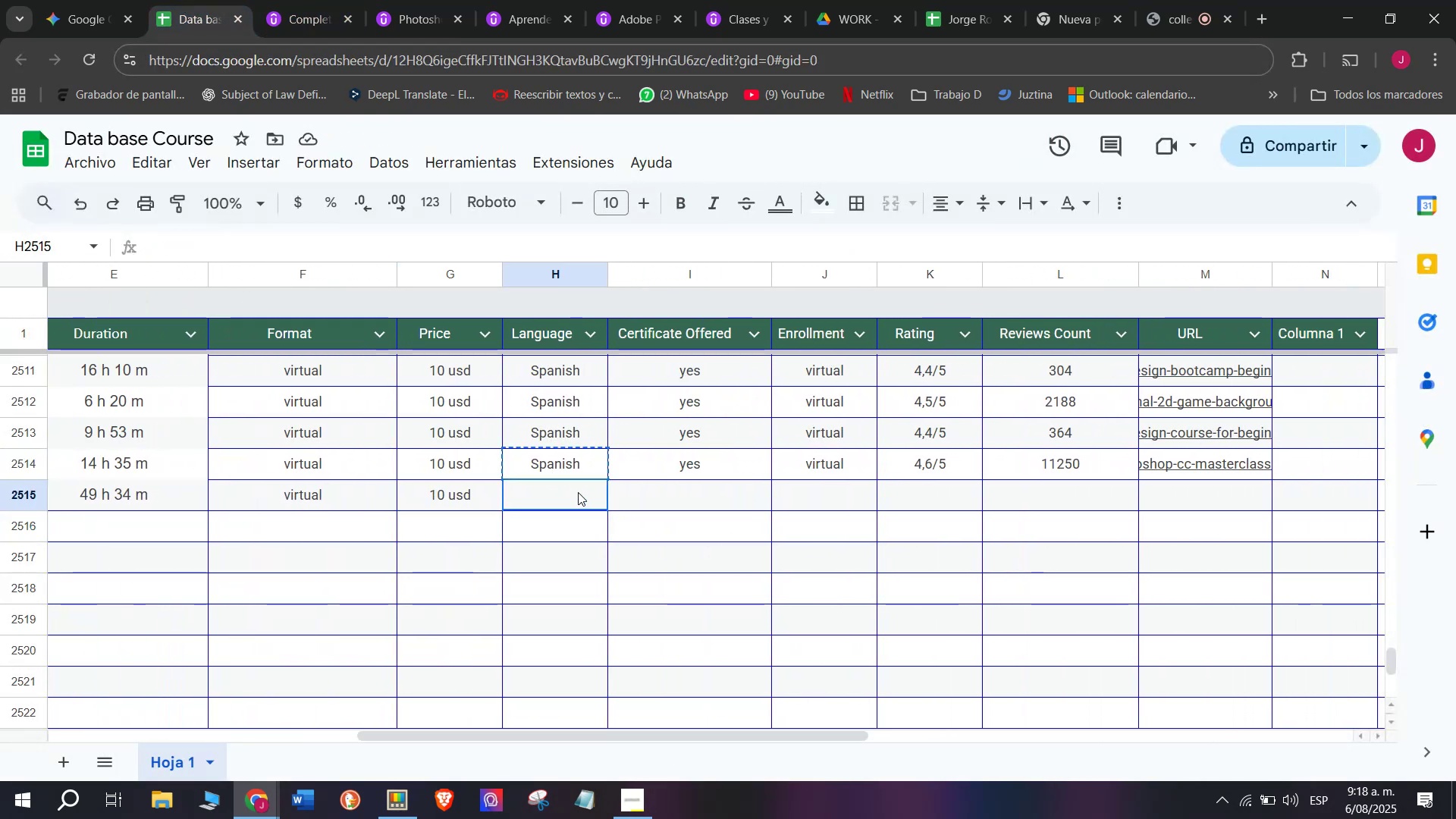 
key(Z)
 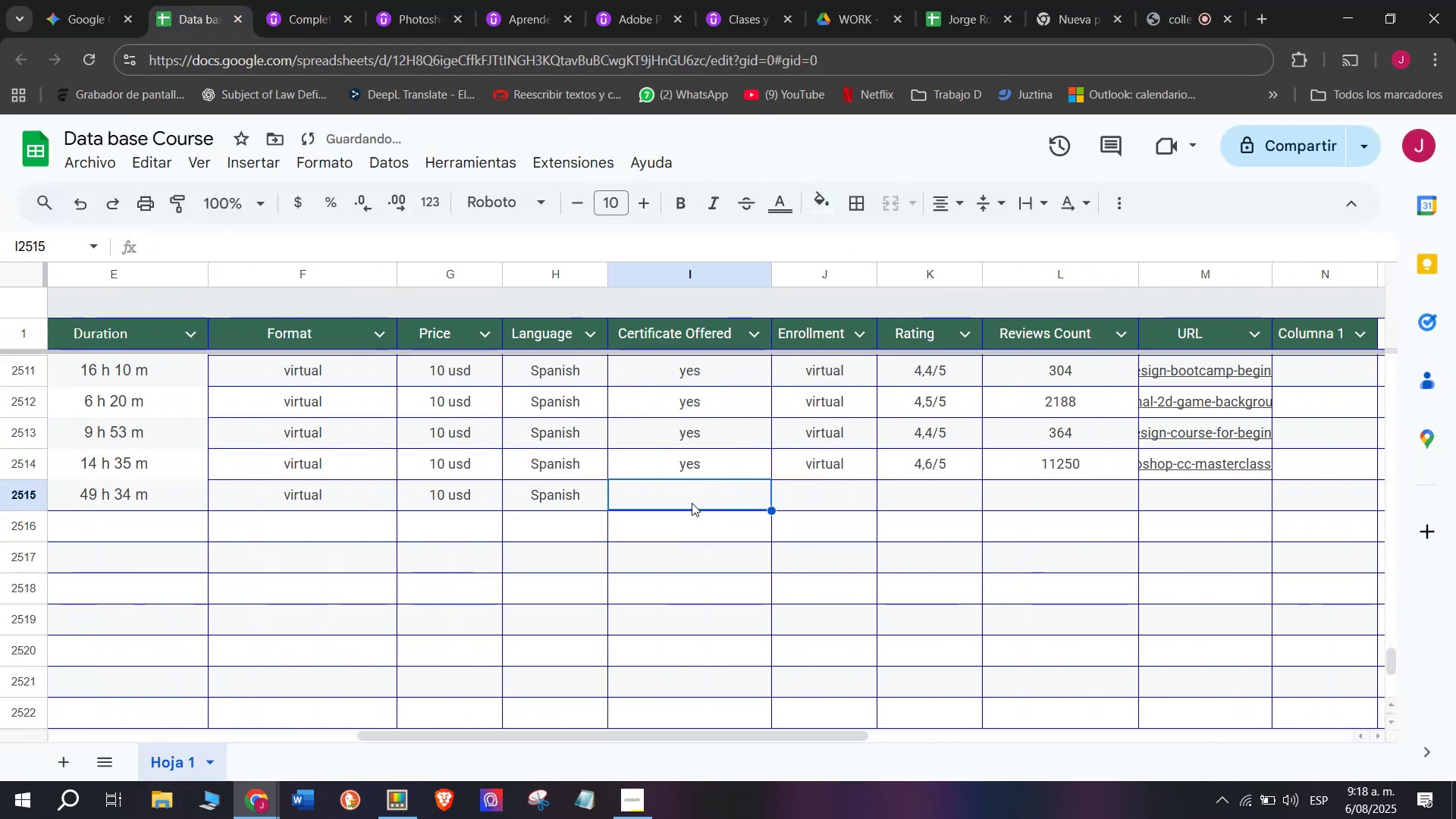 
key(Control+ControlLeft)
 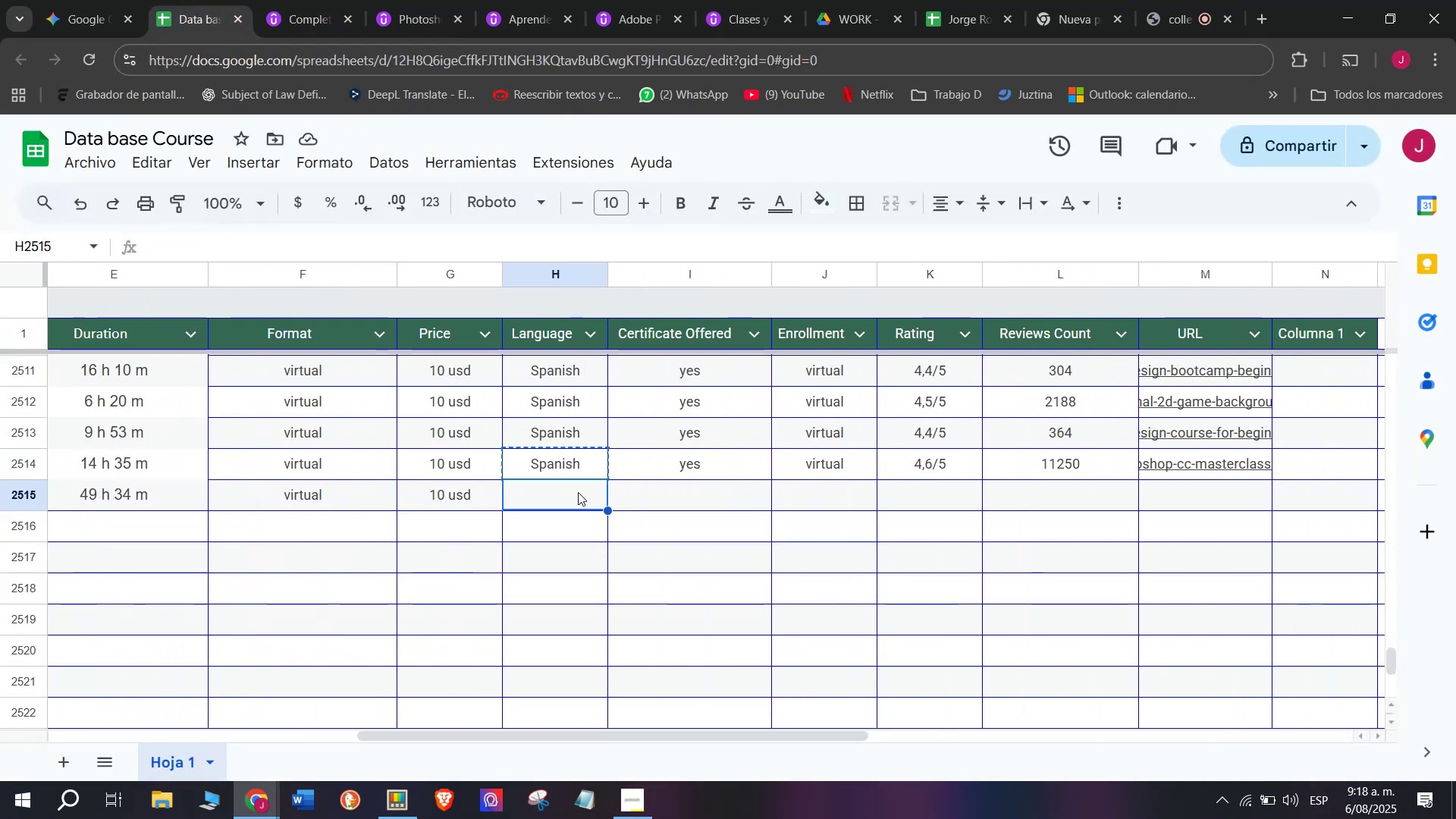 
key(Control+V)
 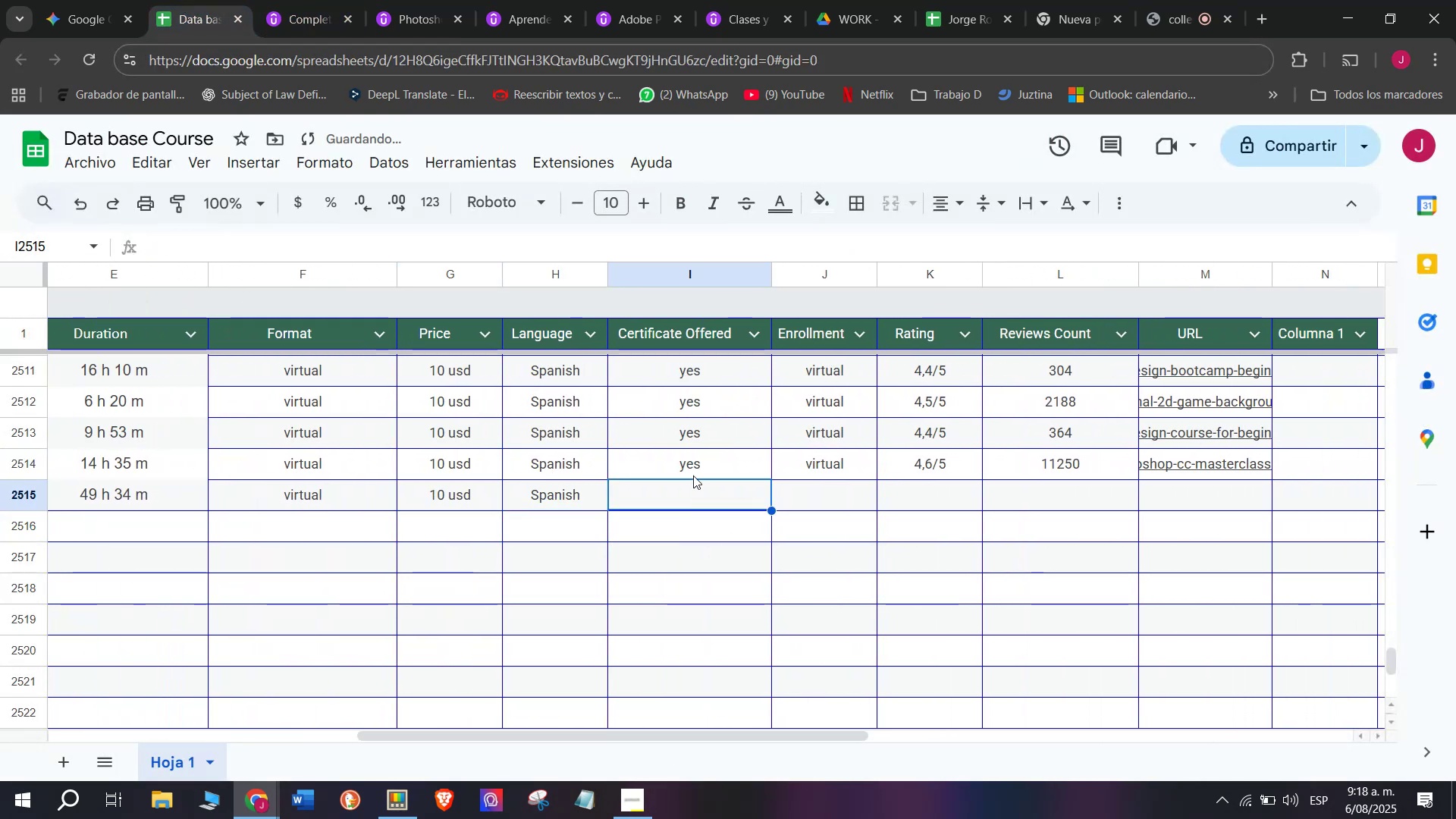 
double_click([694, 467])
 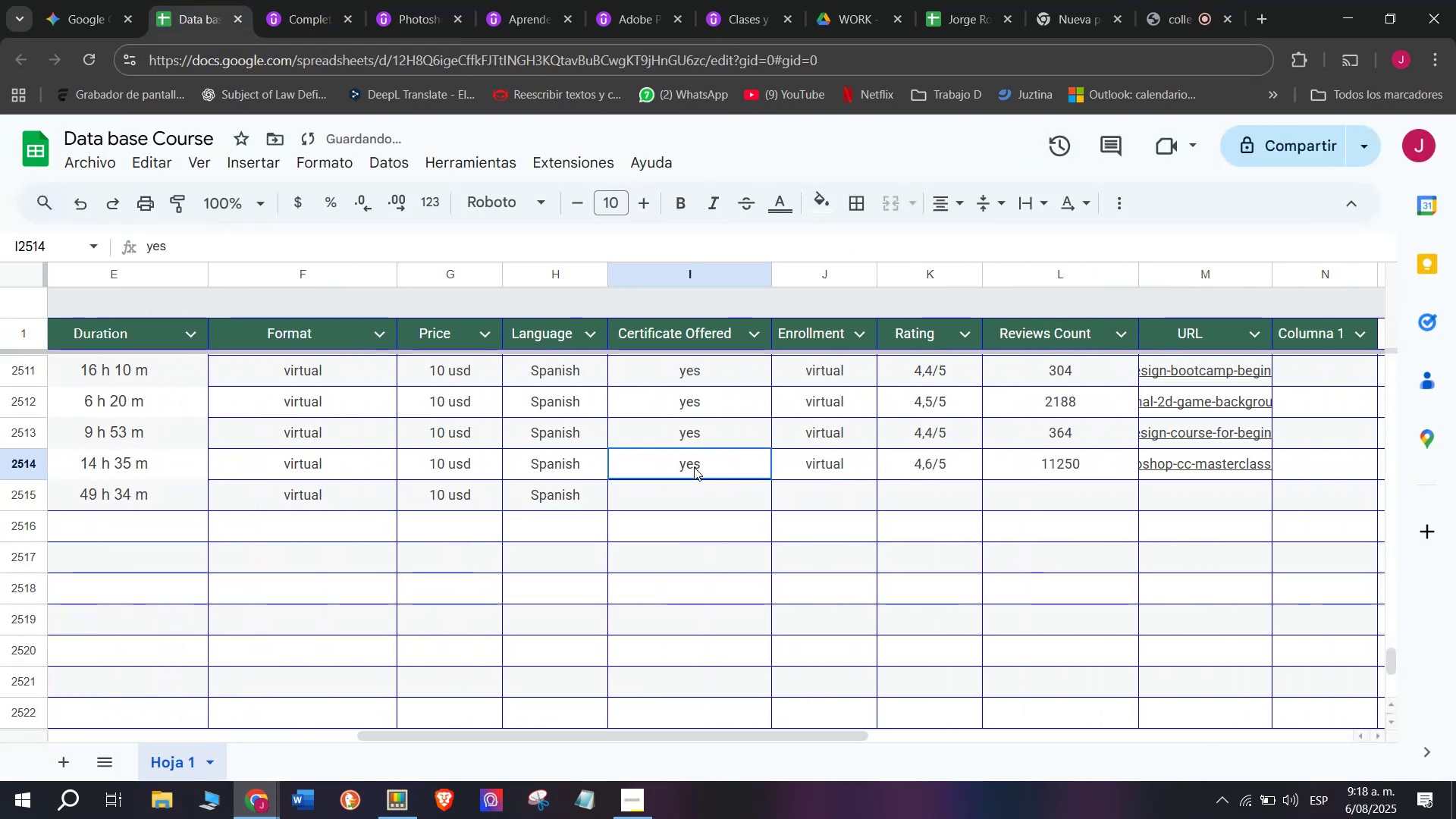 
key(Break)
 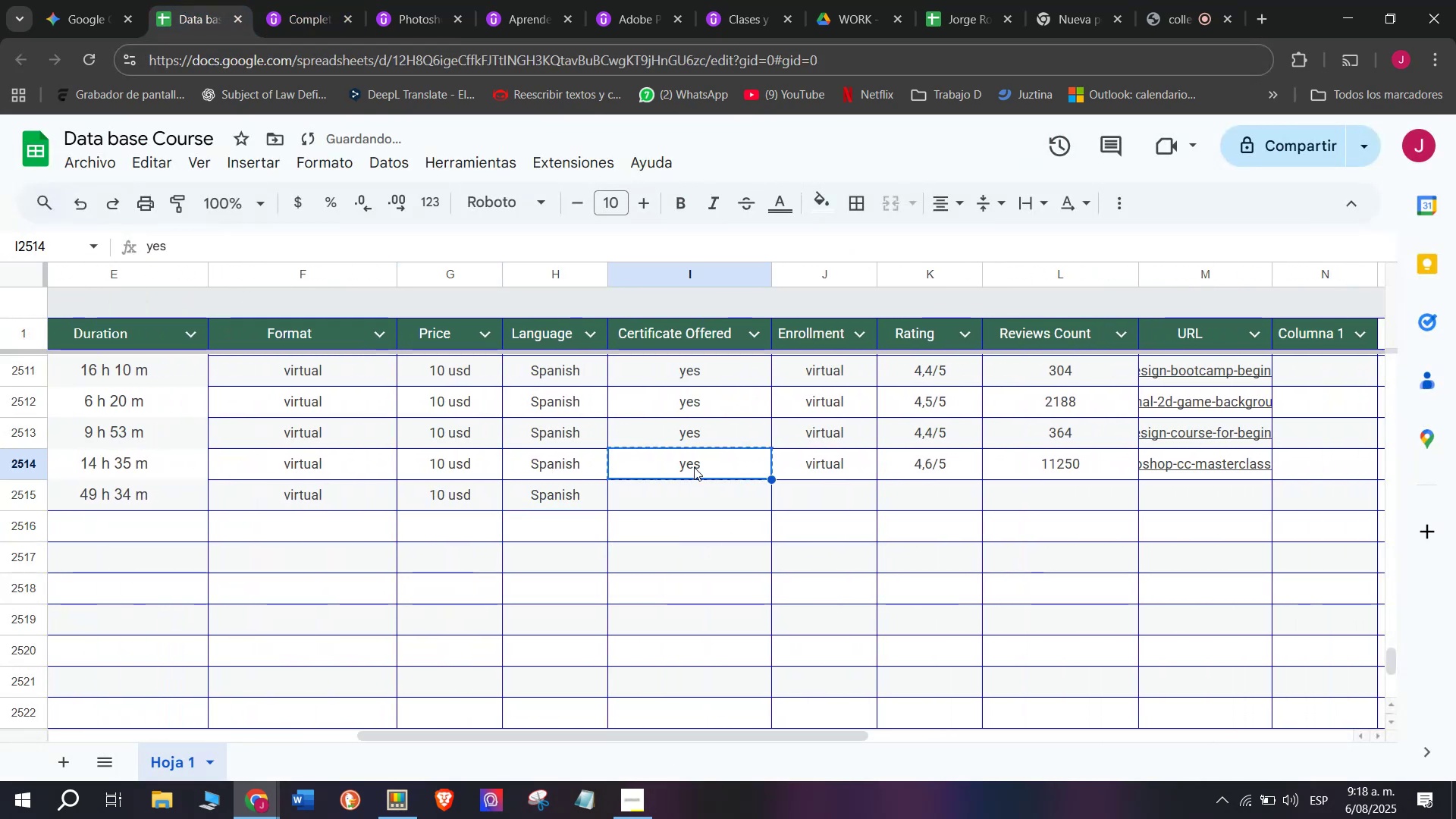 
key(Control+ControlLeft)
 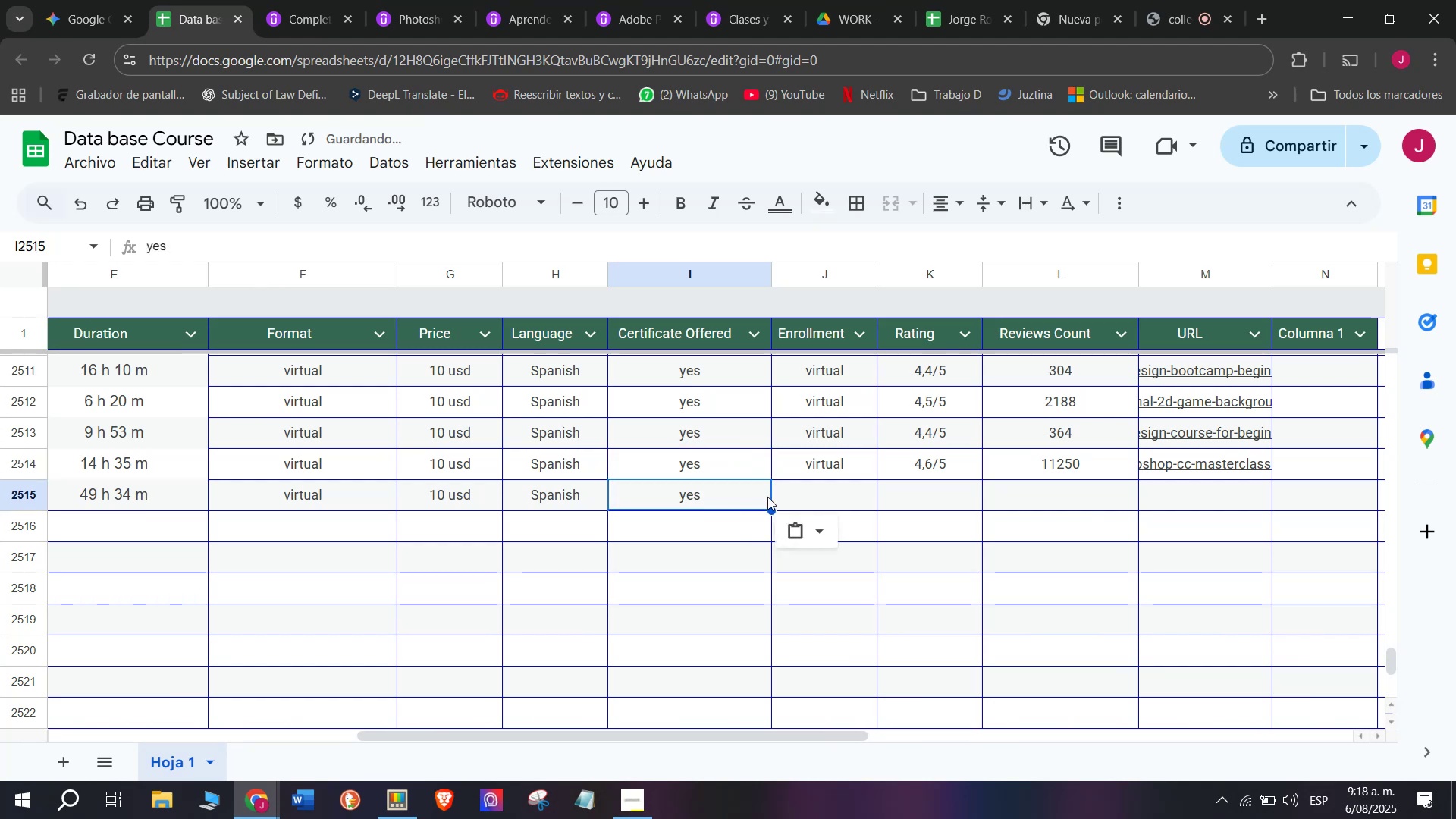 
key(Control+C)
 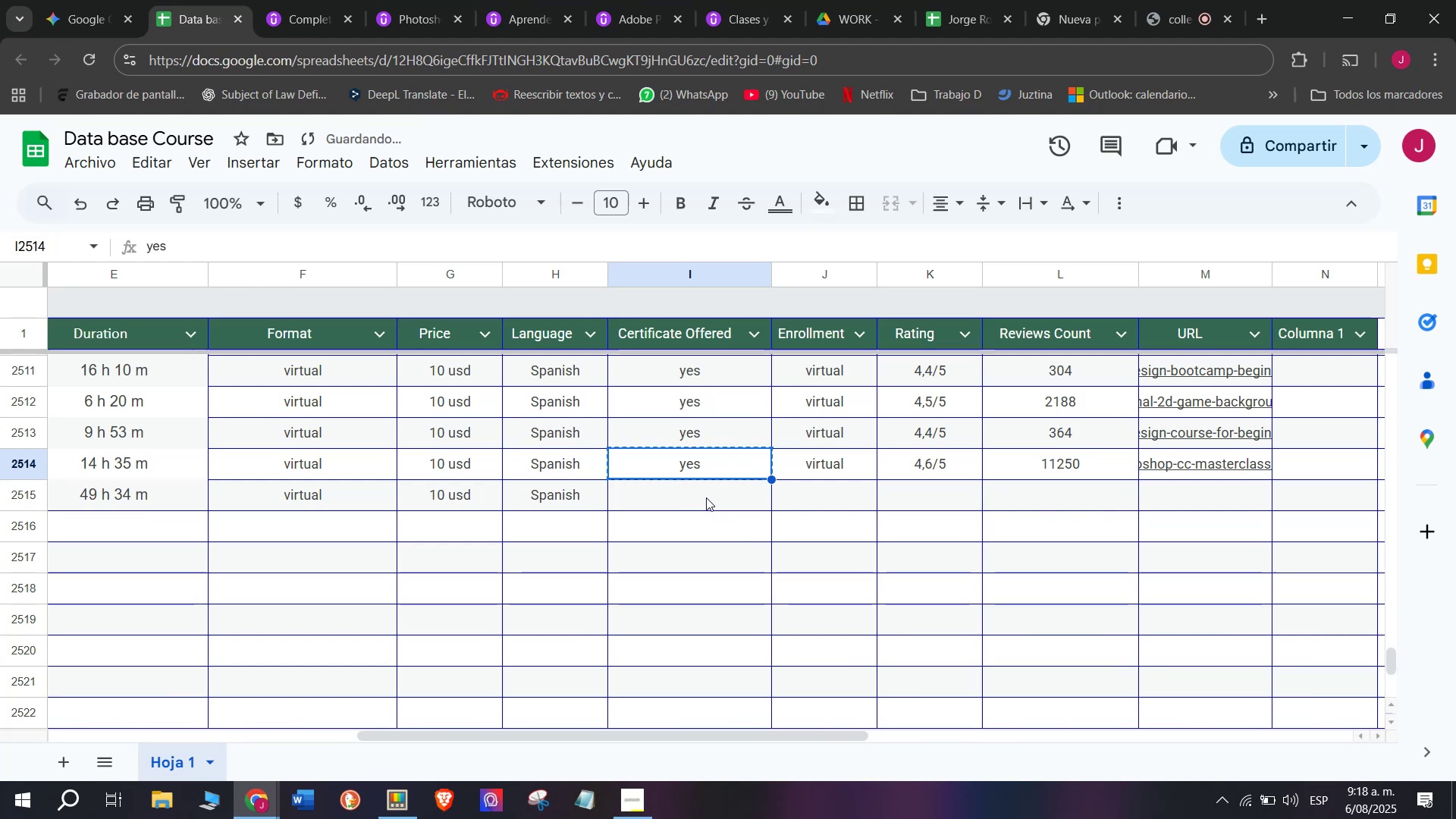 
triple_click([706, 497])
 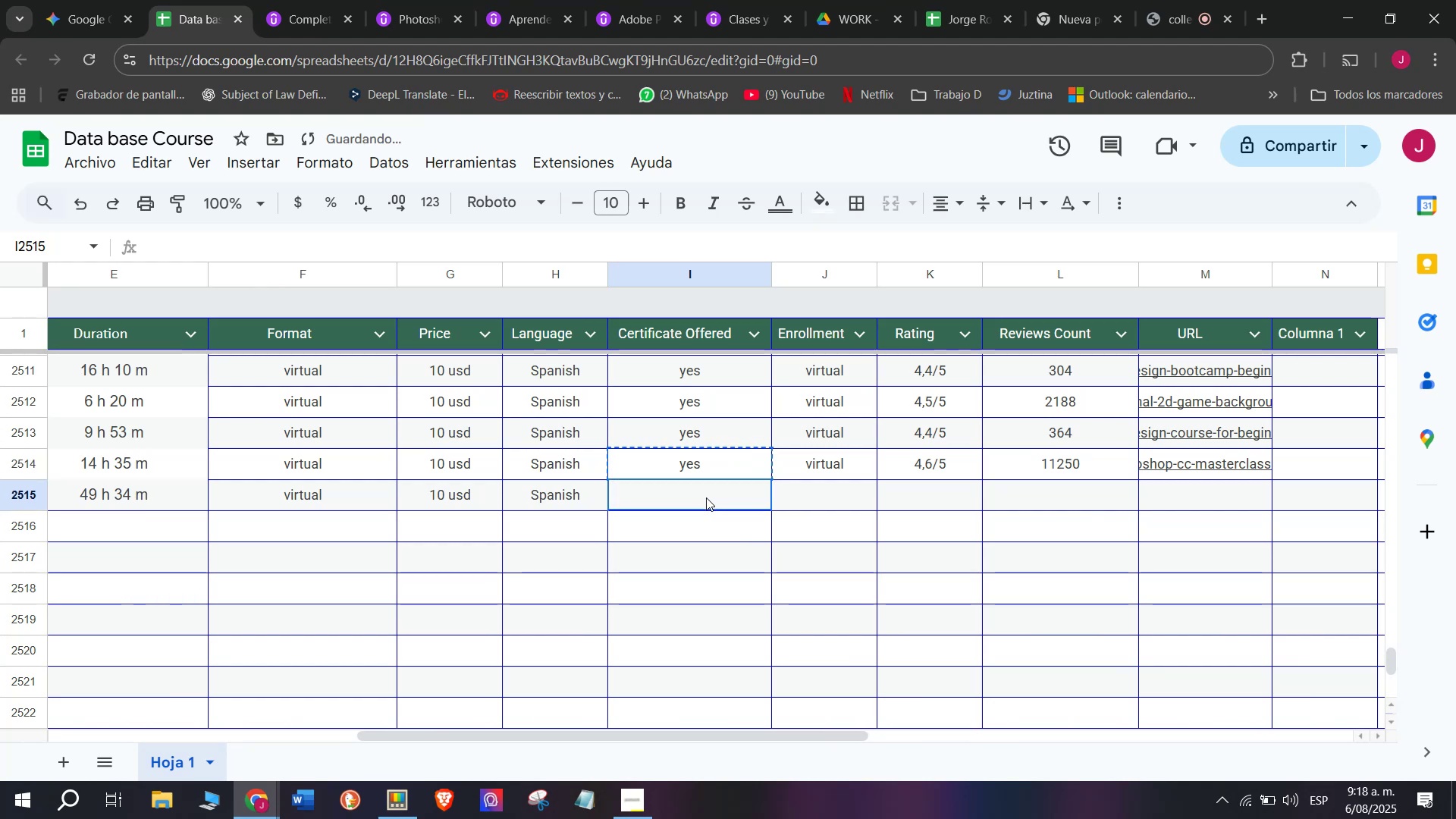 
key(Z)
 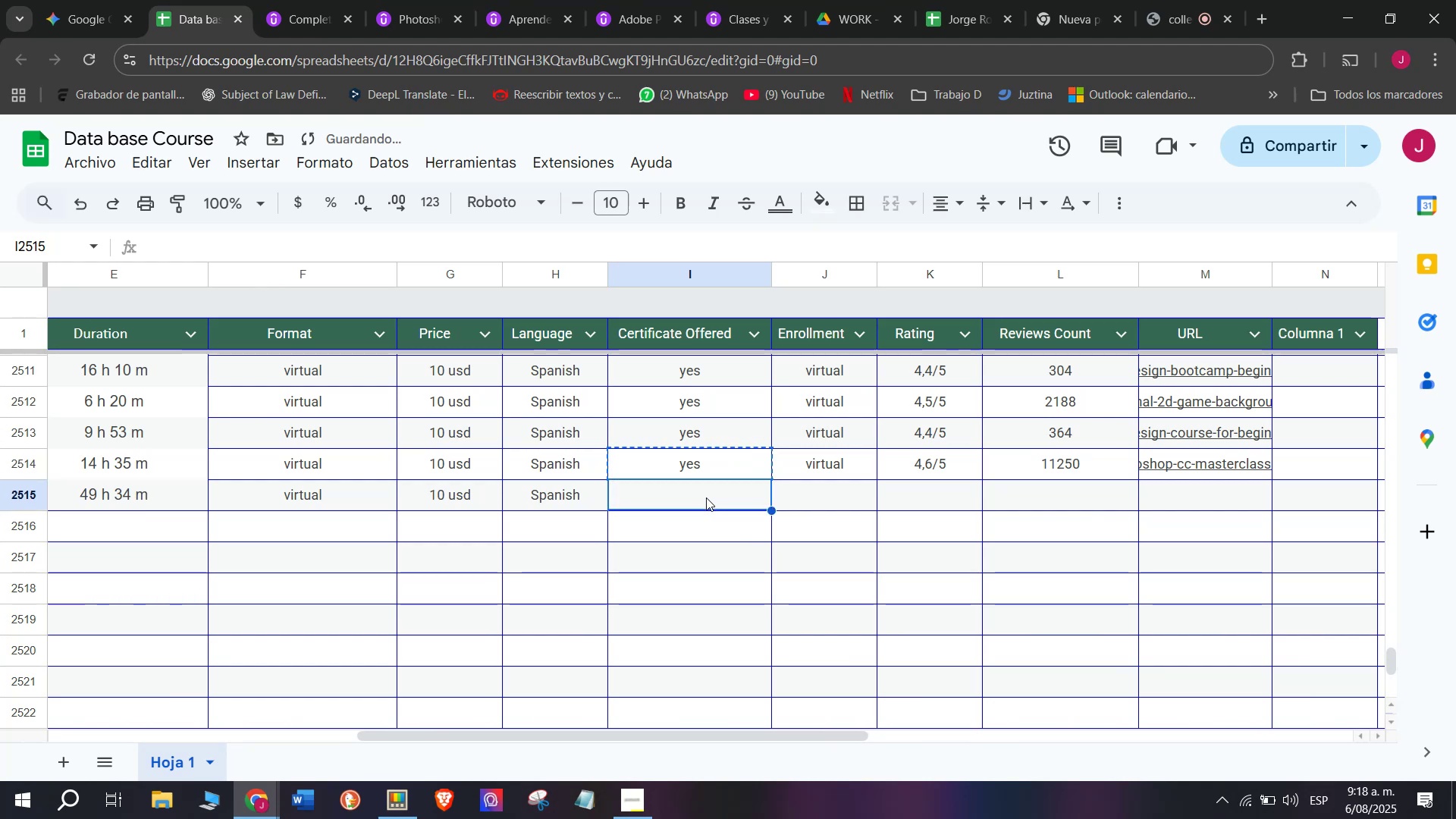 
key(Control+ControlLeft)
 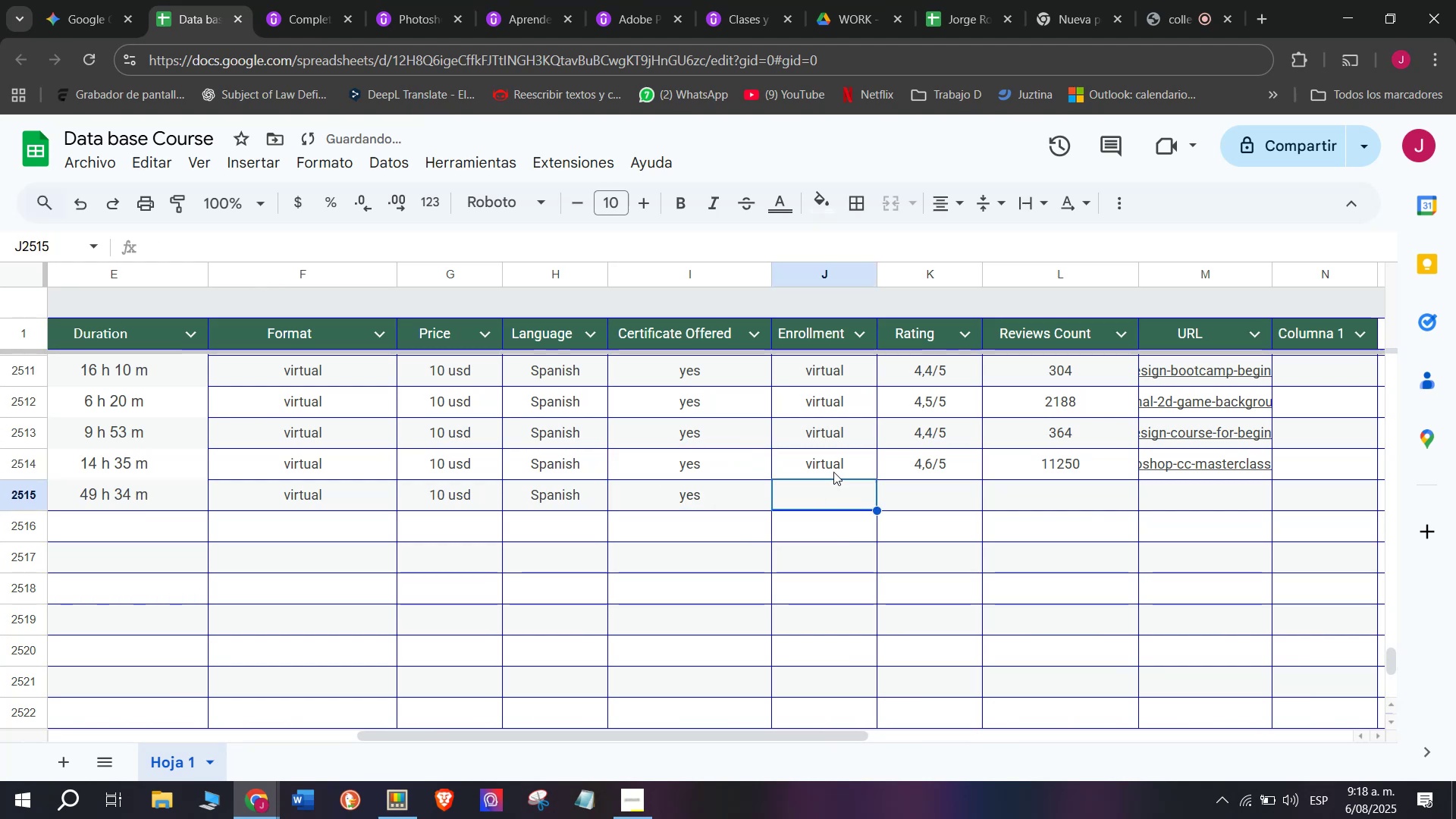 
key(Control+V)
 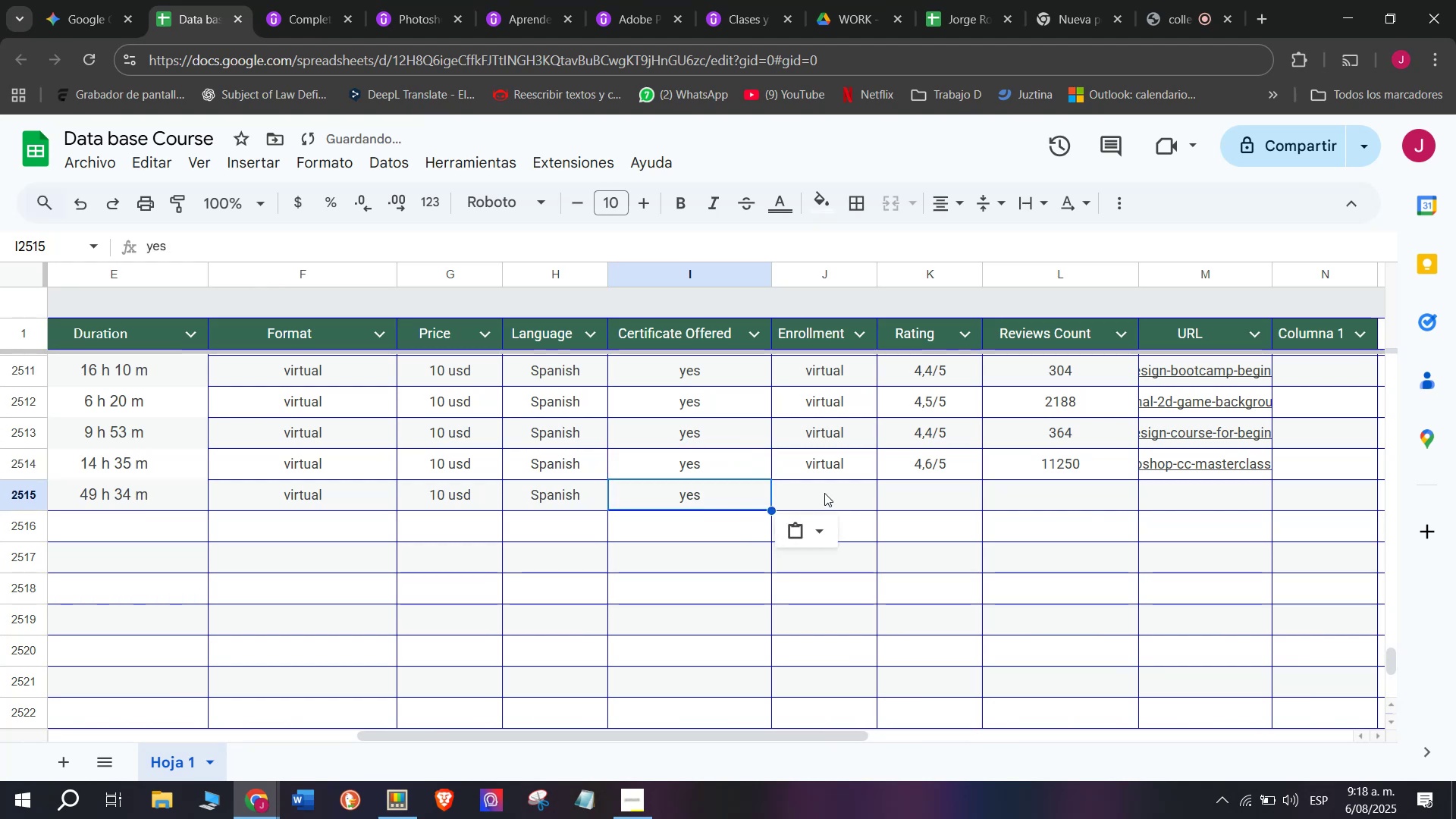 
triple_click([824, 493])
 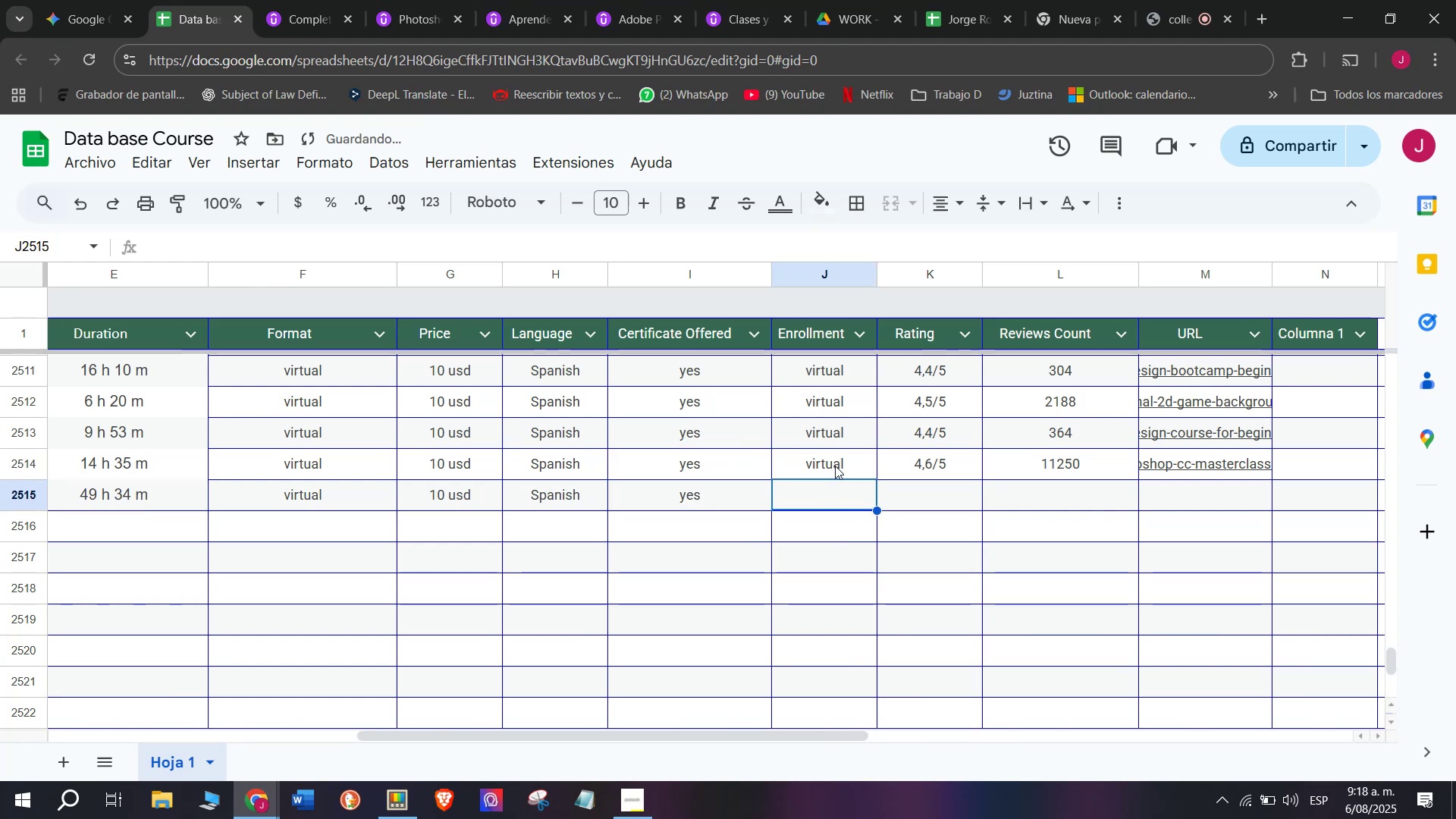 
key(Break)
 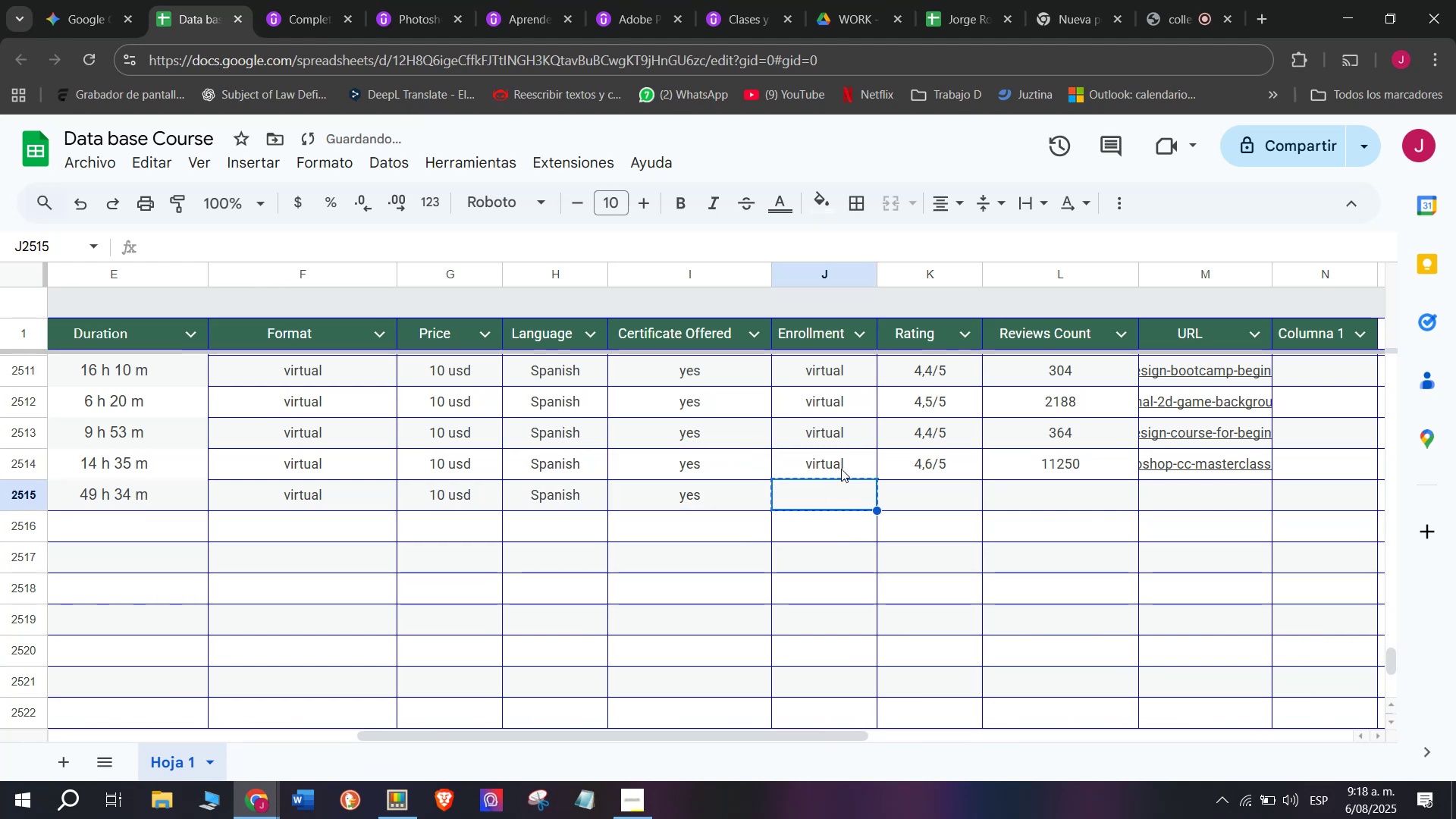 
key(Control+ControlLeft)
 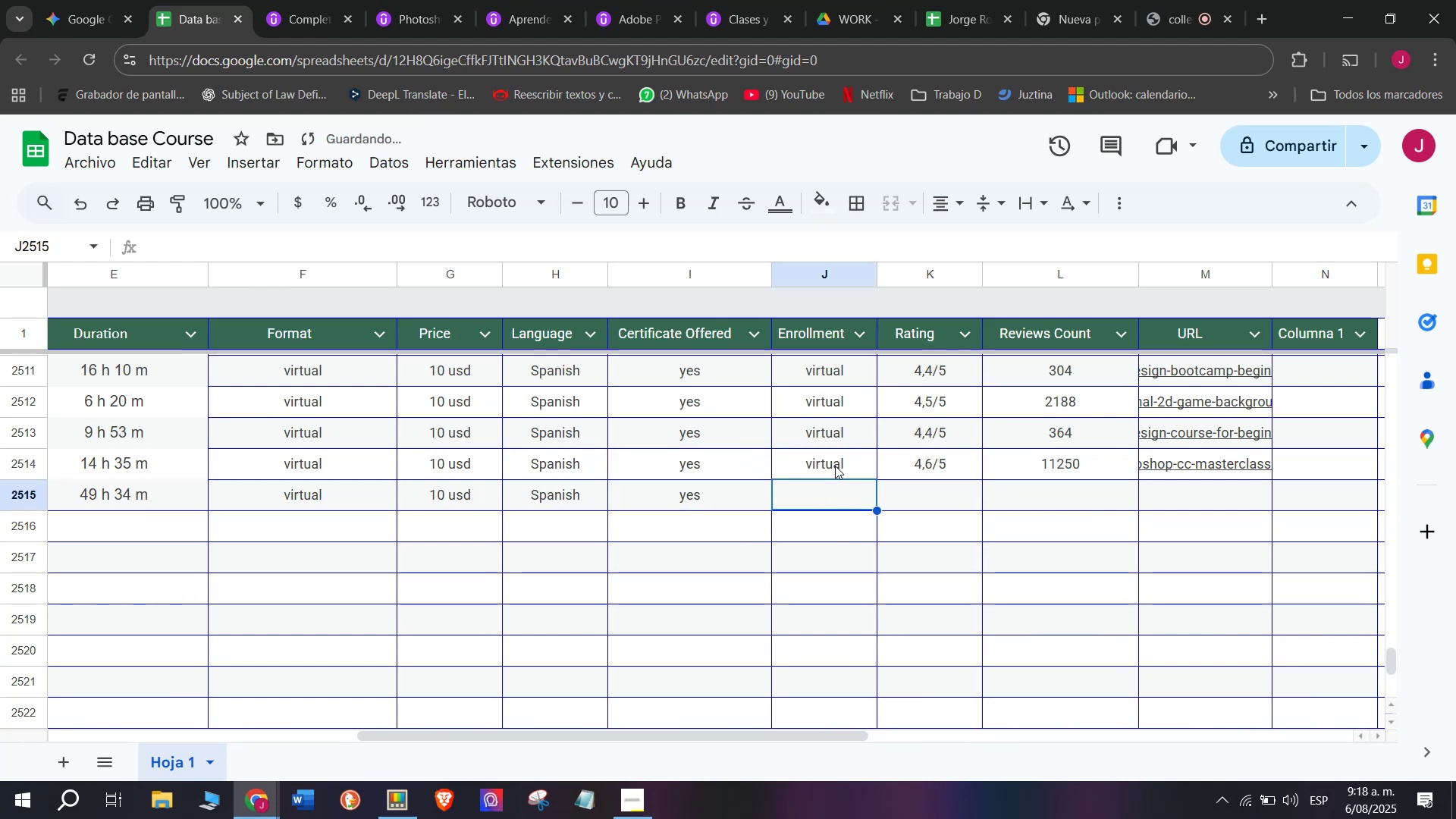 
key(Control+C)
 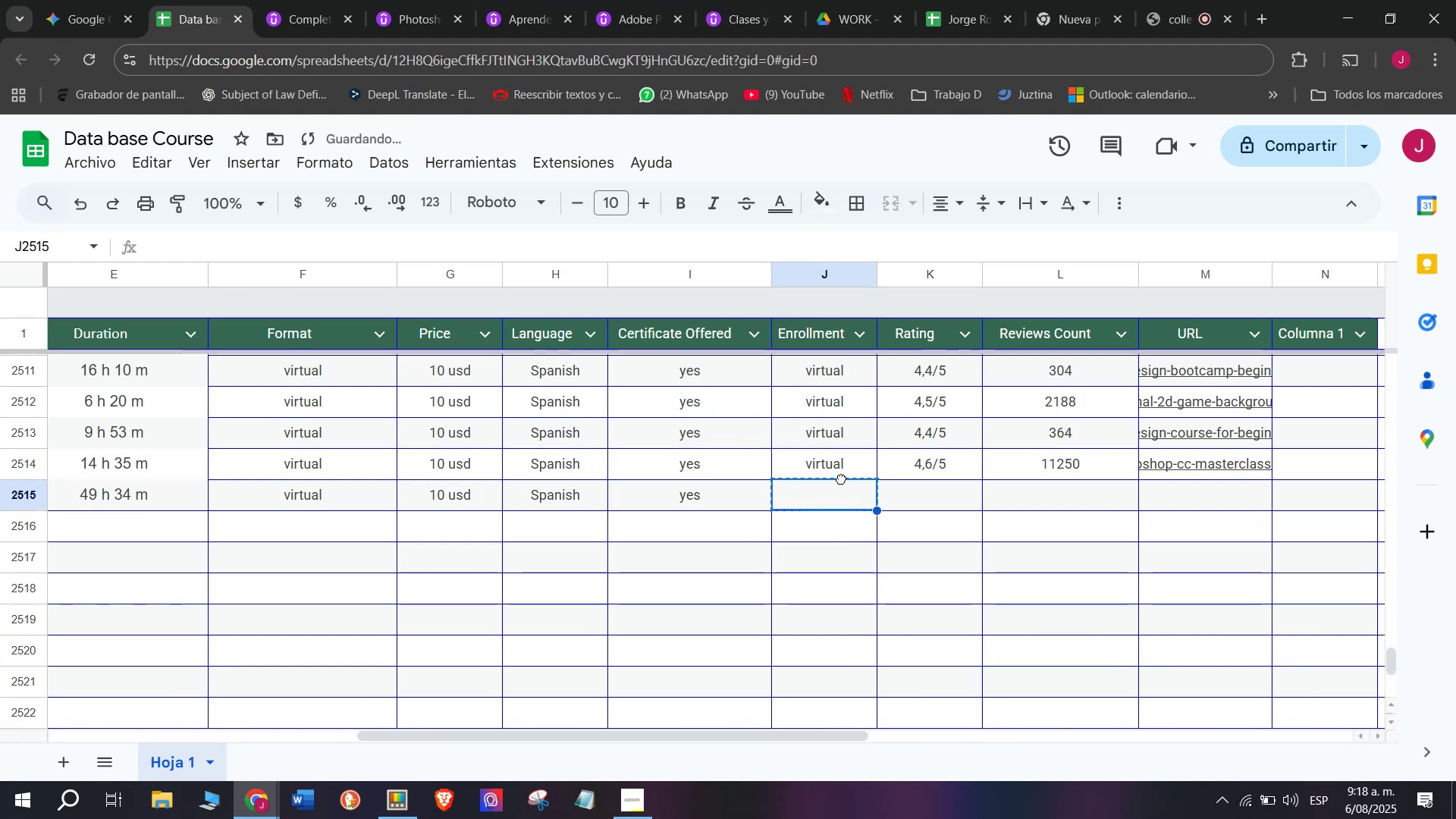 
triple_click([841, 479])
 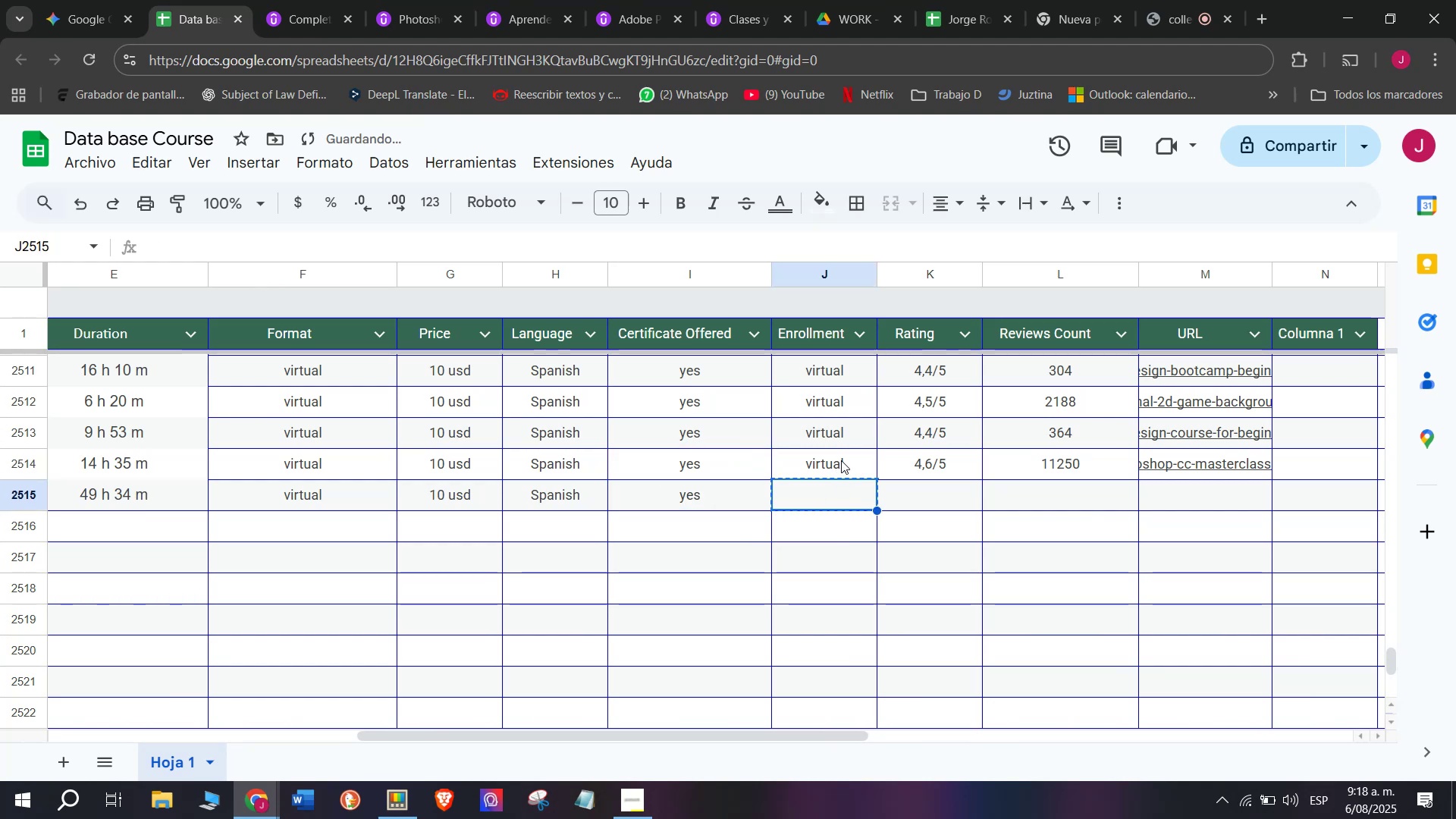 
key(Break)
 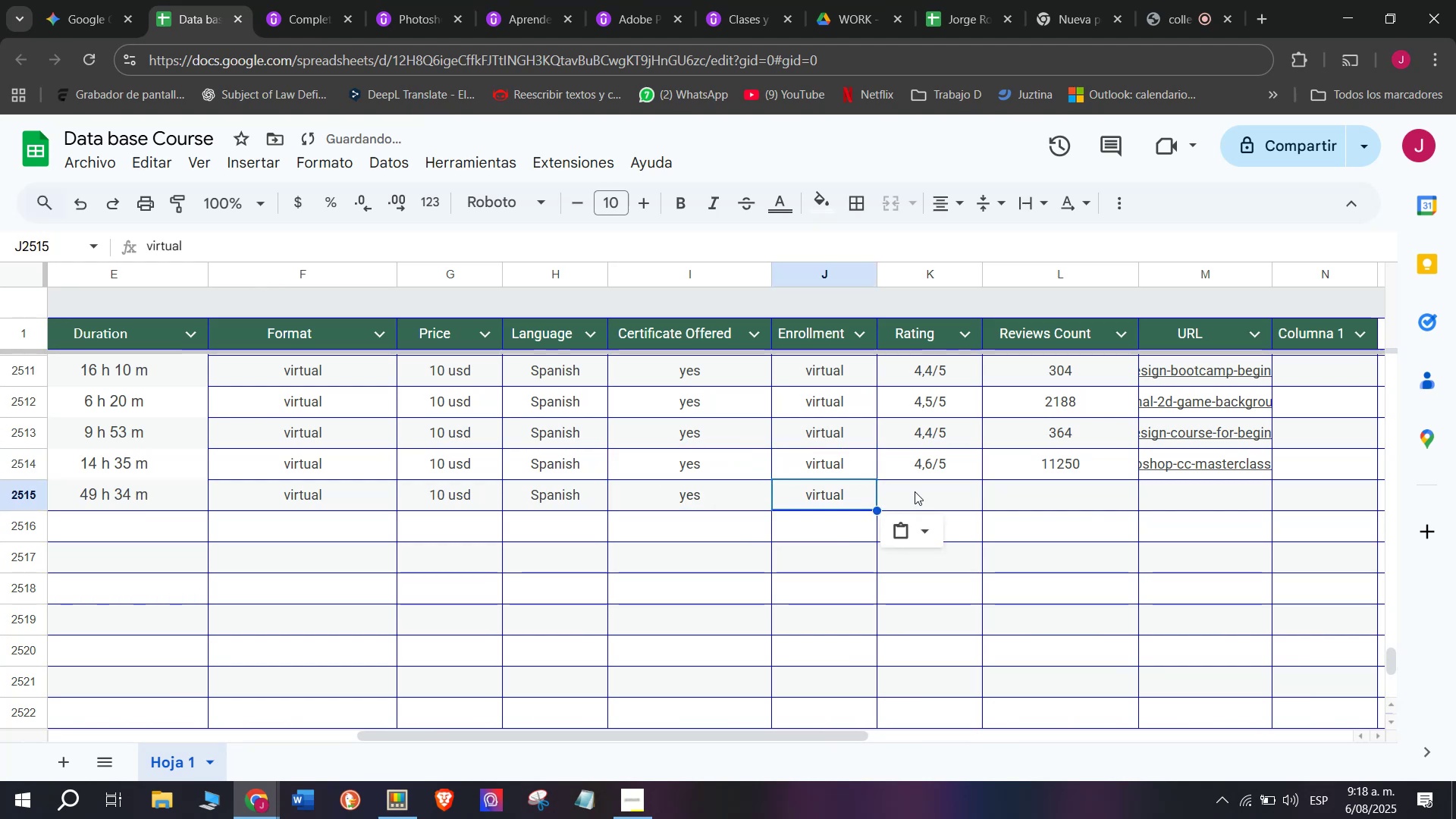 
key(Control+ControlLeft)
 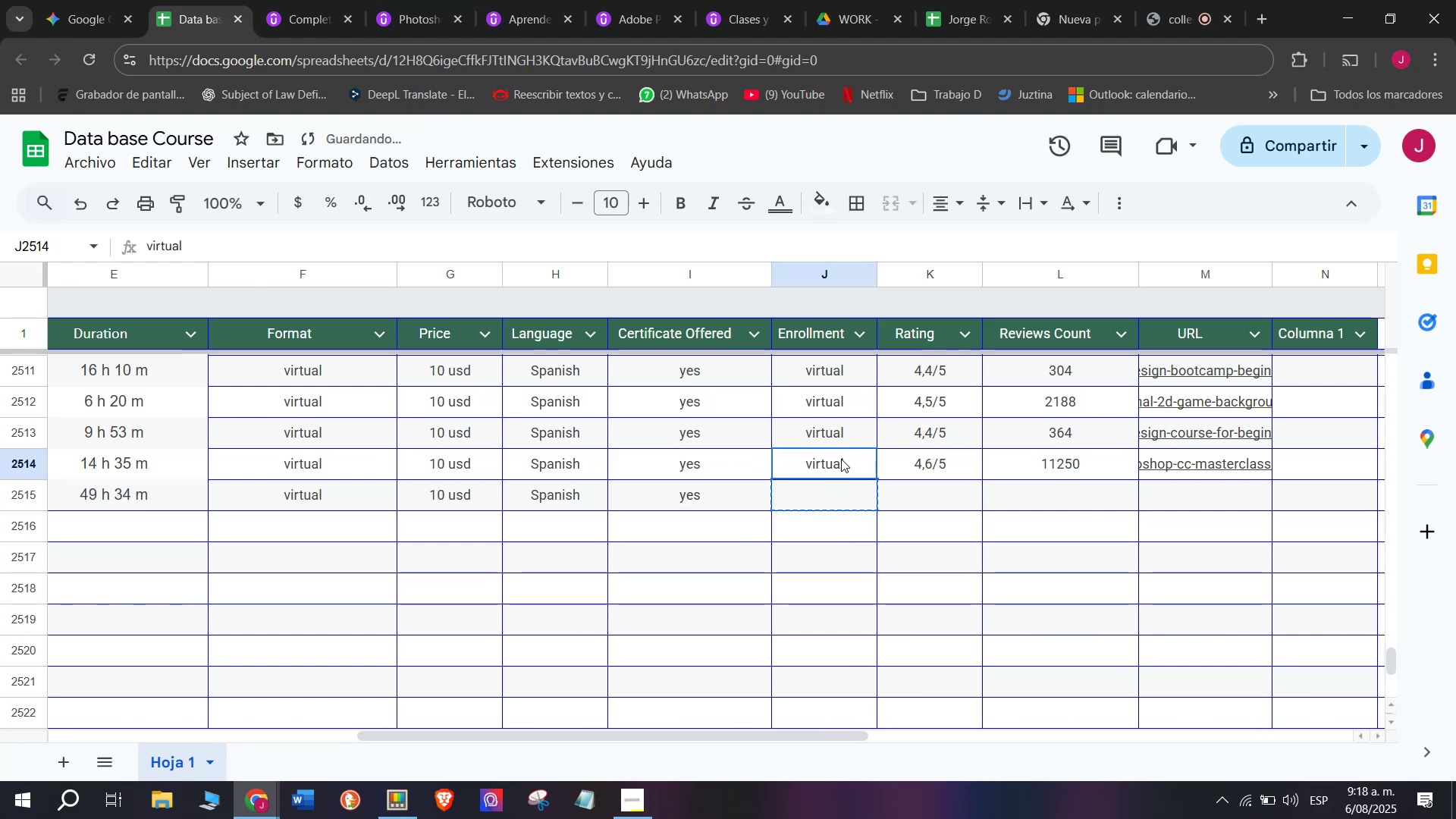 
key(Control+C)
 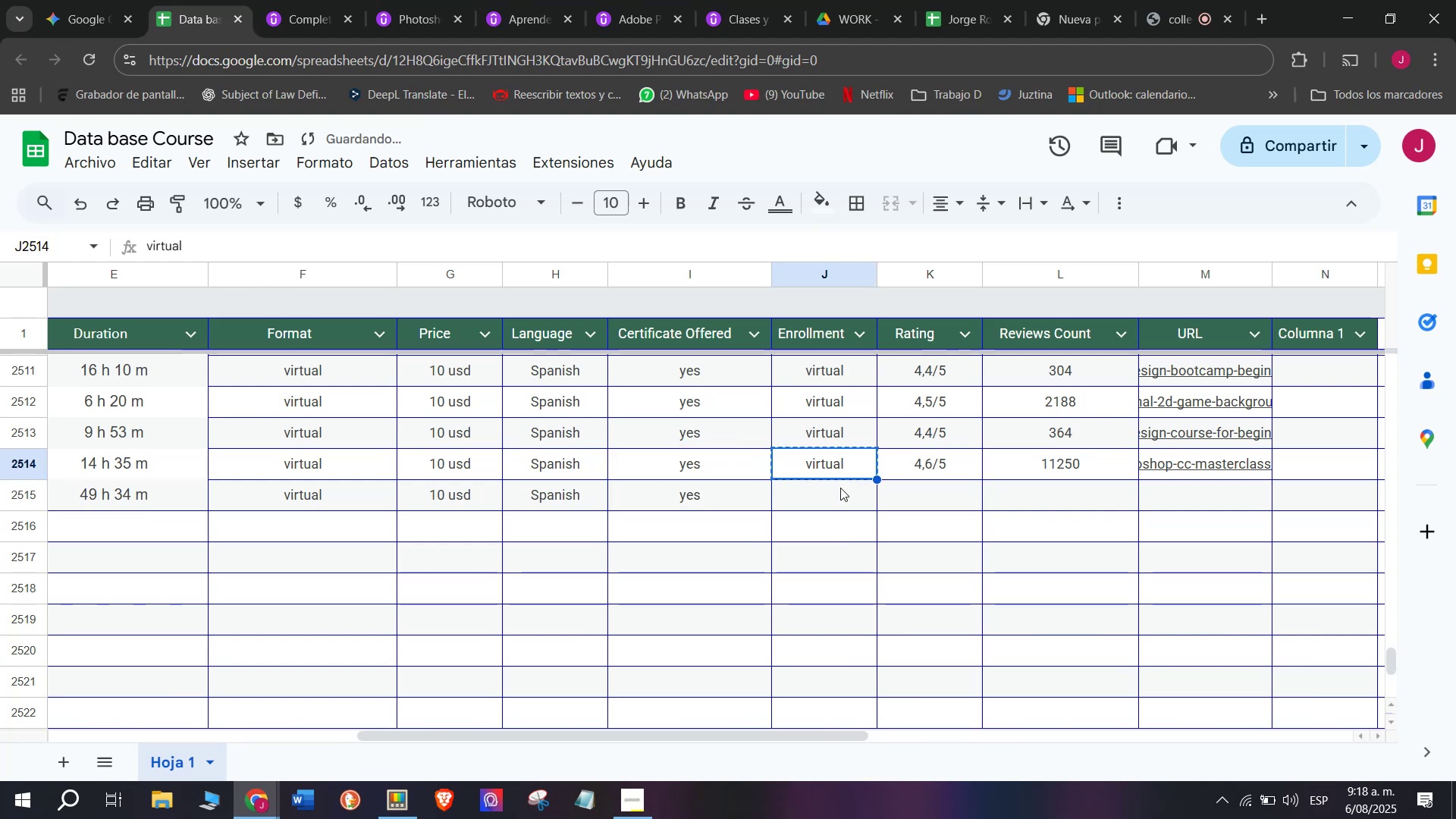 
double_click([840, 488])
 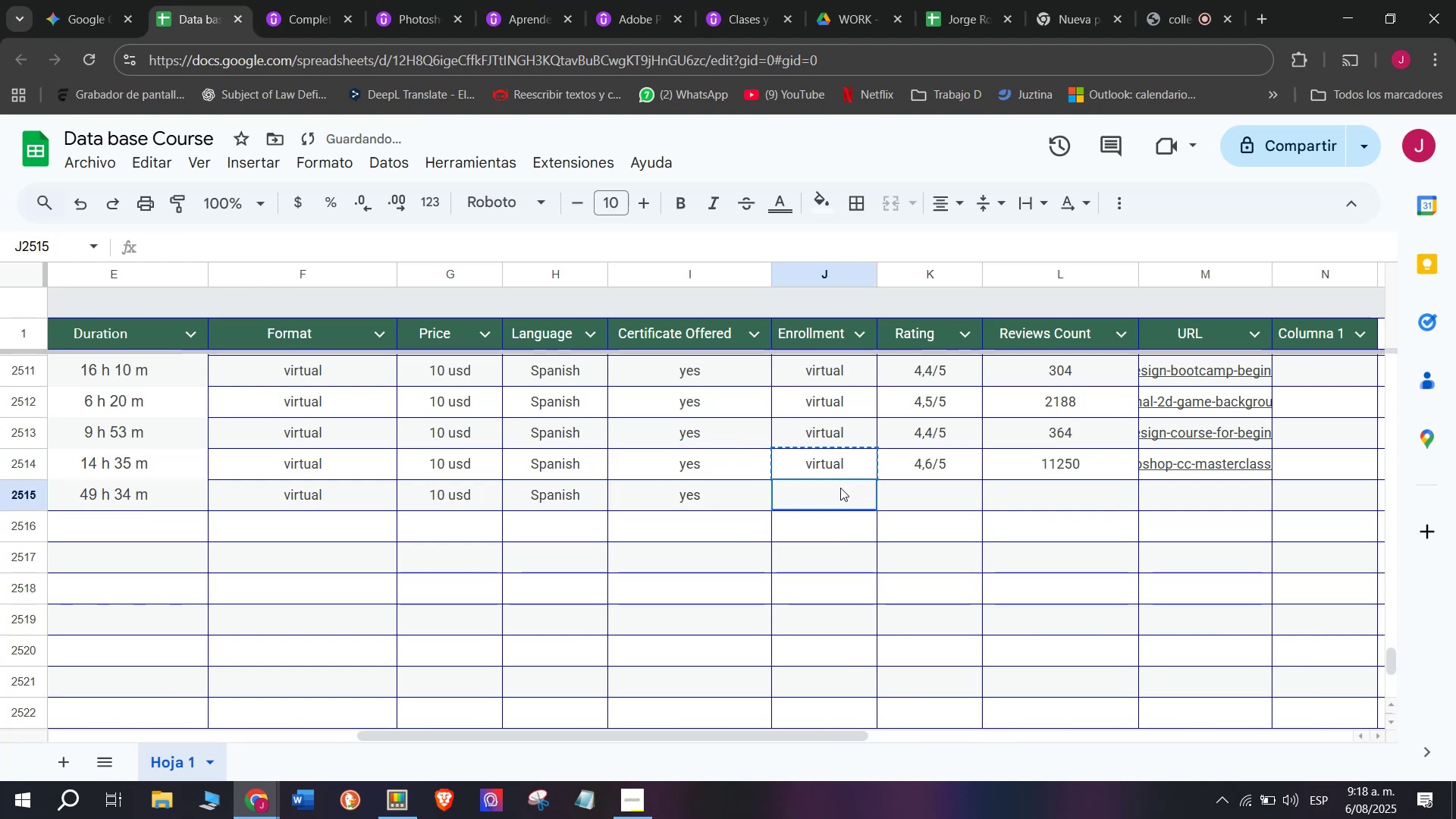 
key(Z)
 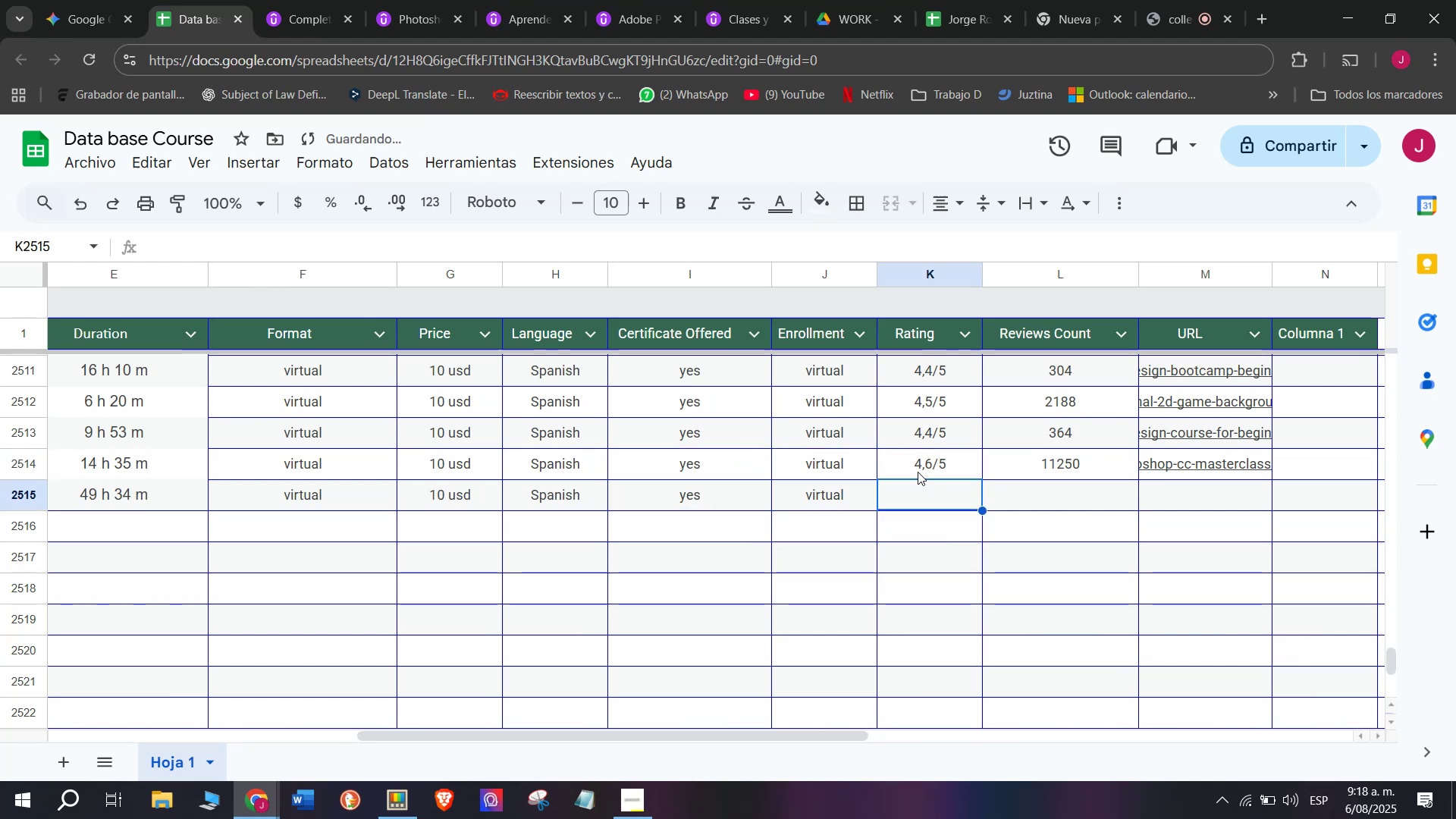 
key(Control+ControlLeft)
 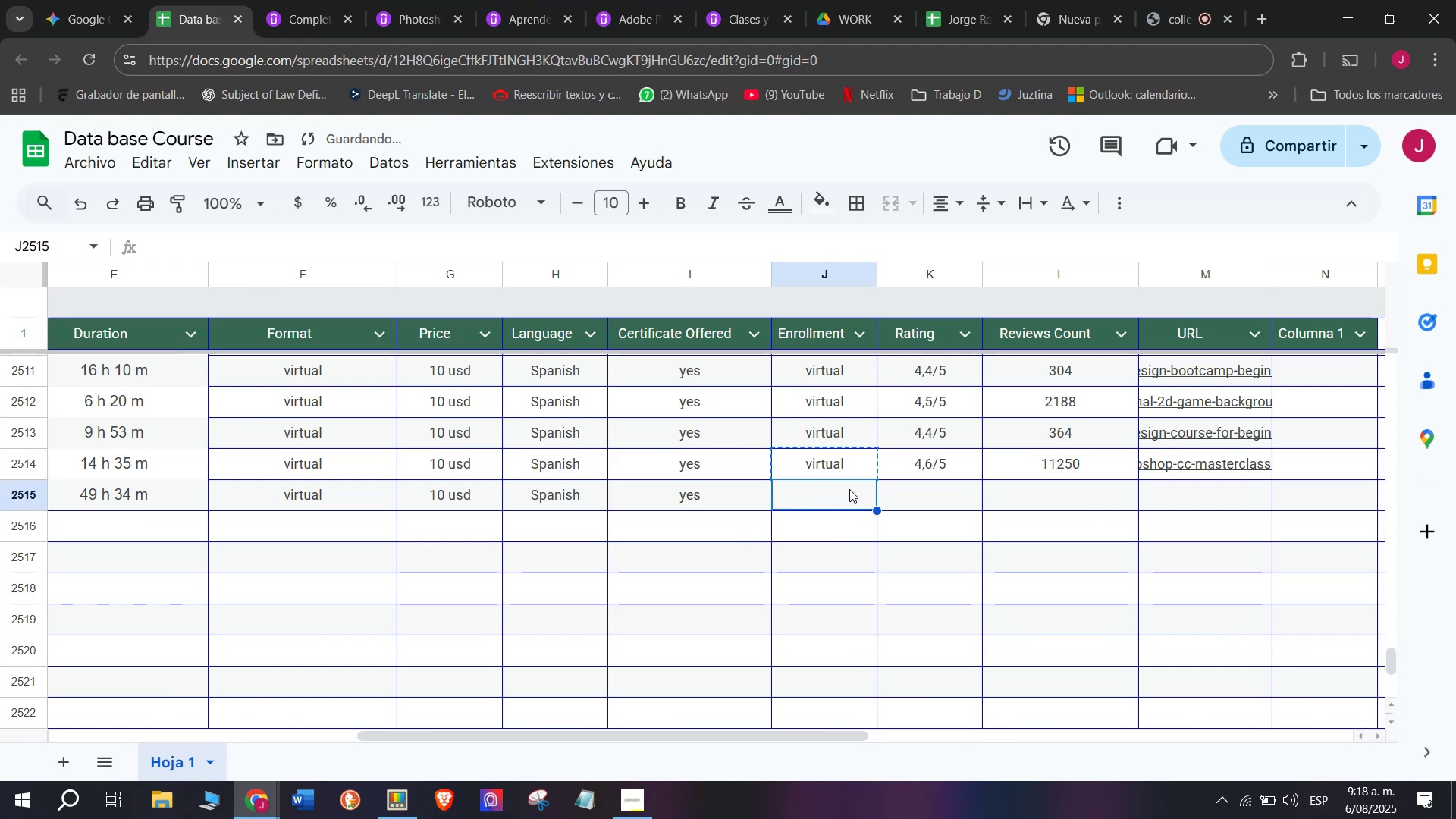 
key(Control+V)
 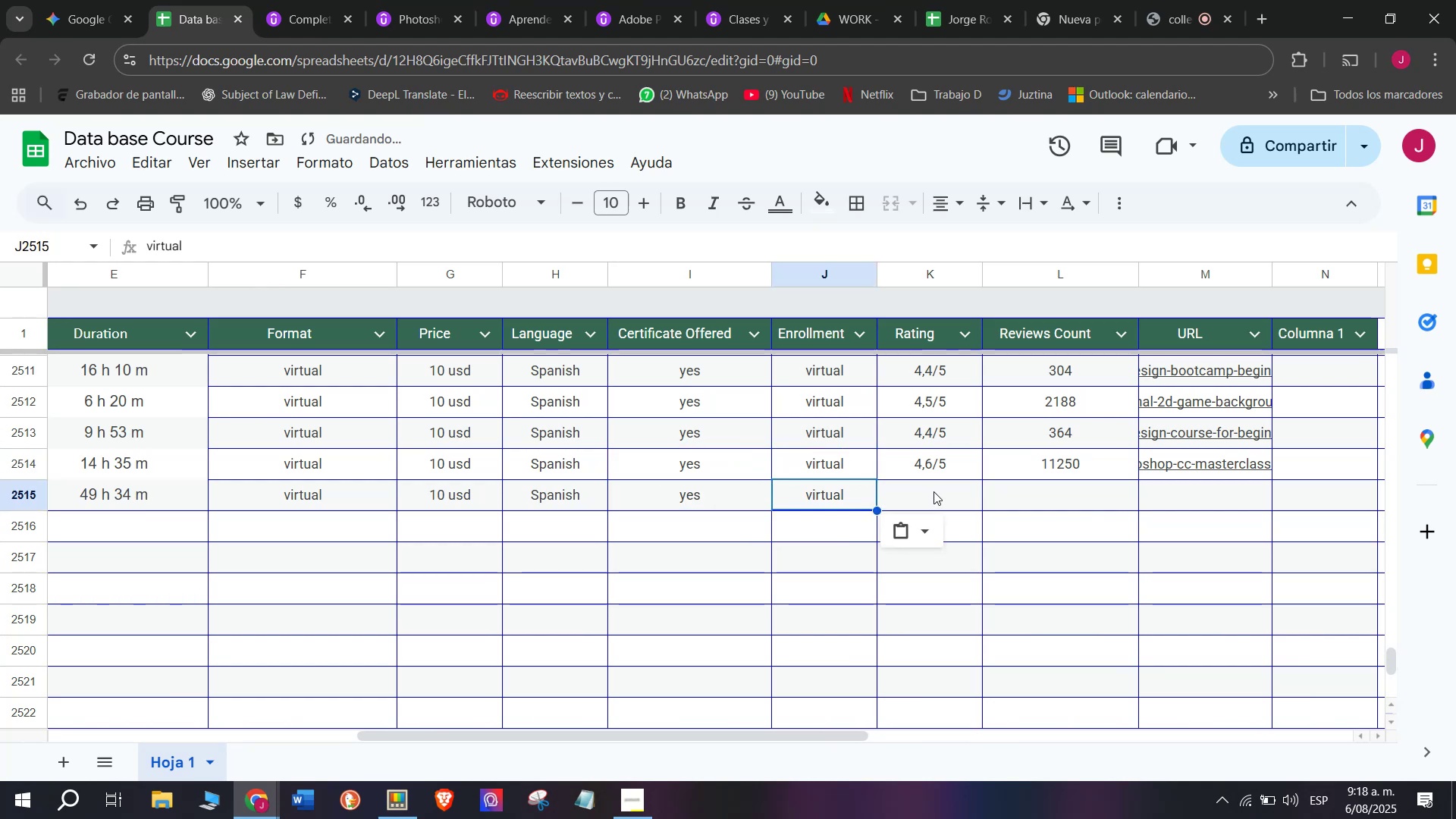 
triple_click([934, 491])
 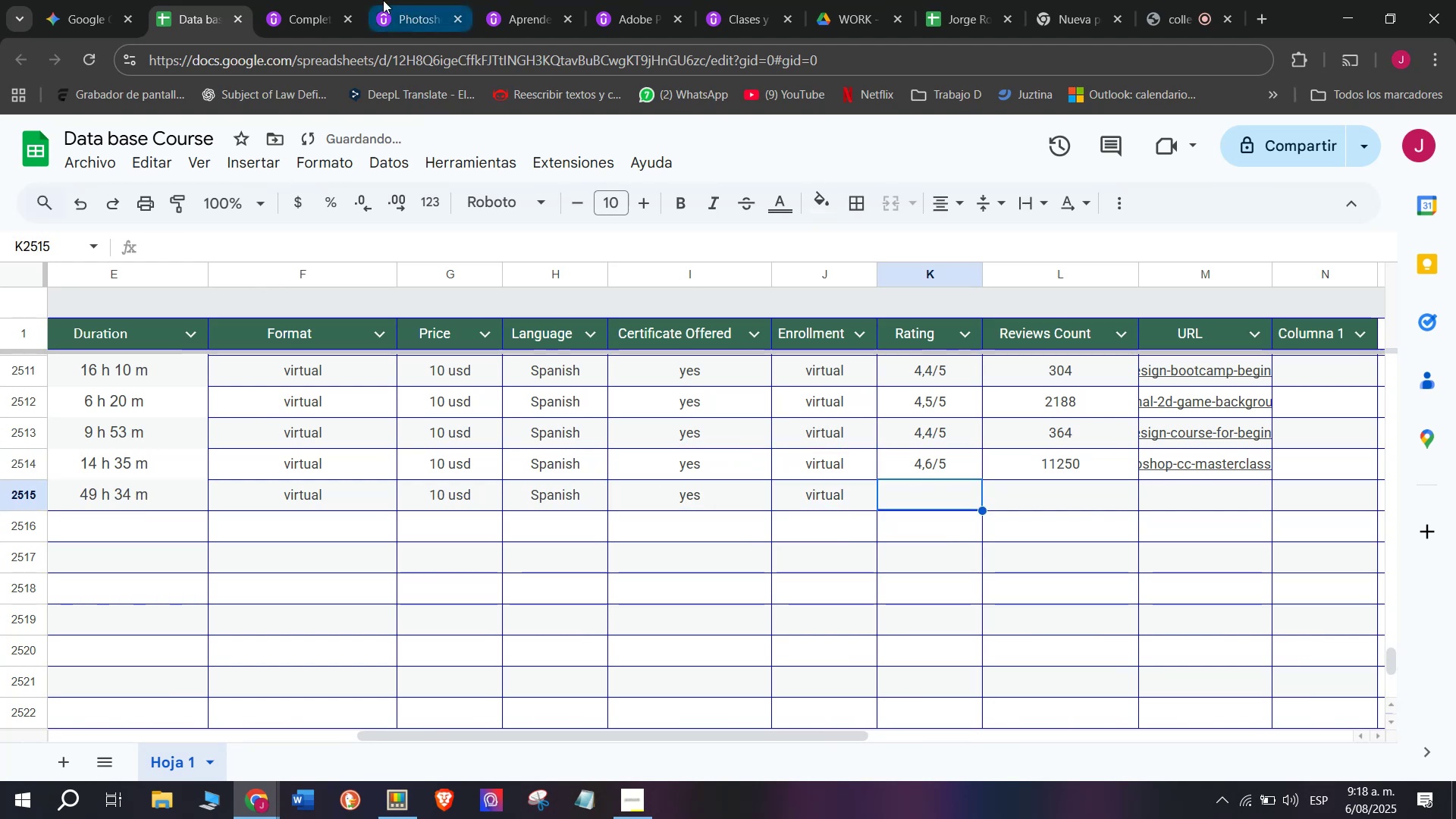 
left_click([315, 0])
 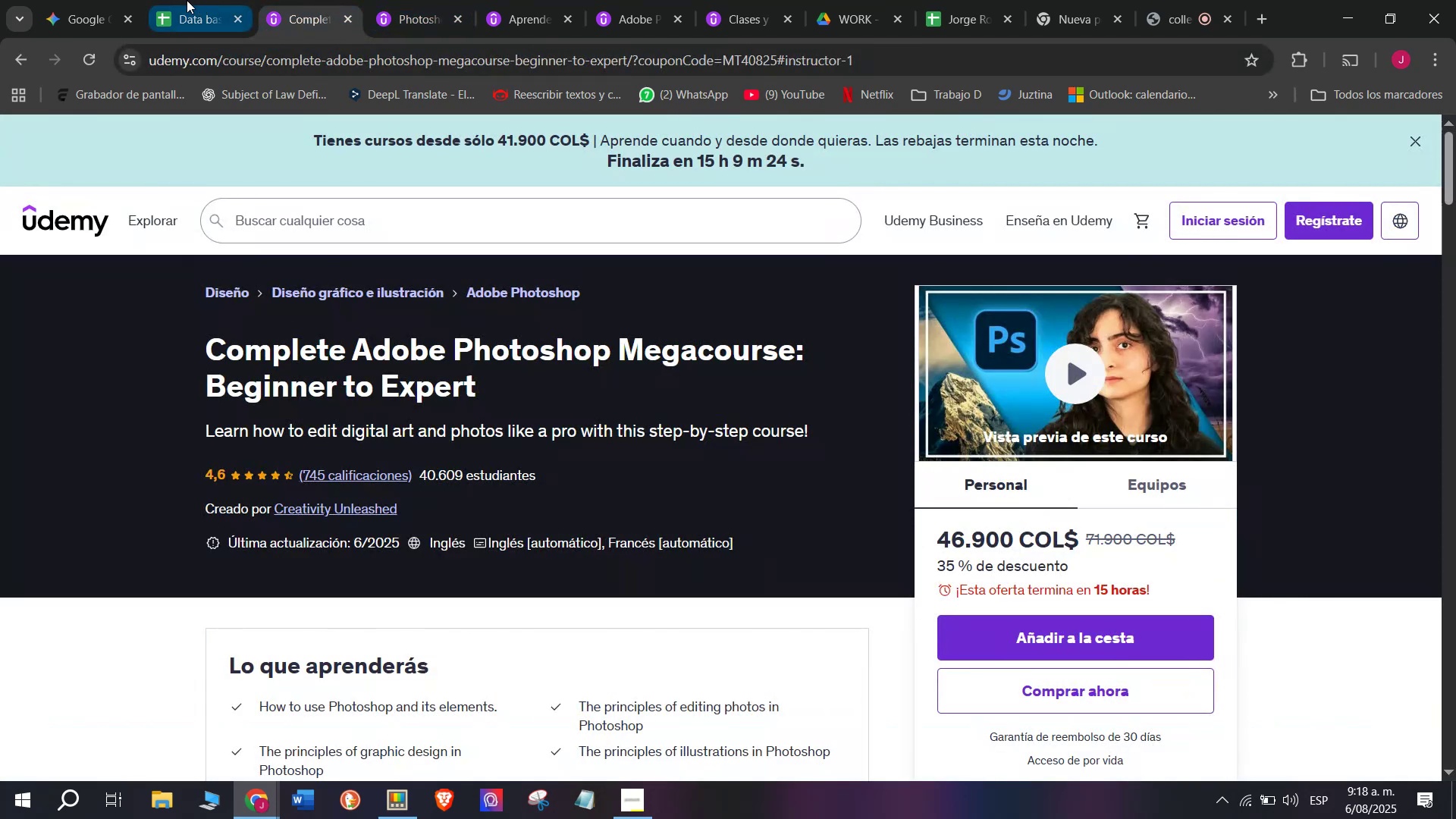 
left_click([187, 0])
 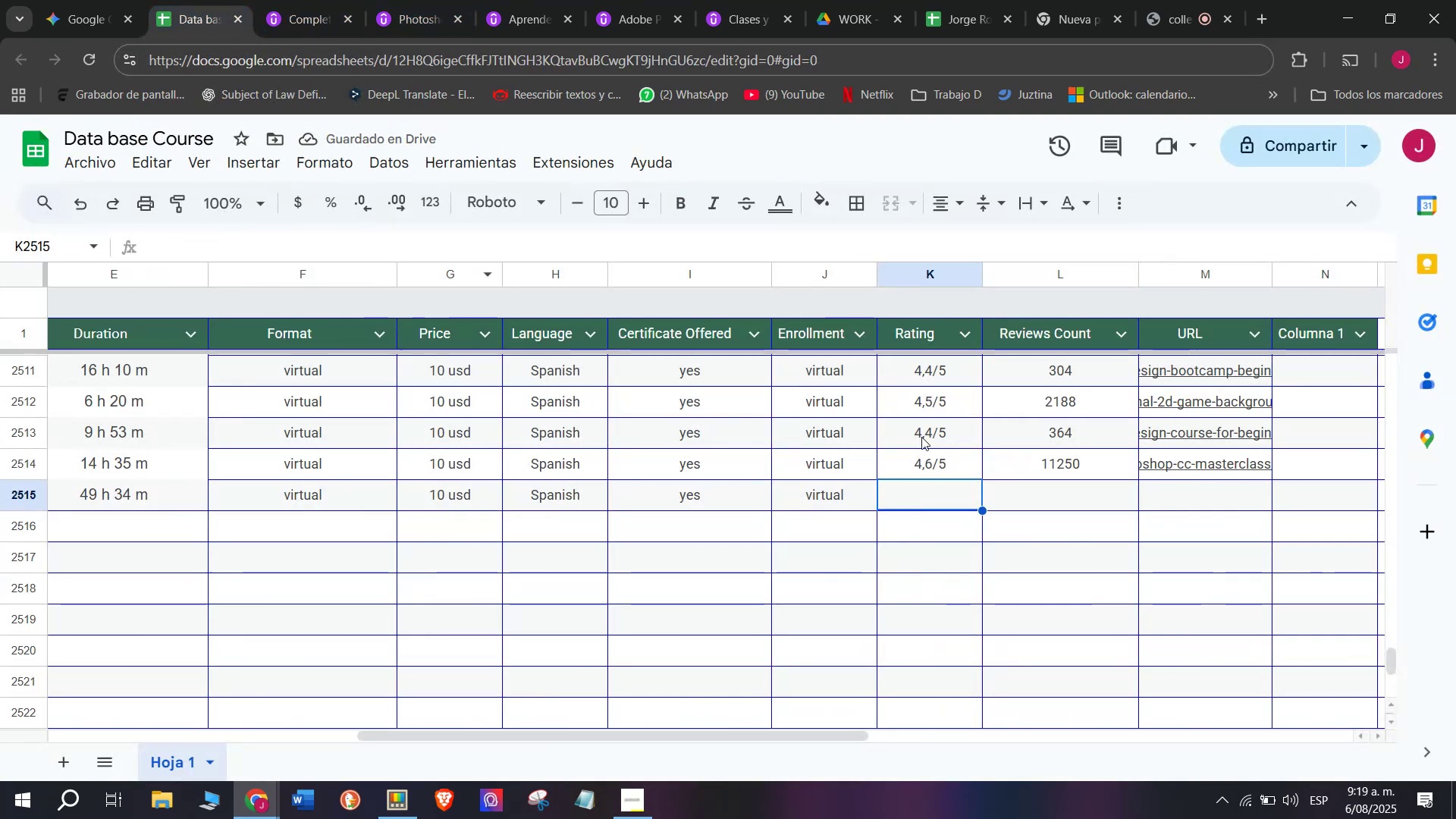 
left_click([927, 454])
 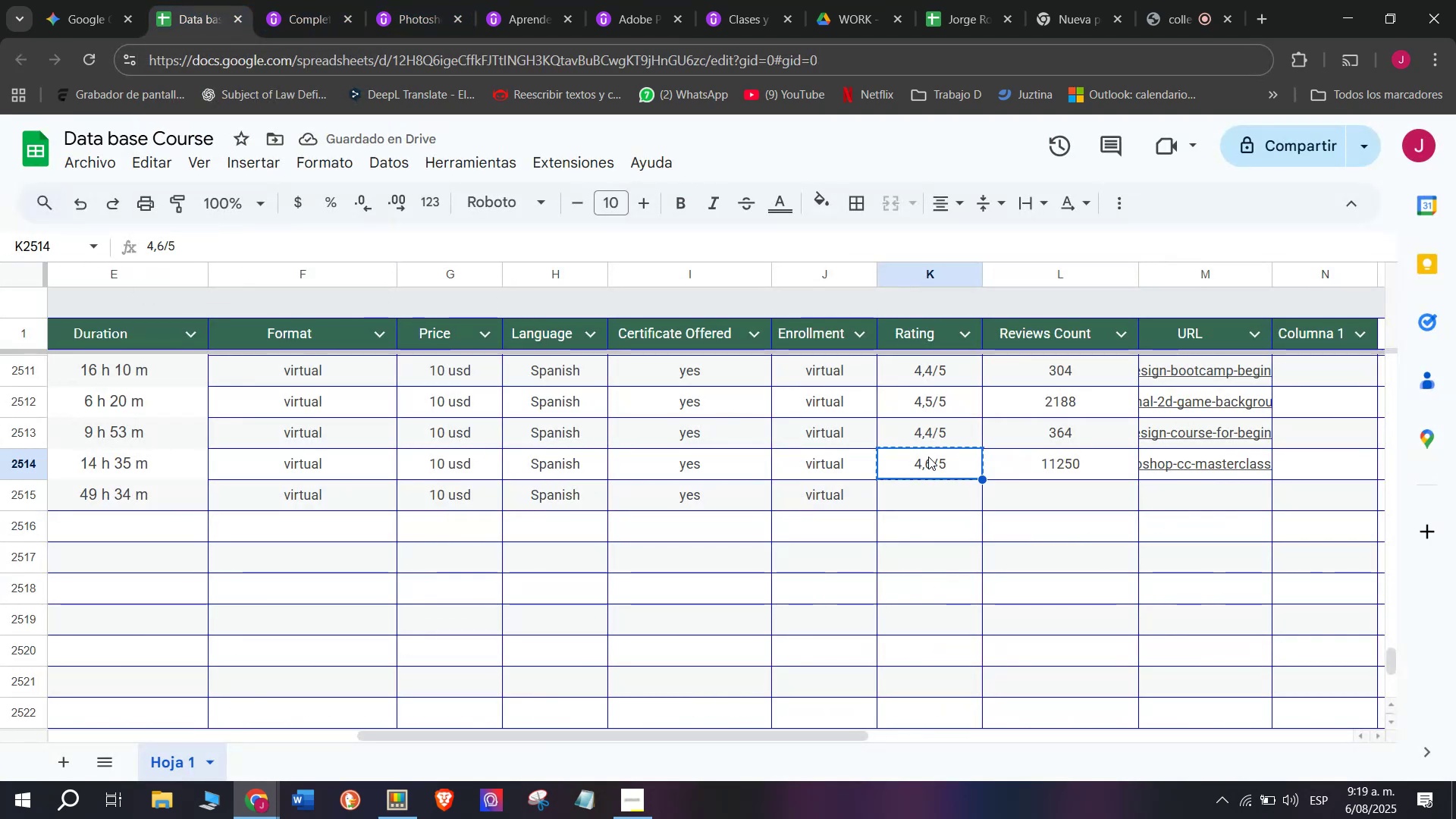 
key(Break)
 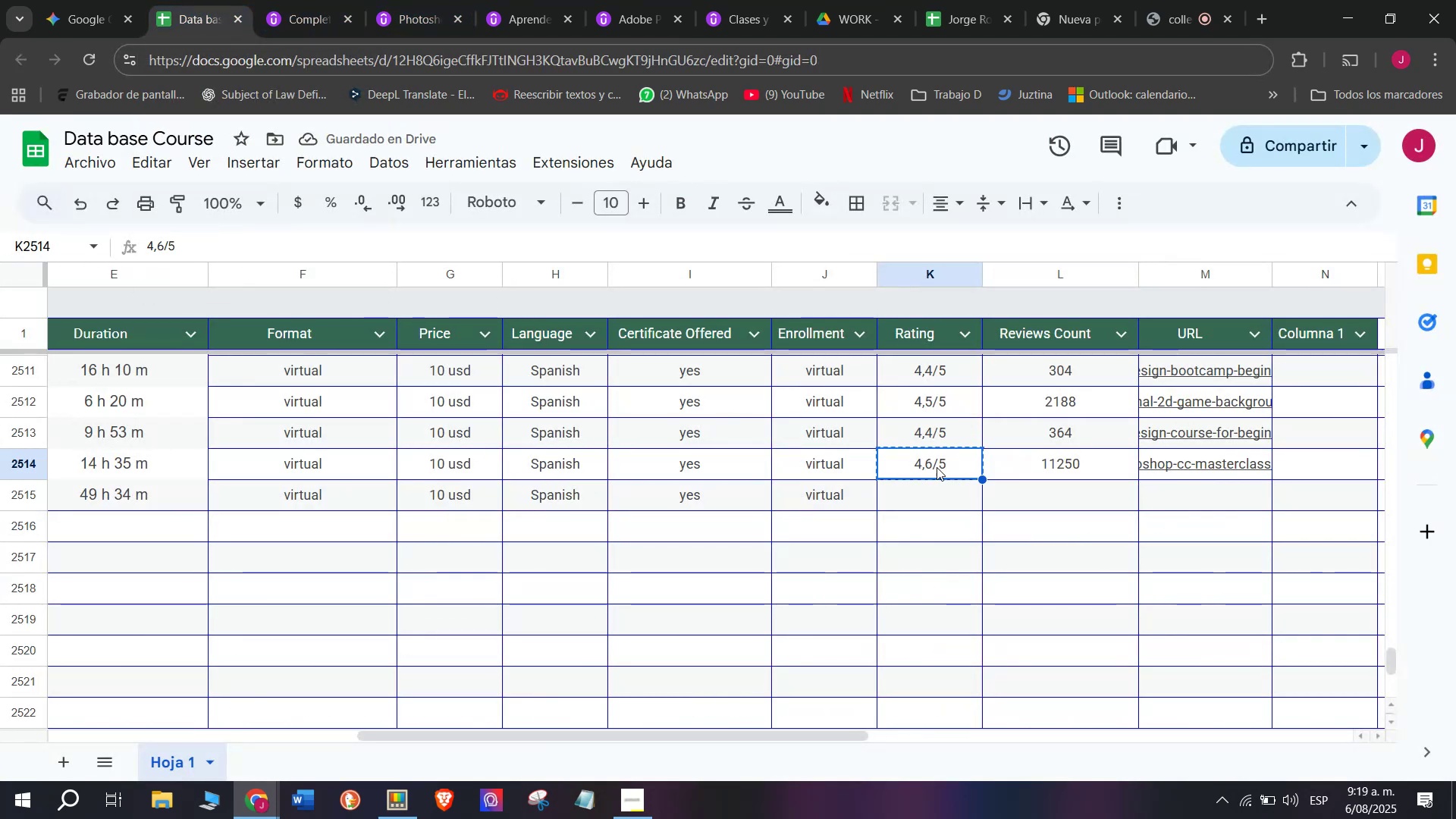 
key(Control+ControlLeft)
 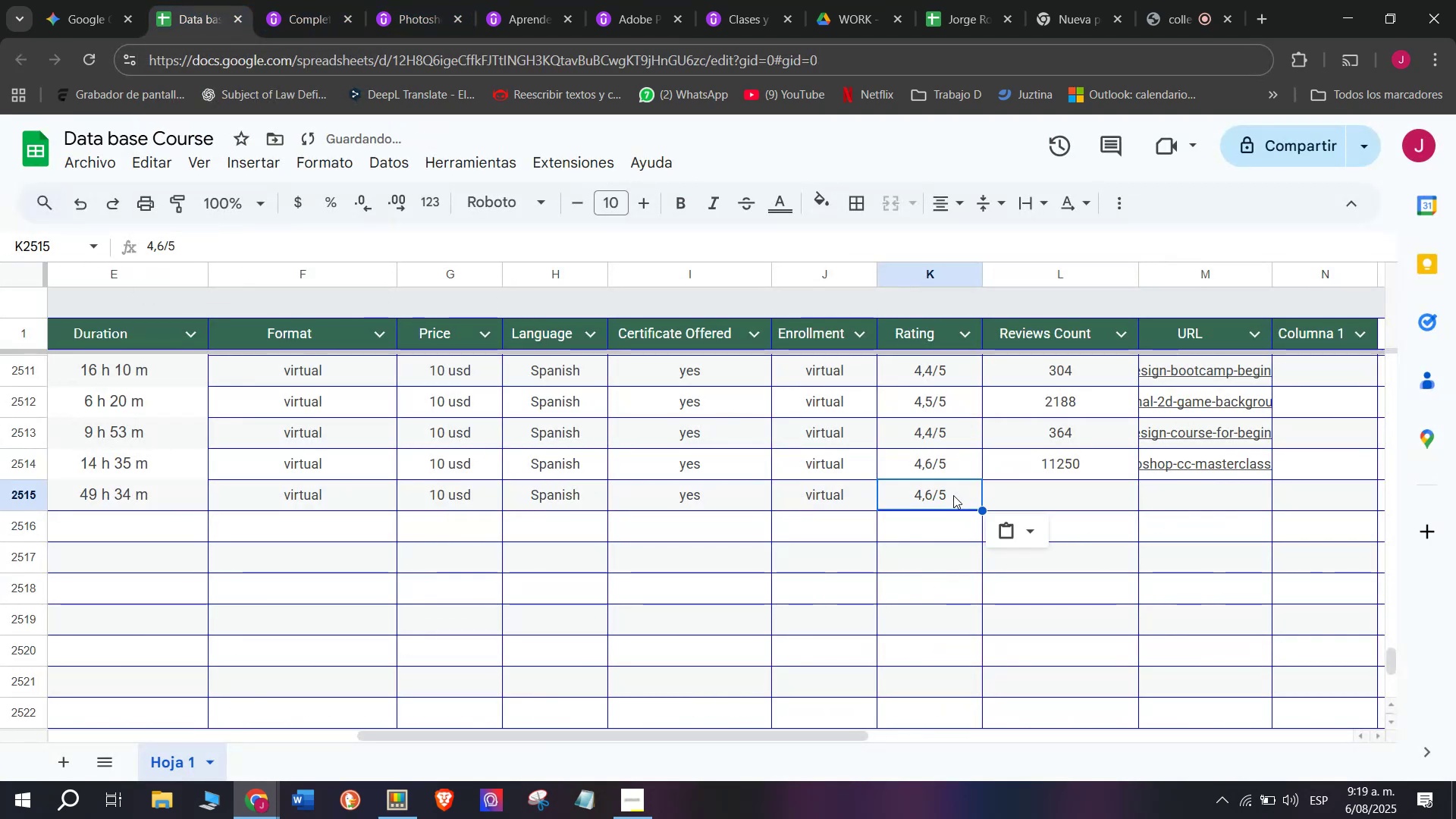 
key(Control+C)
 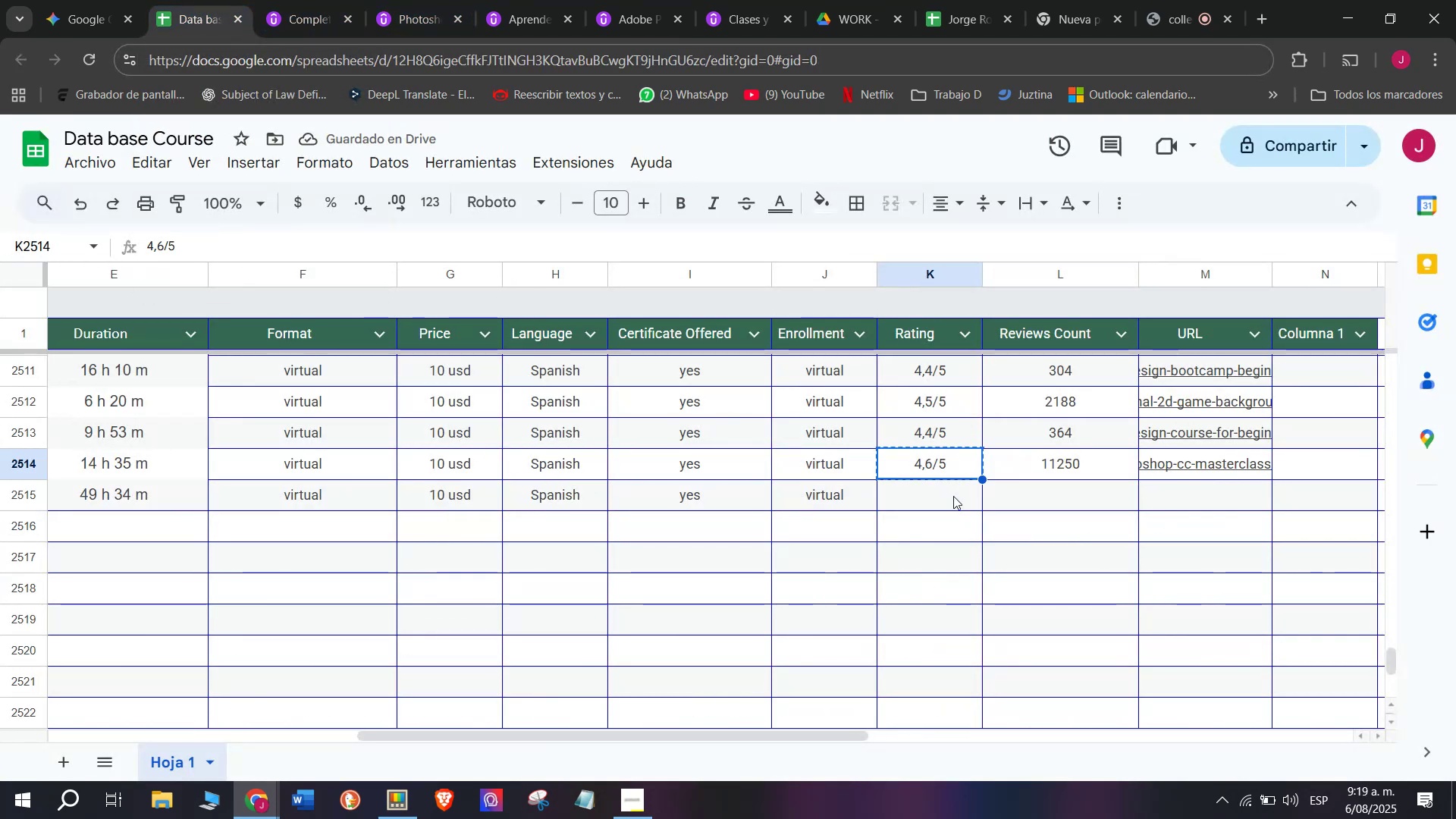 
key(Z)
 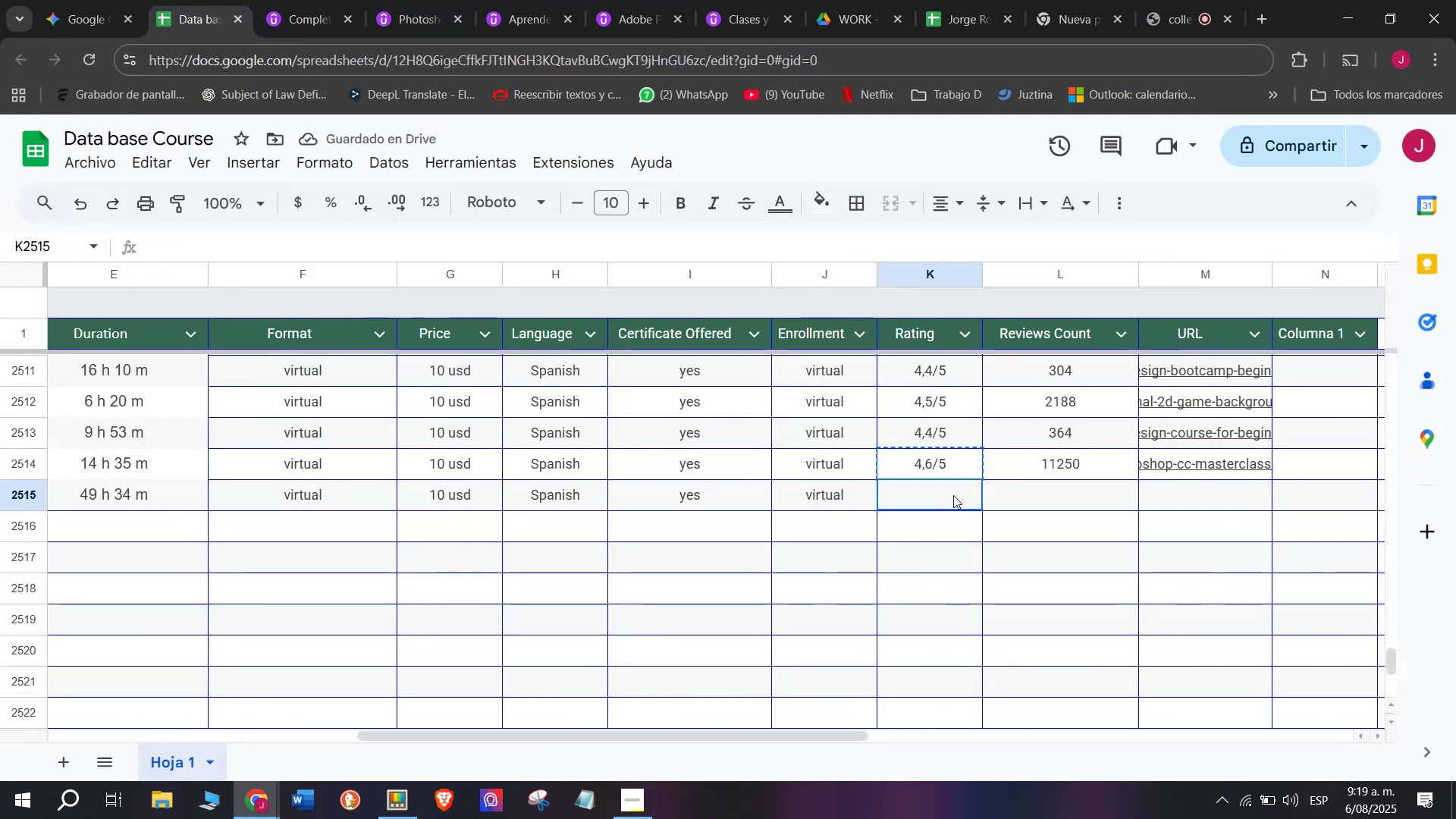 
key(Control+ControlLeft)
 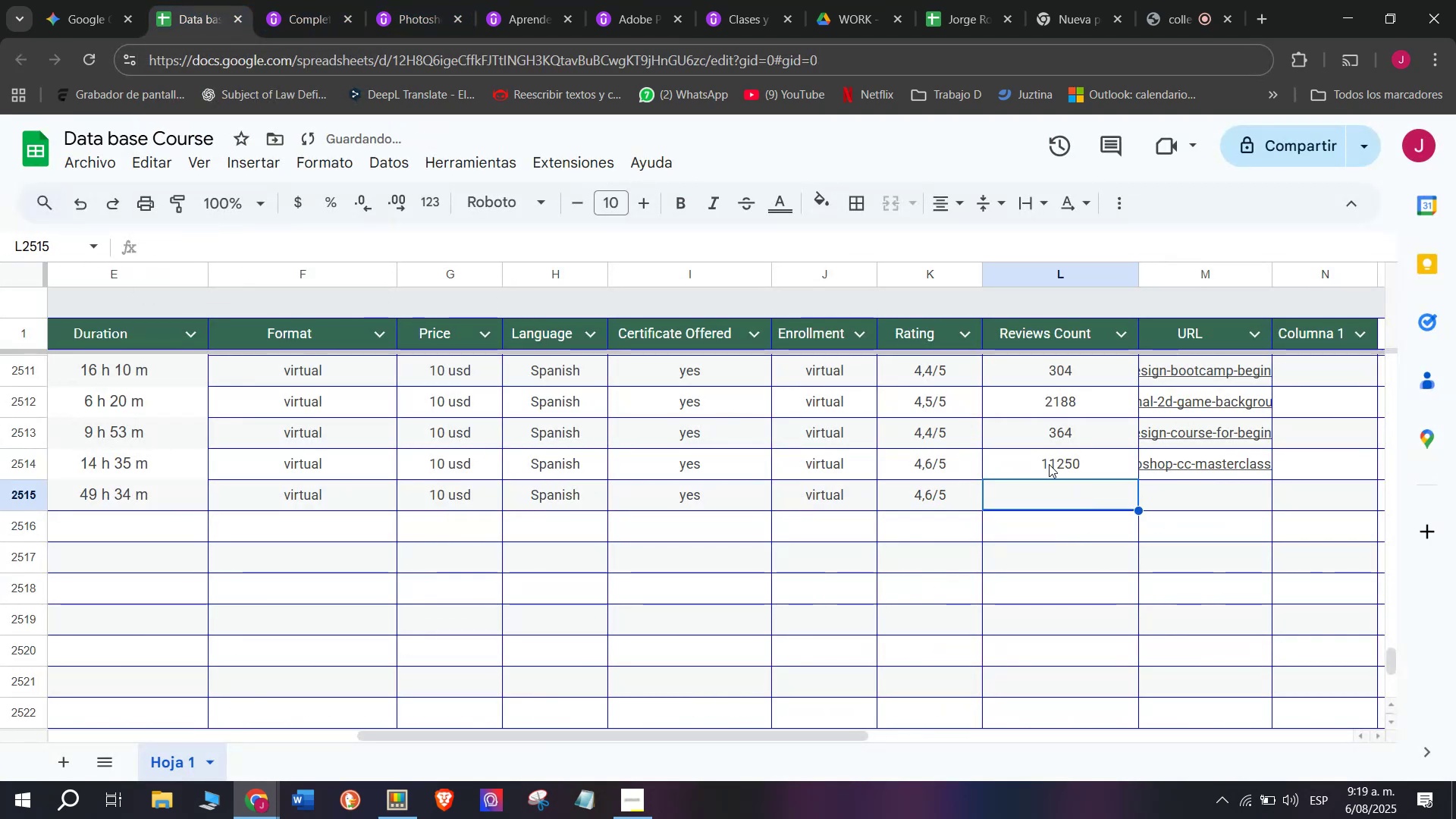 
key(Control+V)
 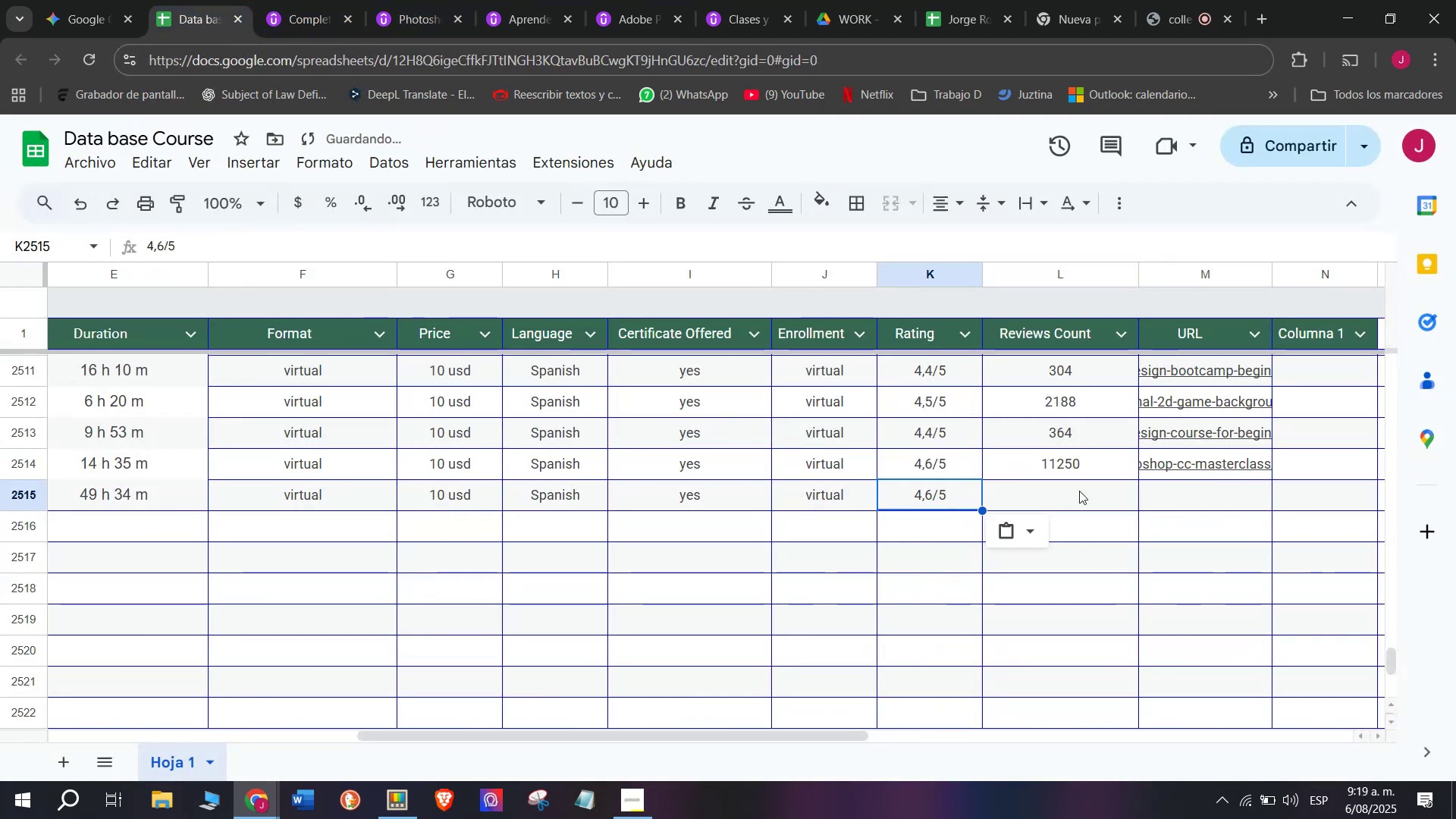 
triple_click([1079, 491])
 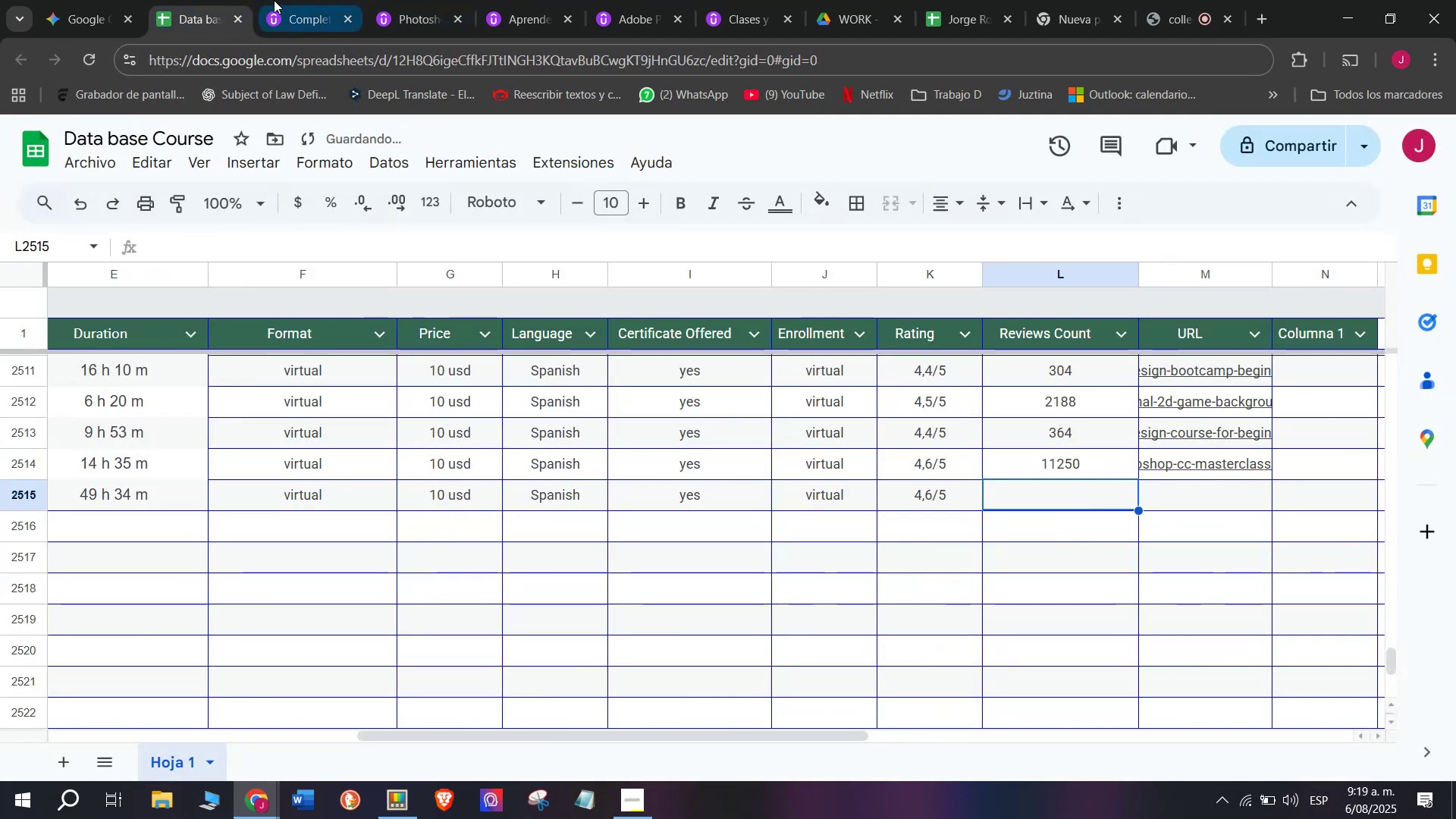 
left_click([265, 0])
 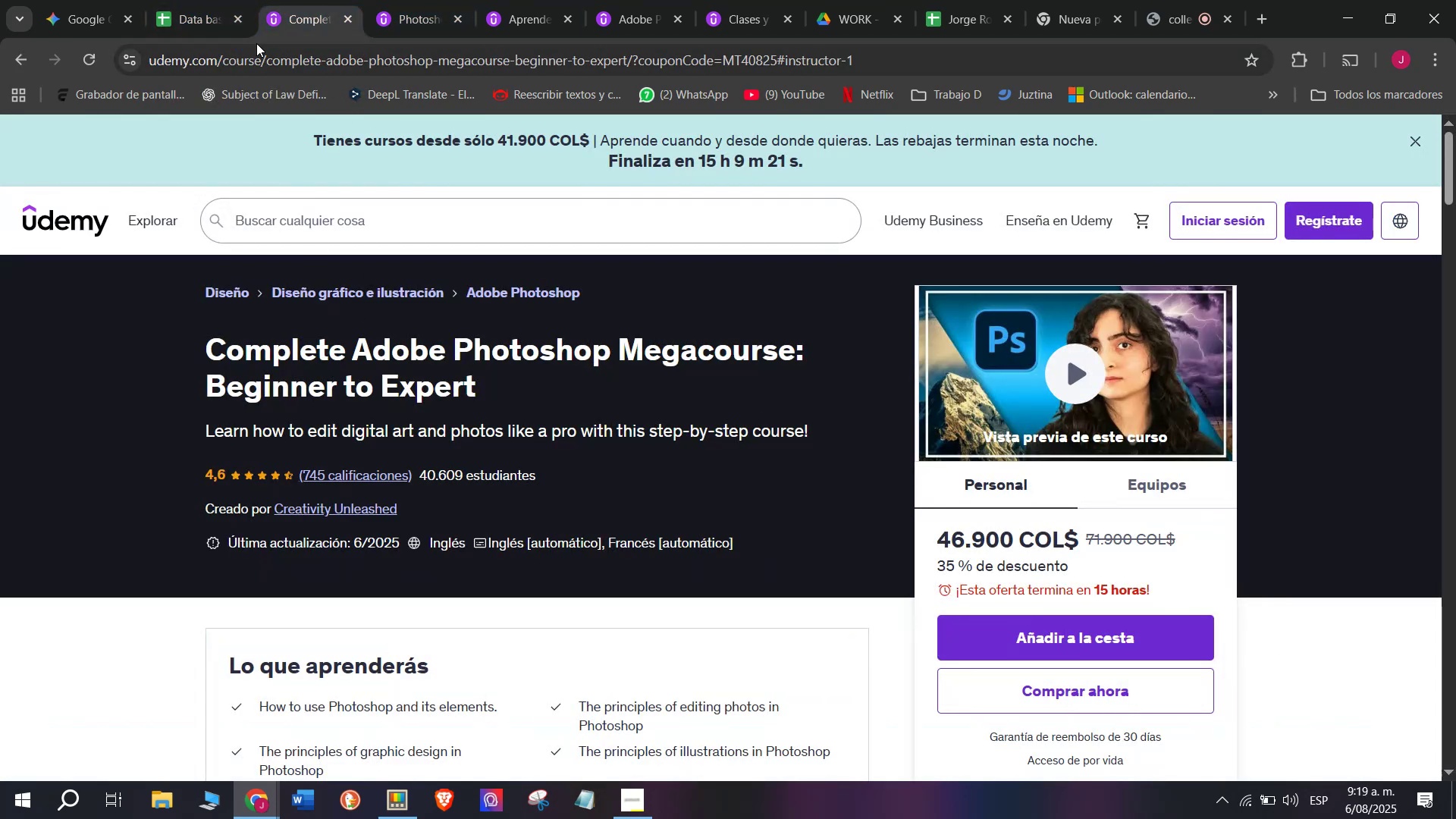 
left_click([225, 0])
 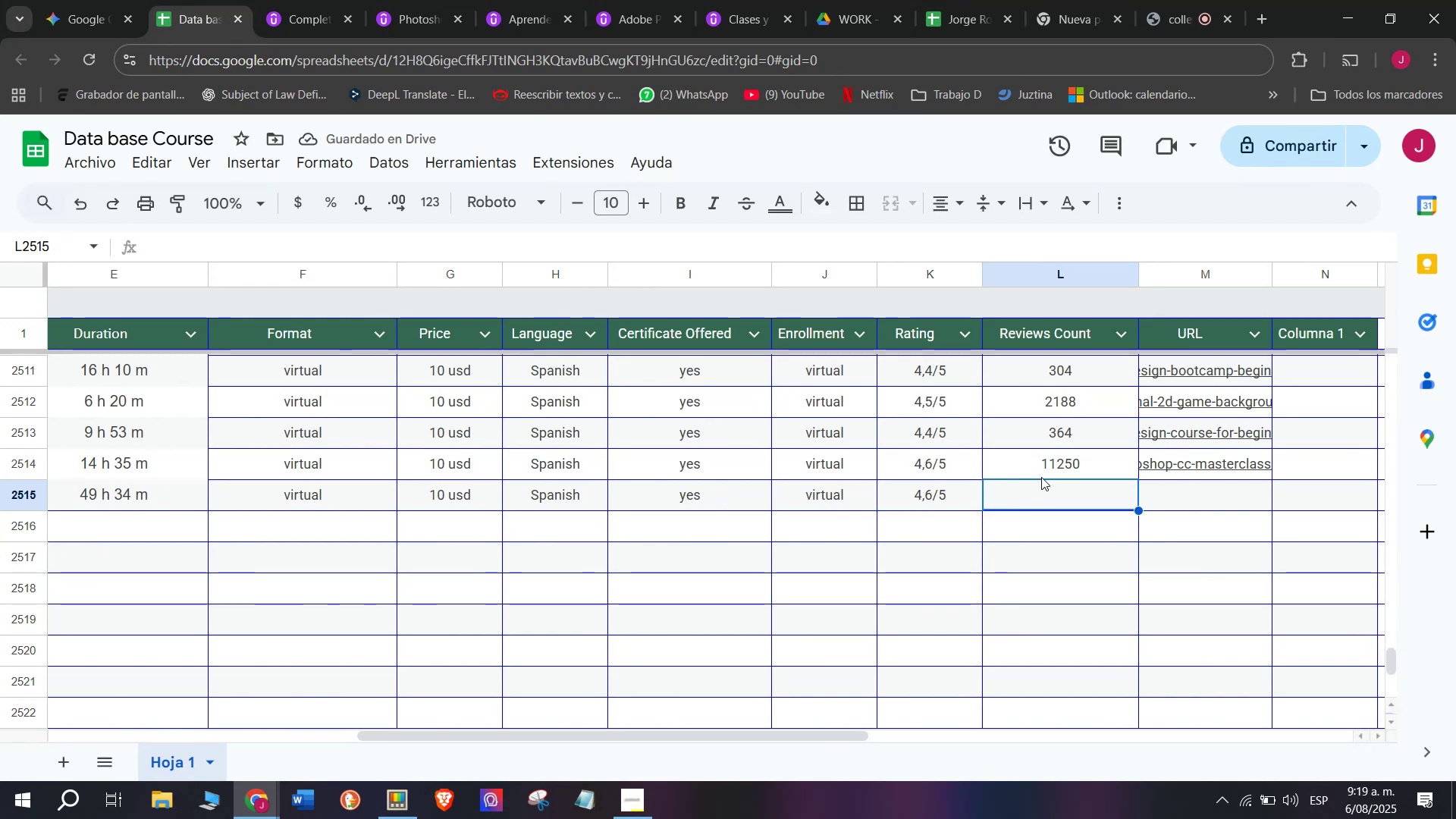 
type(745)
 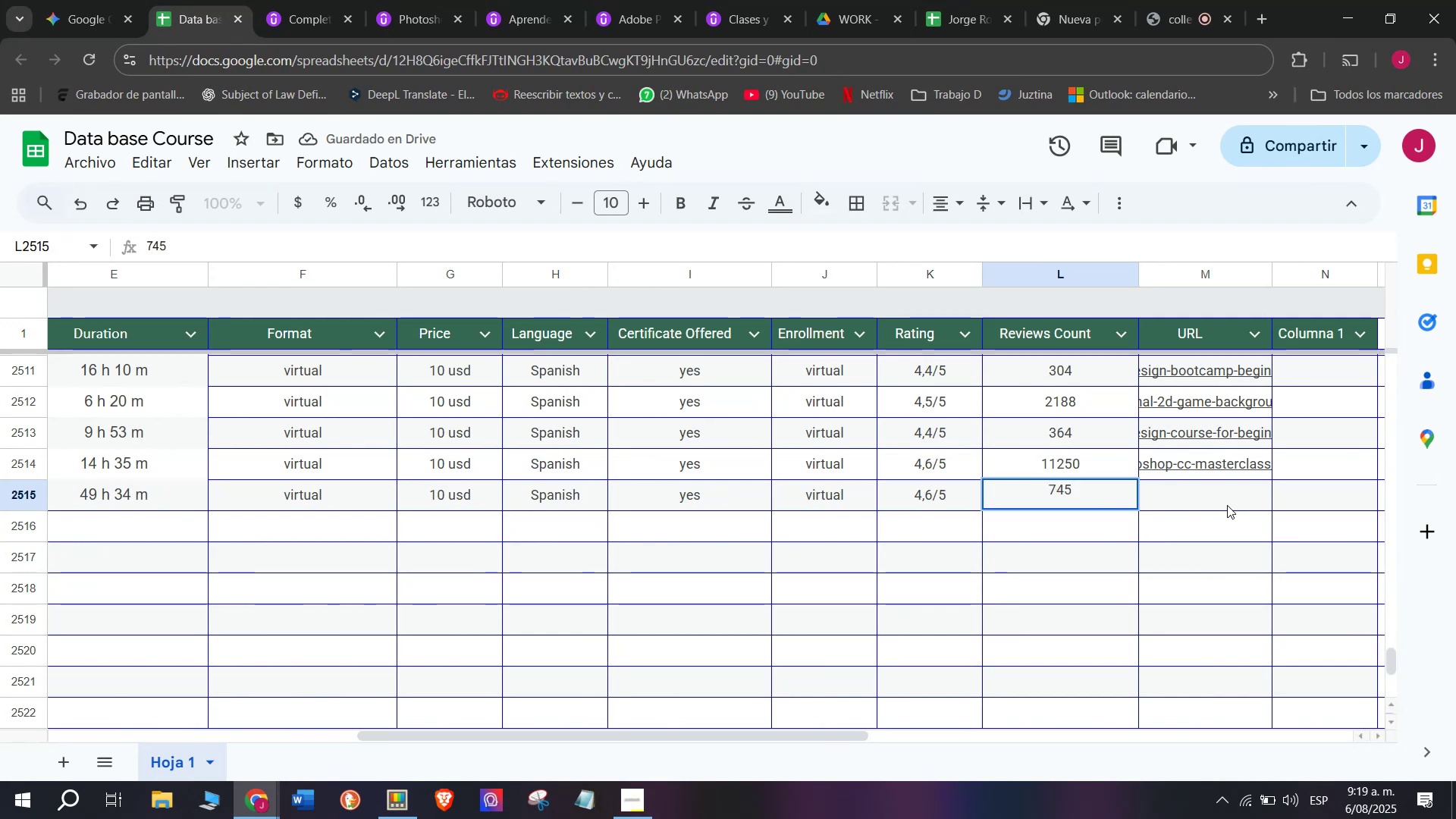 
left_click([1235, 506])
 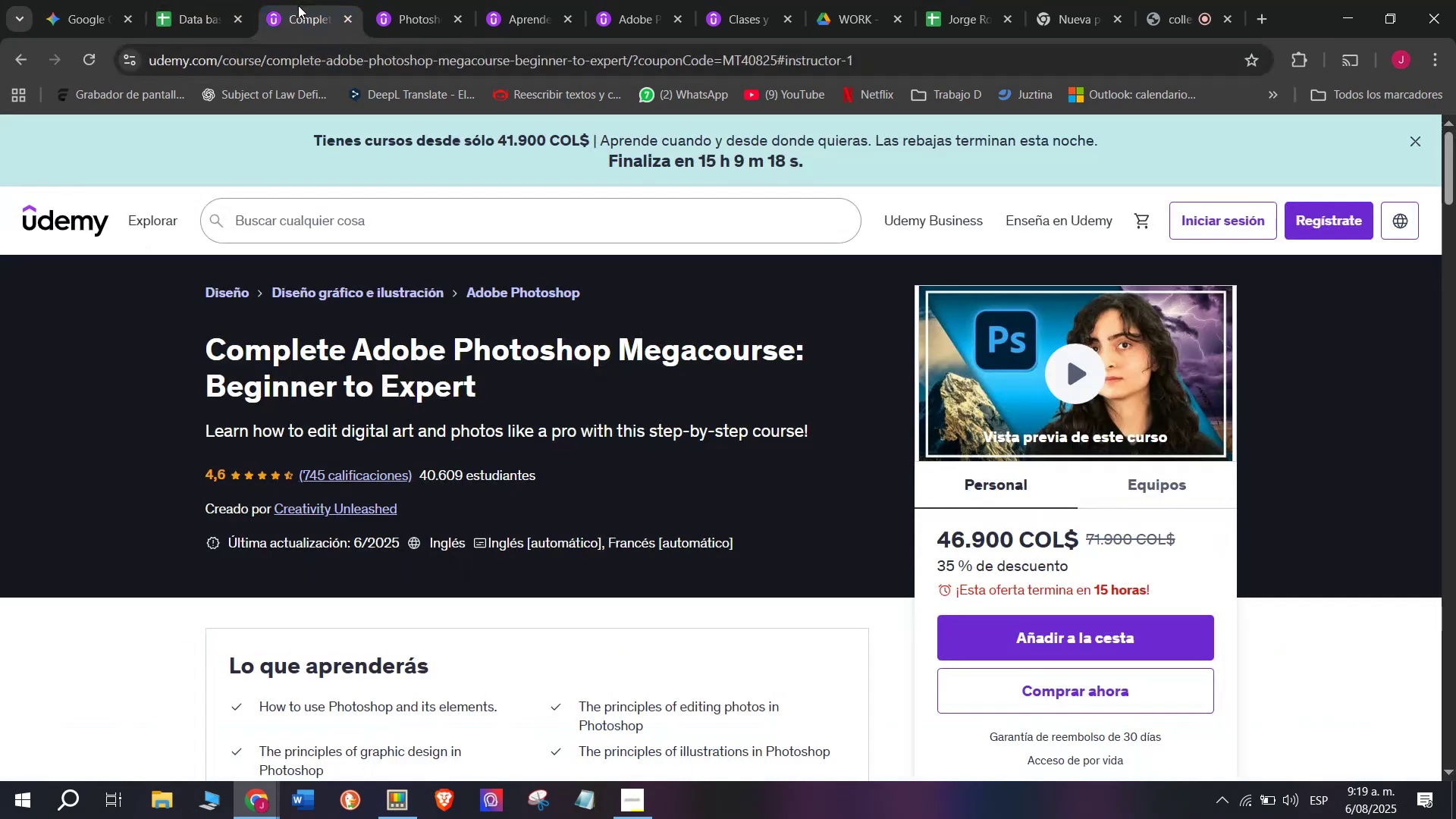 
double_click([329, 51])
 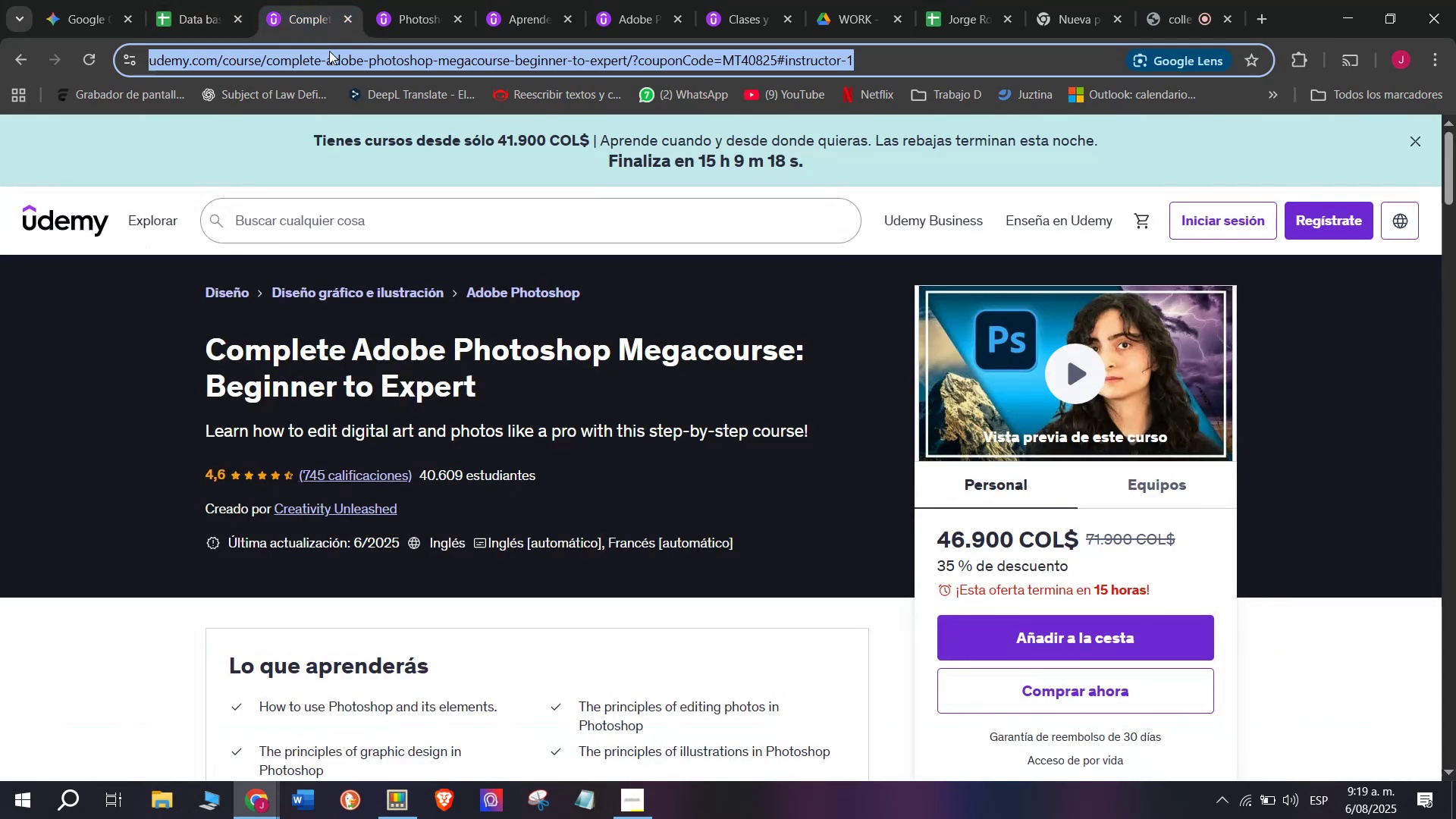 
triple_click([329, 51])
 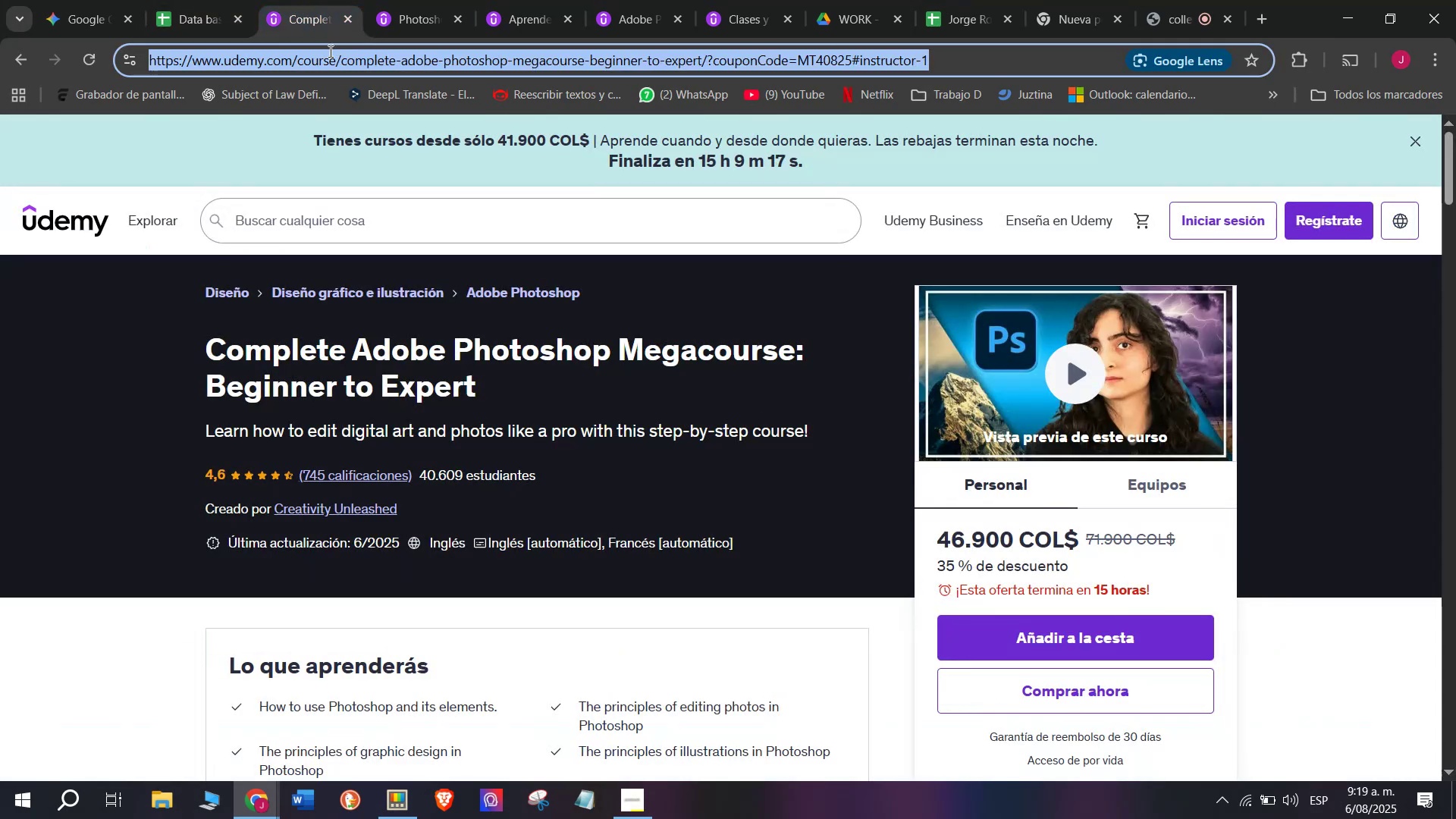 
triple_click([329, 51])
 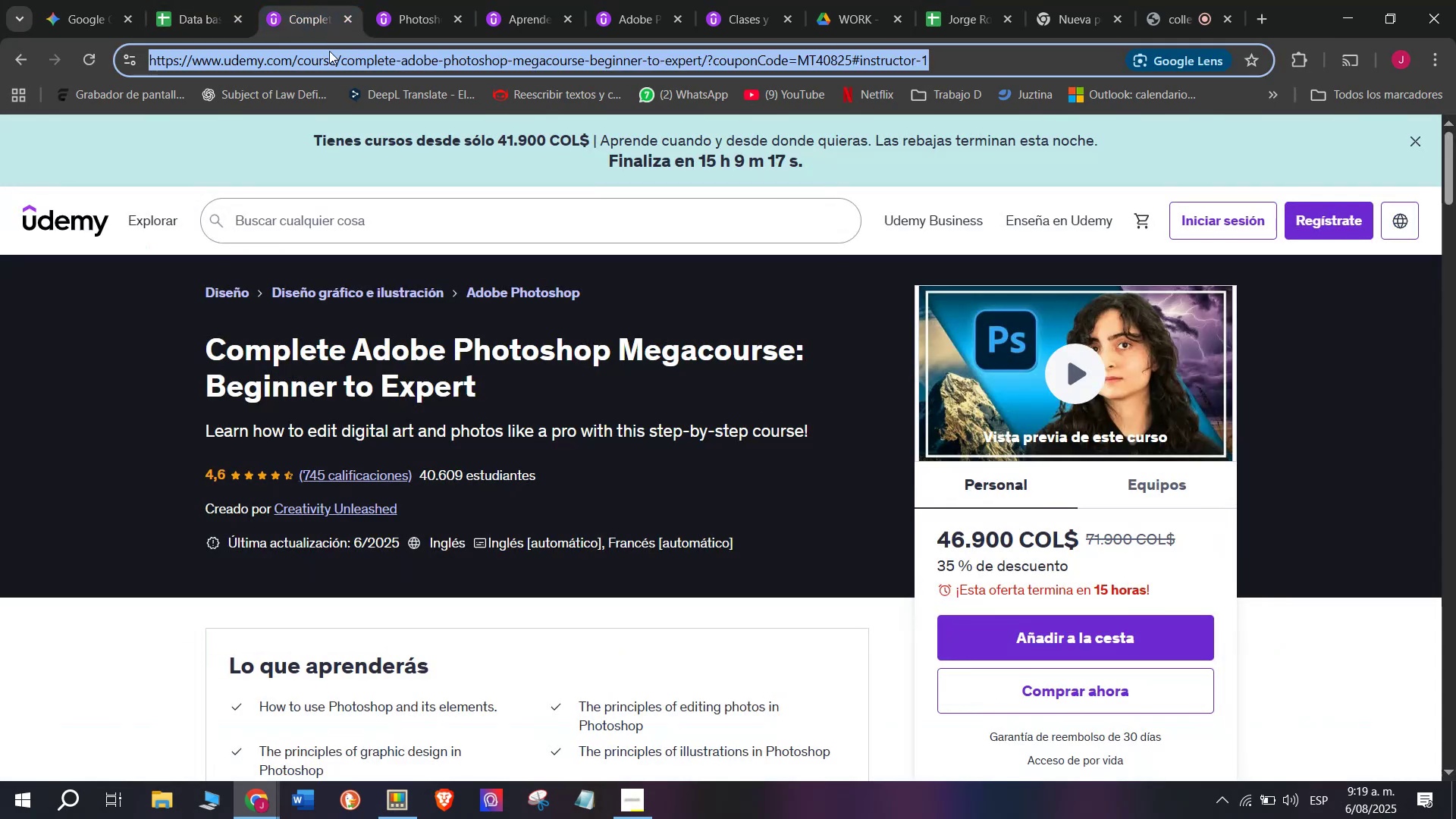 
key(Break)
 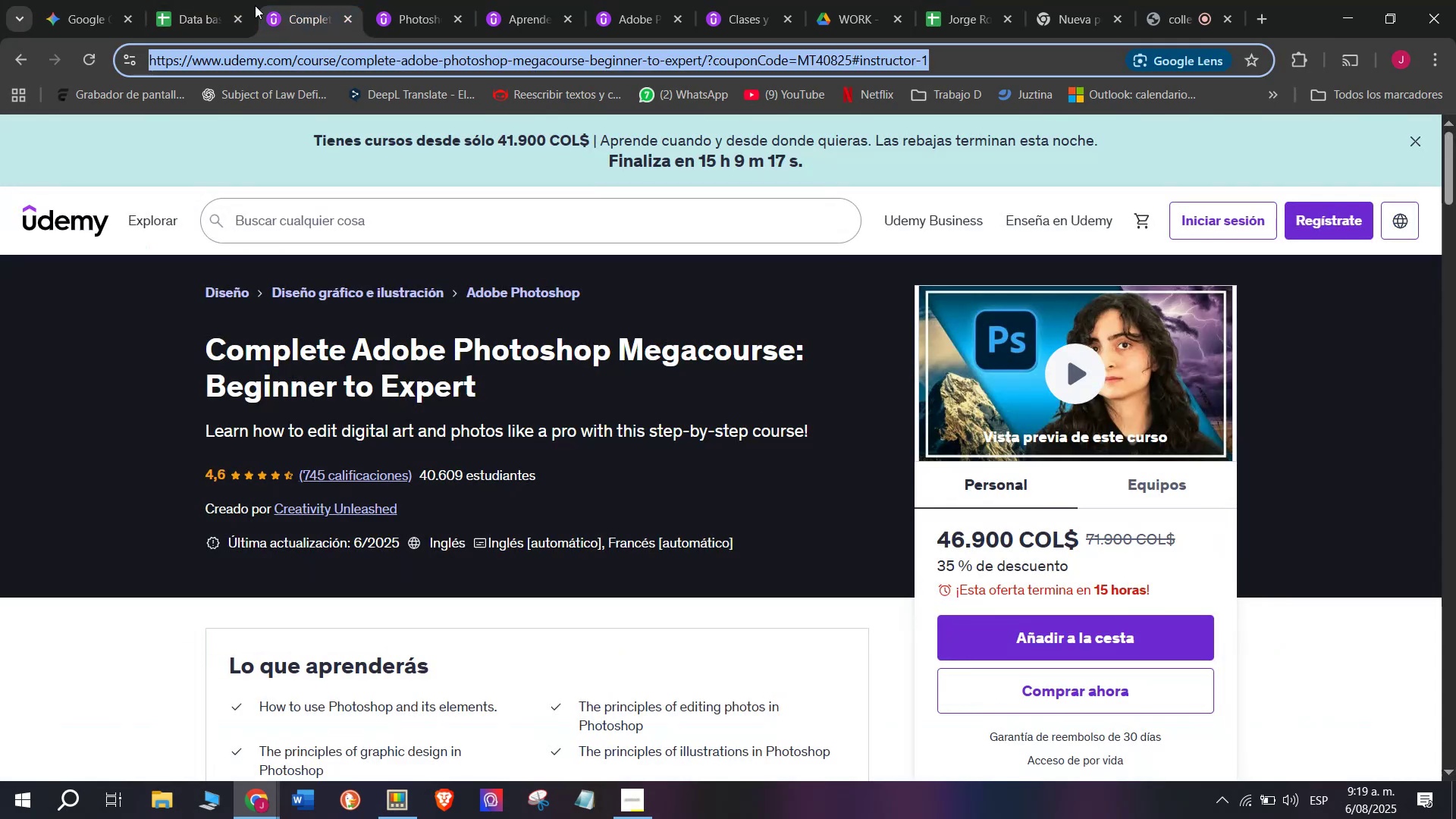 
key(Control+C)
 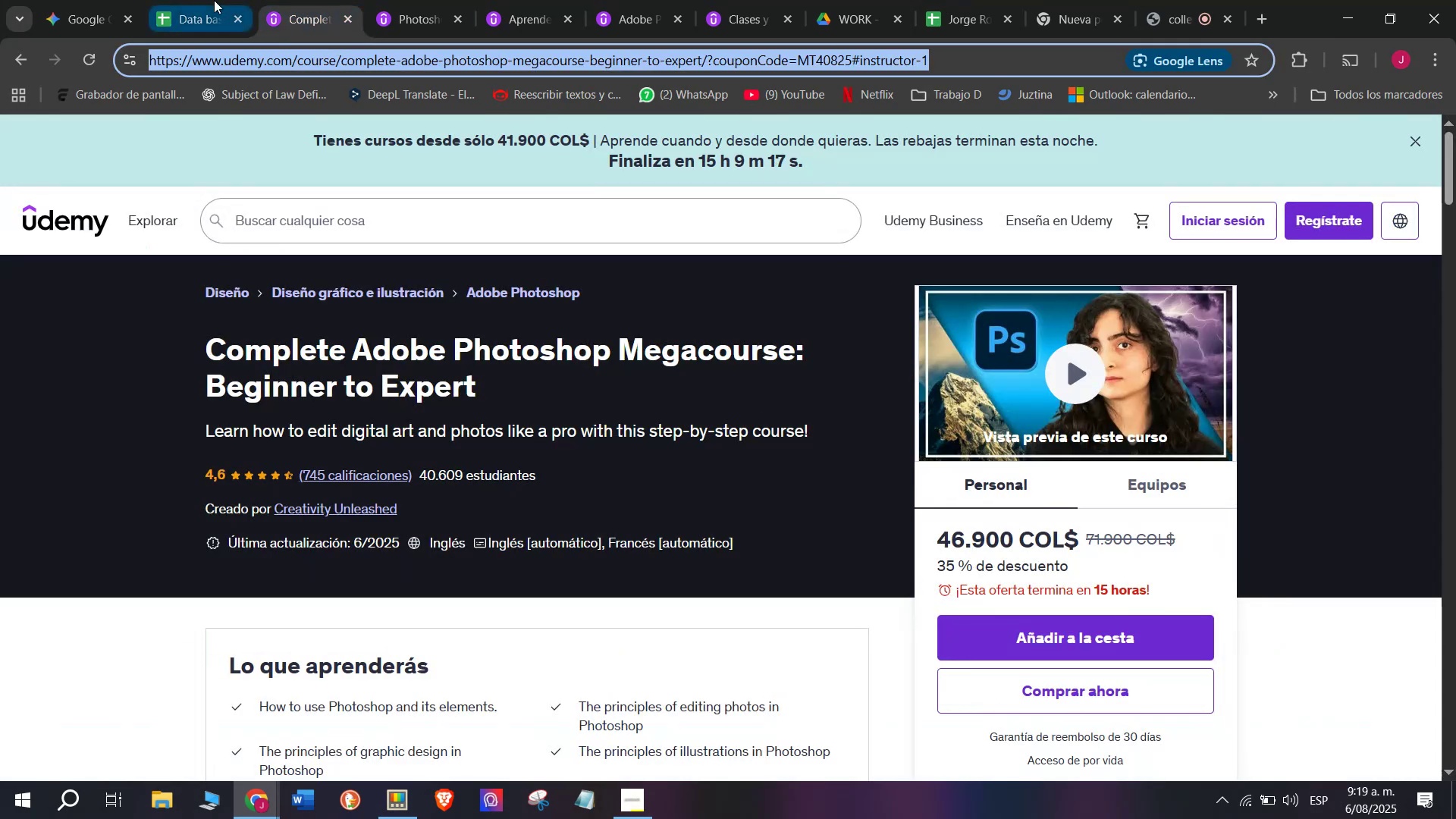 
key(Control+ControlLeft)
 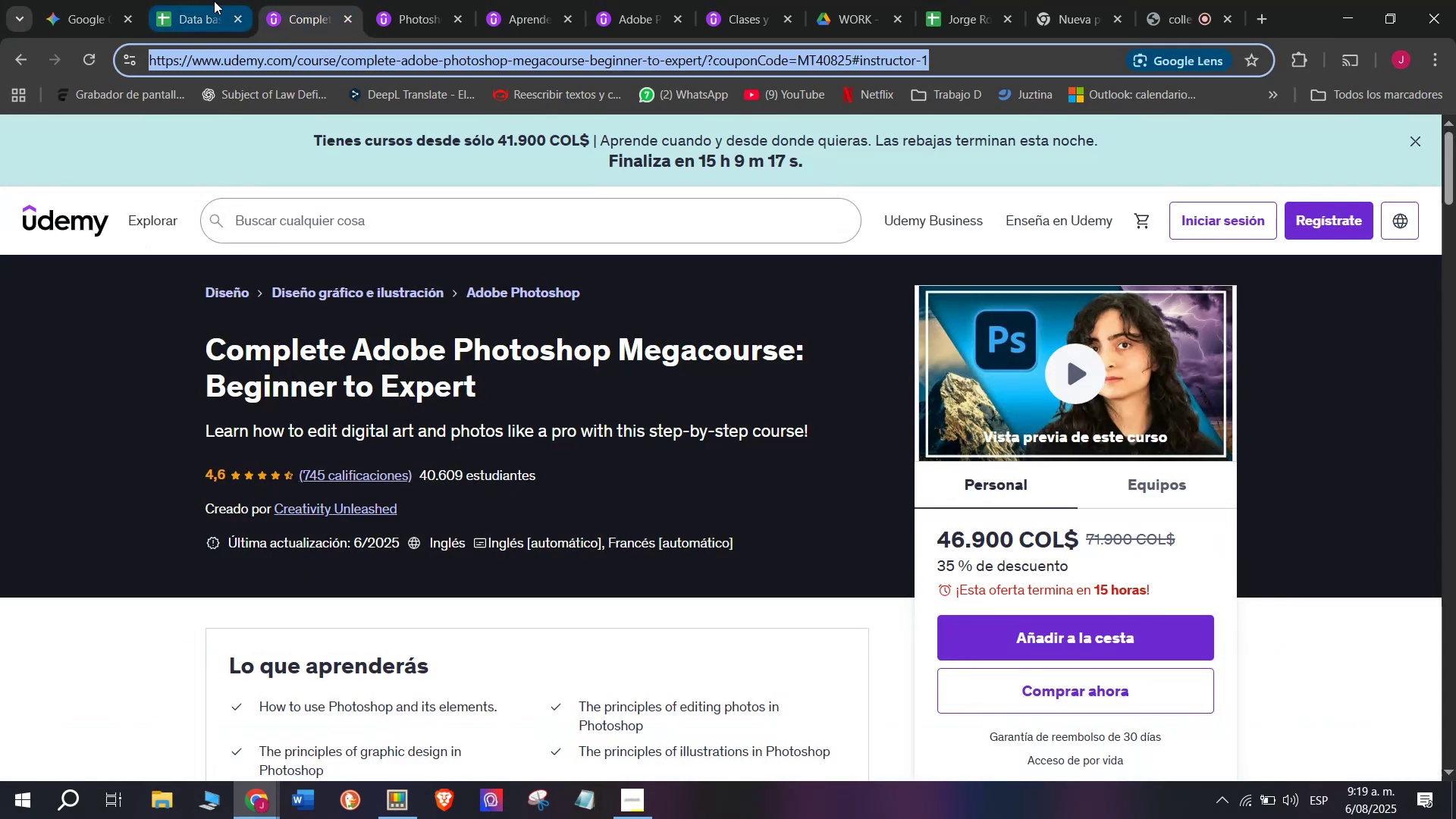 
triple_click([214, 0])
 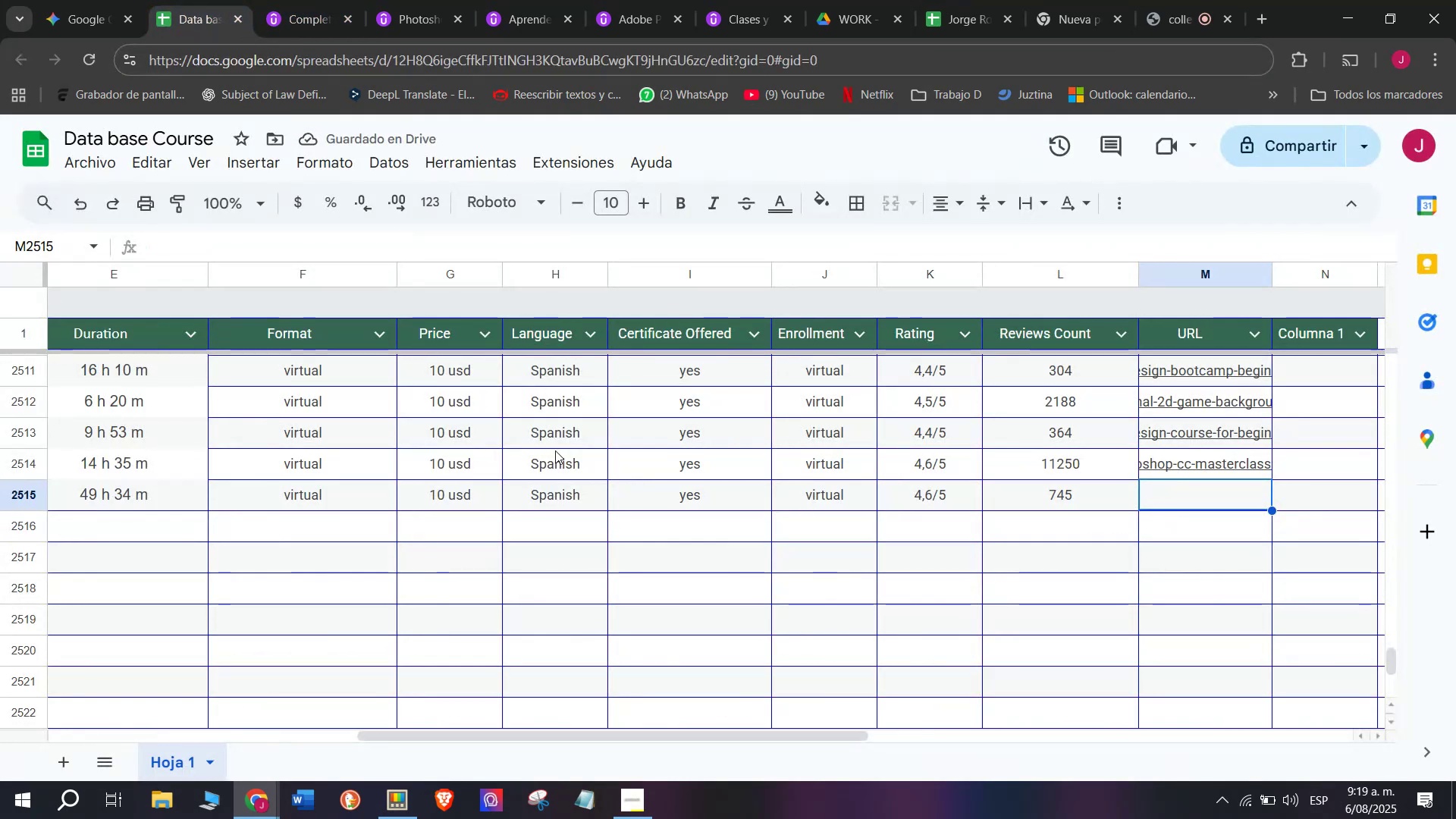 
key(Z)
 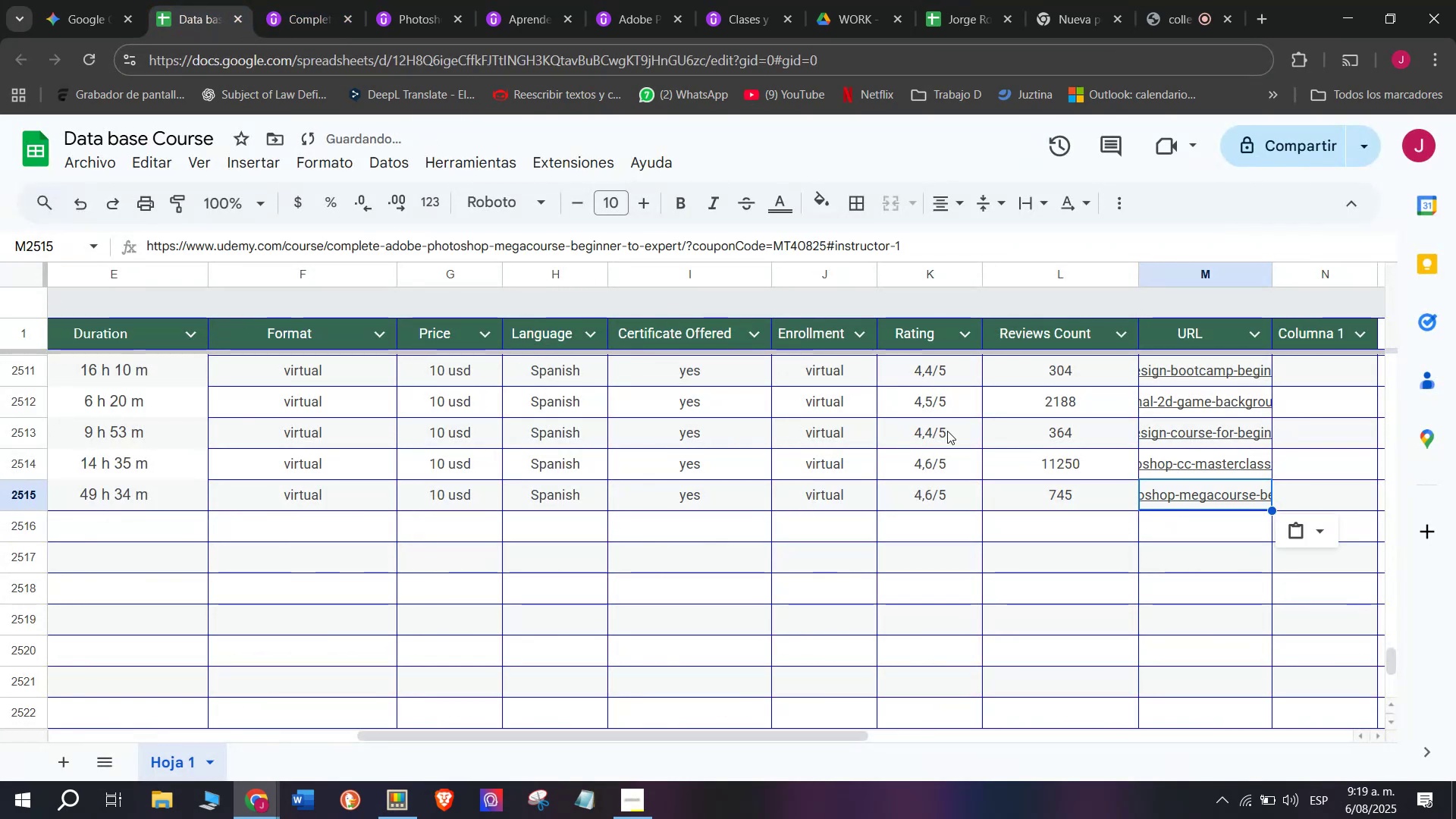 
key(Control+V)
 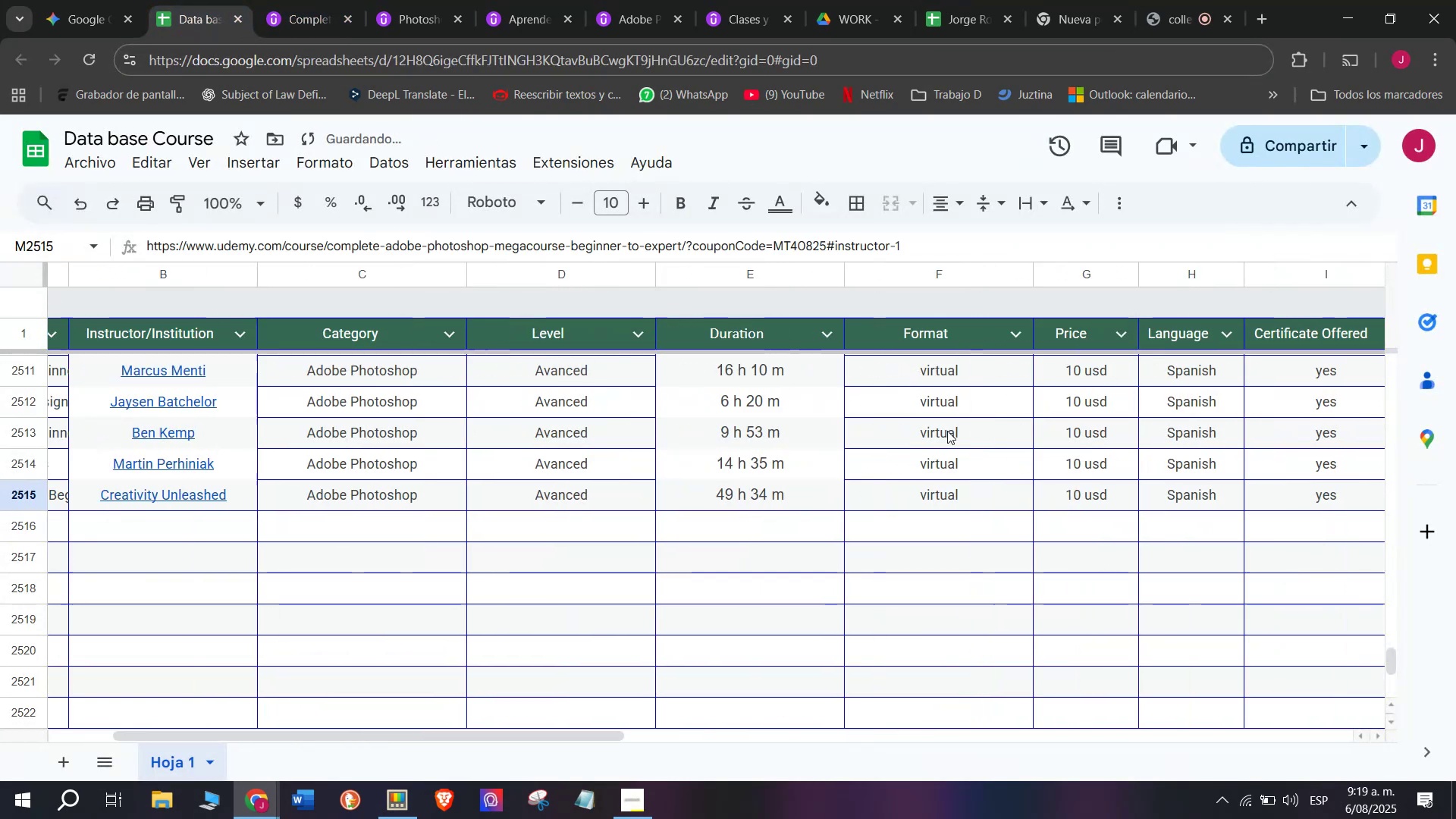 
key(Control+ControlLeft)
 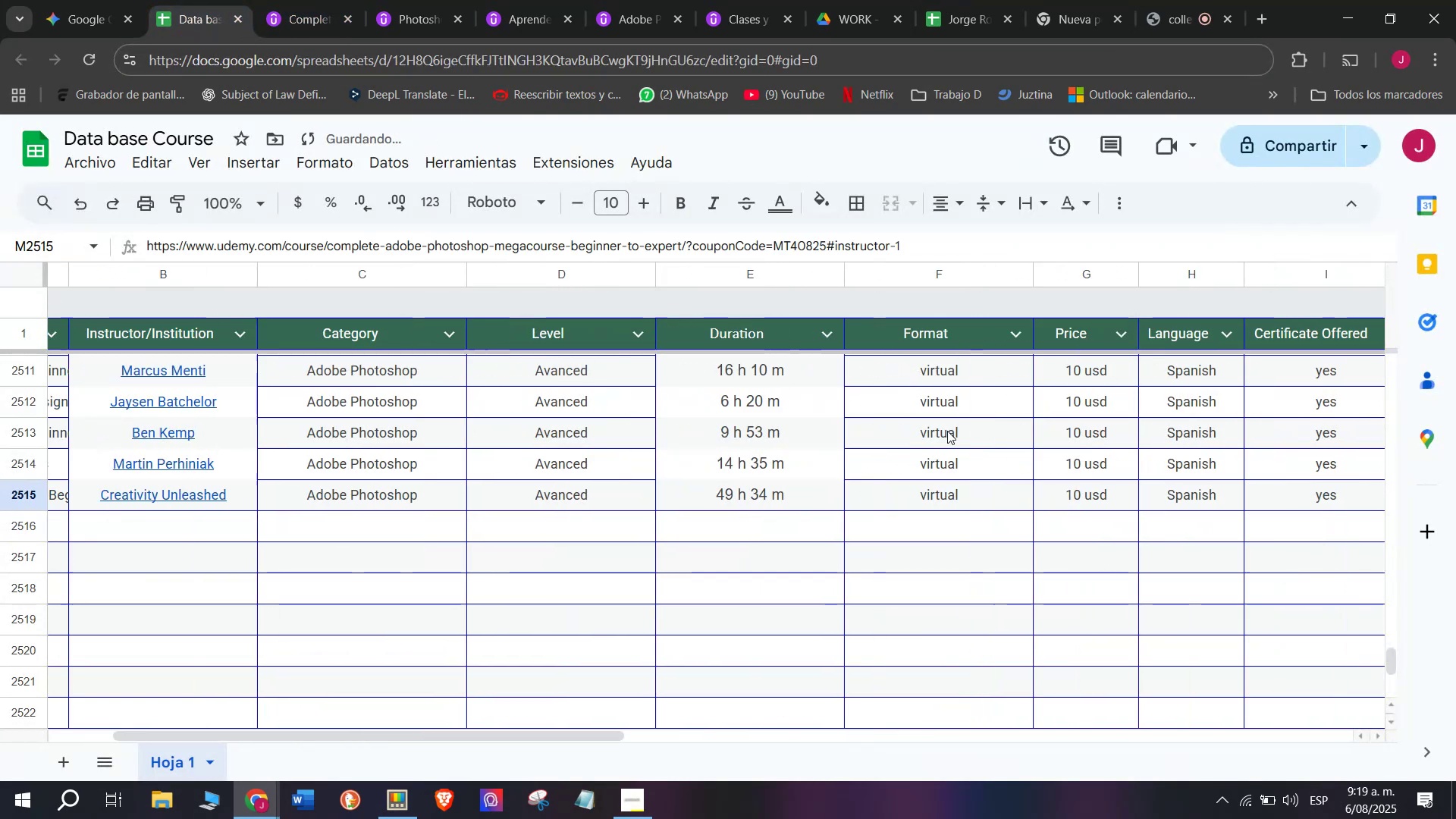 
scroll: coordinate [429, 531], scroll_direction: up, amount: 4.0
 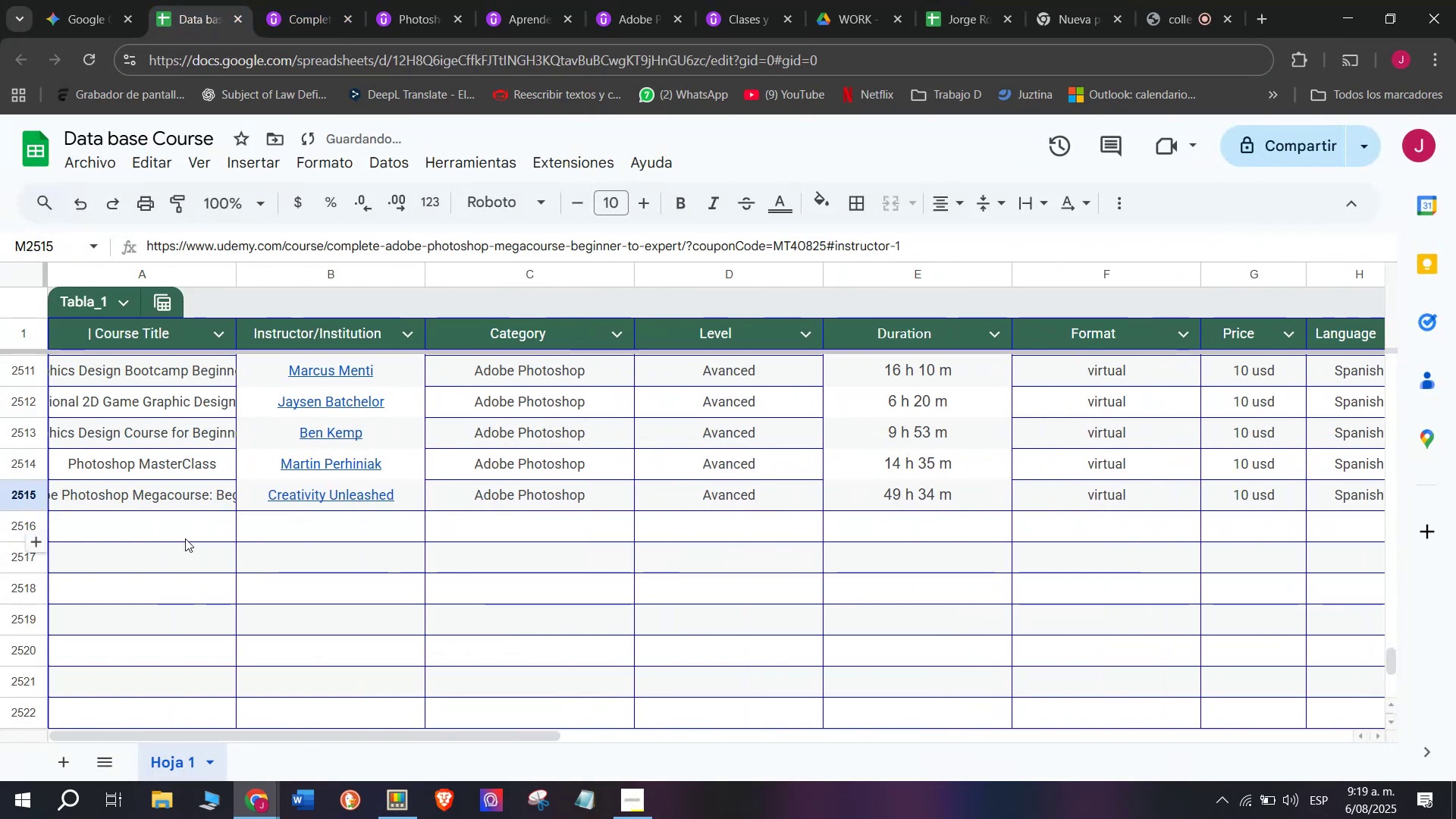 
left_click([184, 538])
 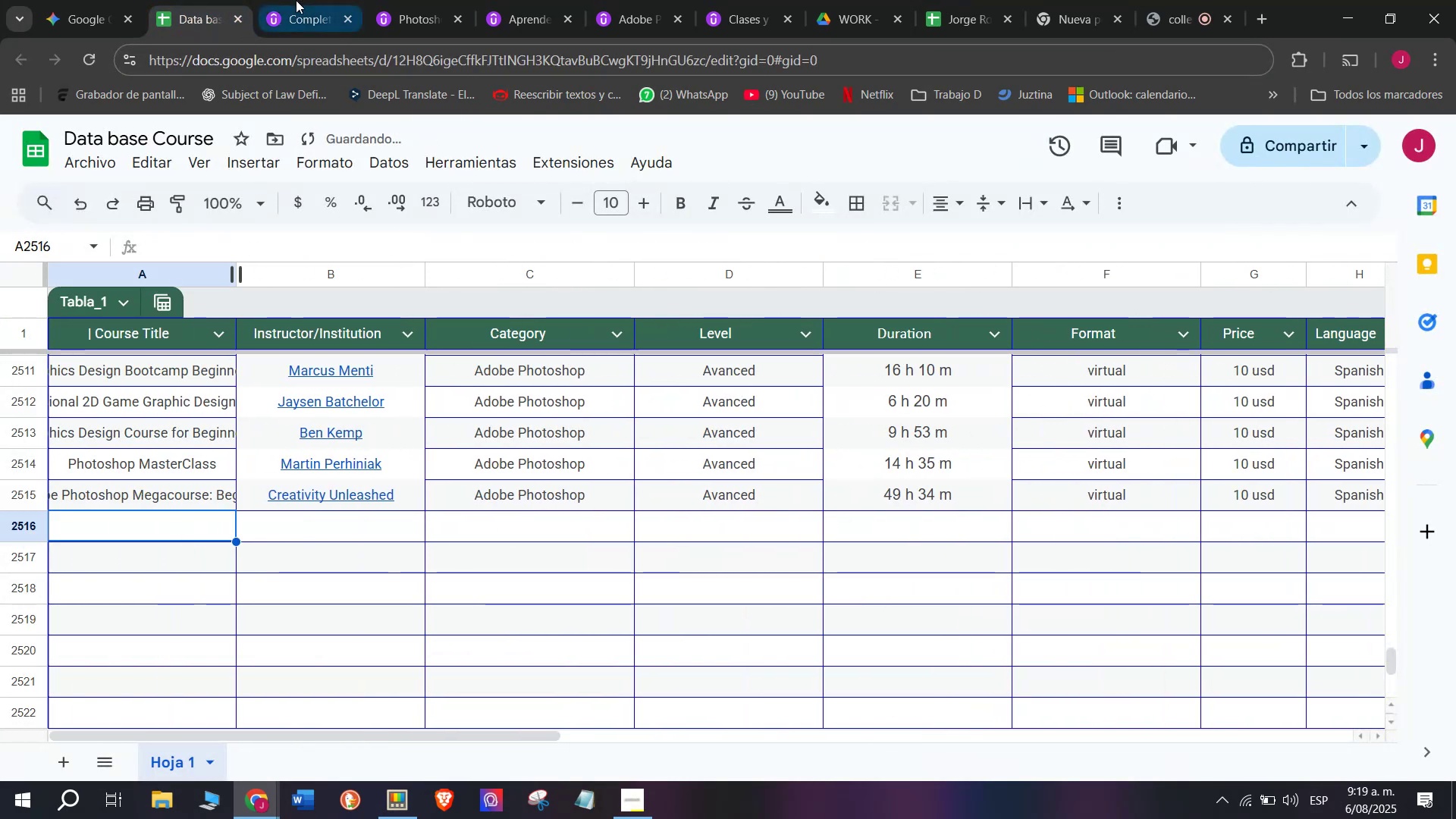 
left_click([297, 0])
 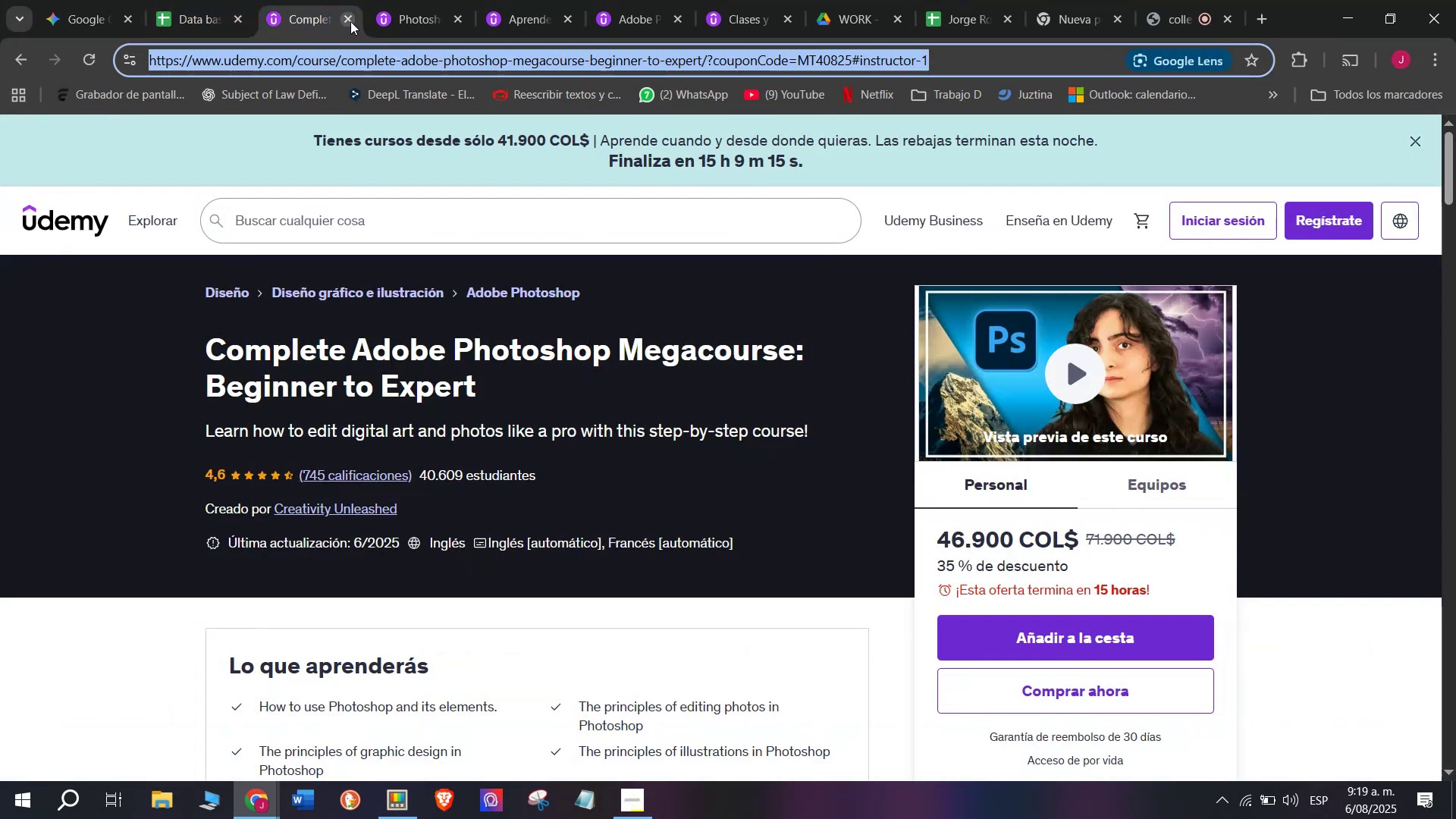 
left_click([352, 20])
 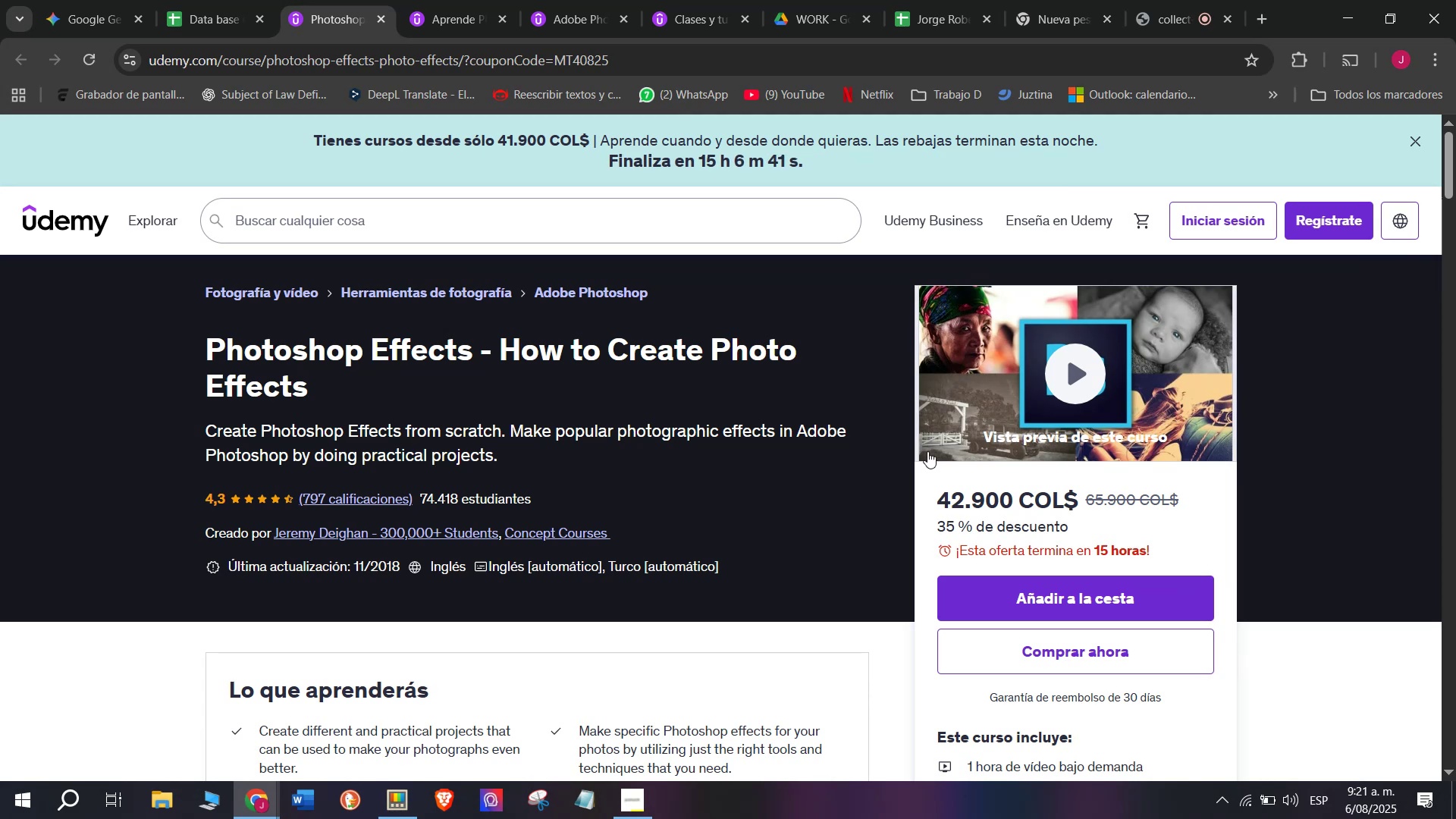 
wait(165.51)
 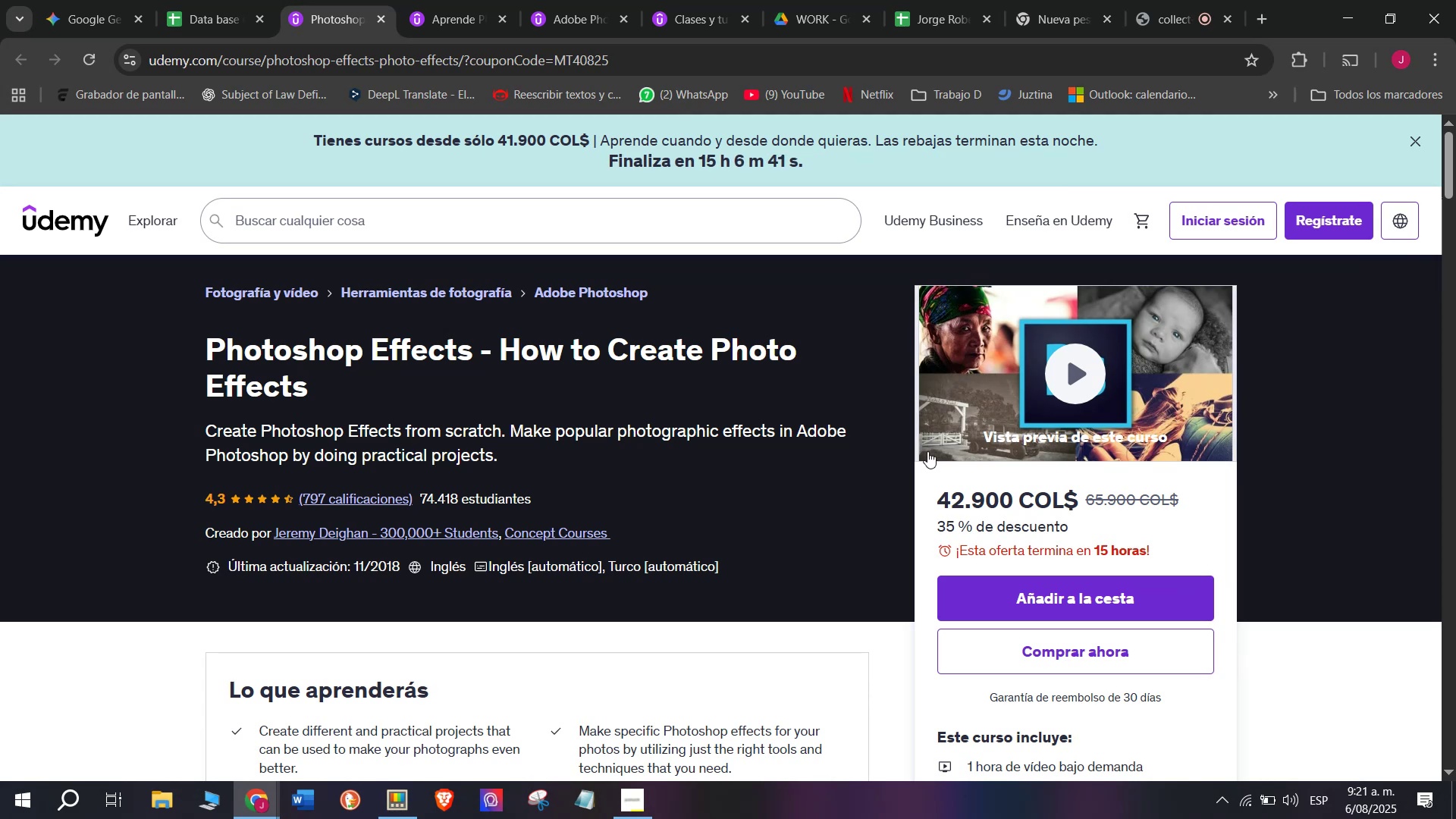 
left_click([270, 0])
 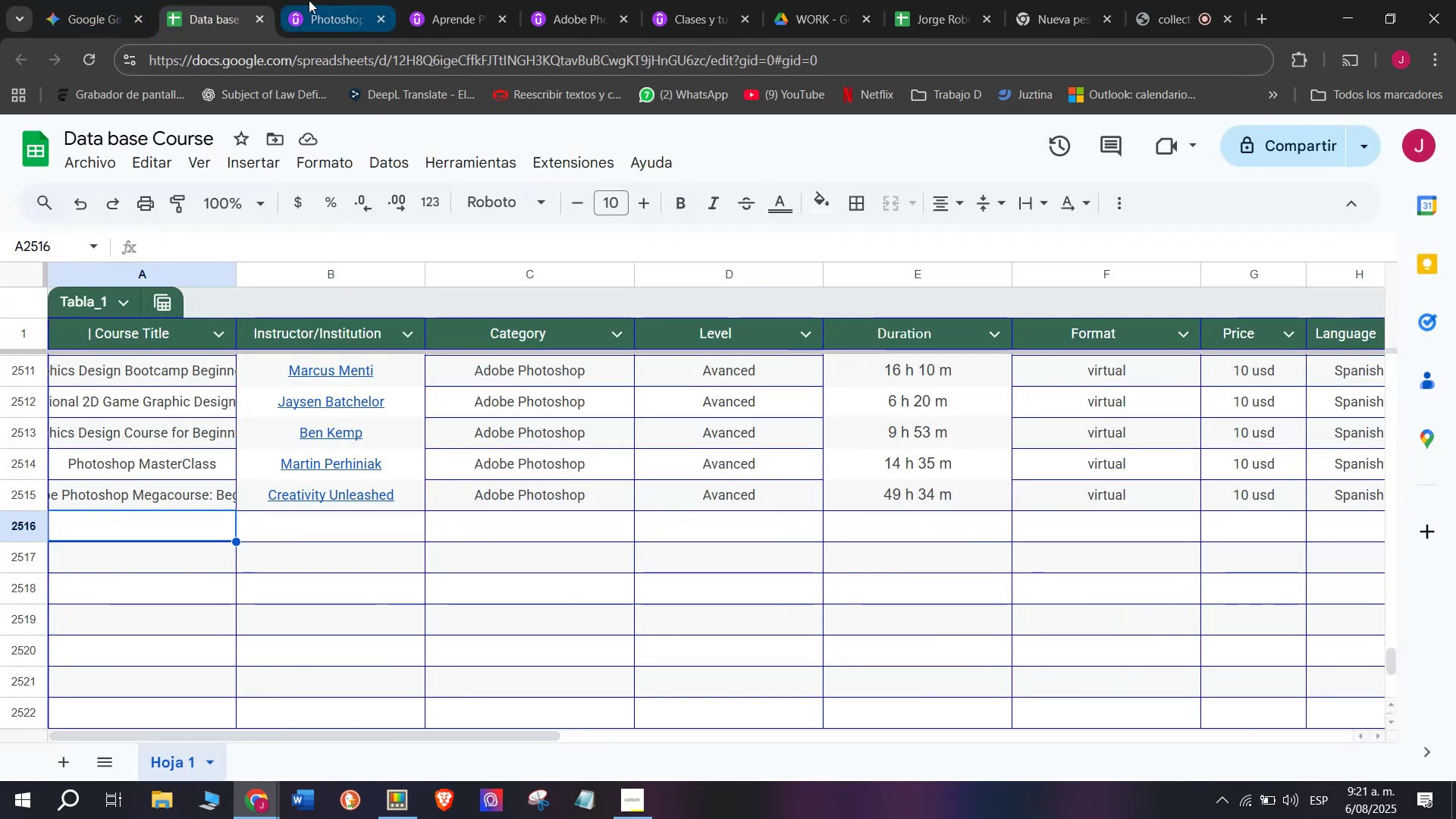 
left_click([321, 0])
 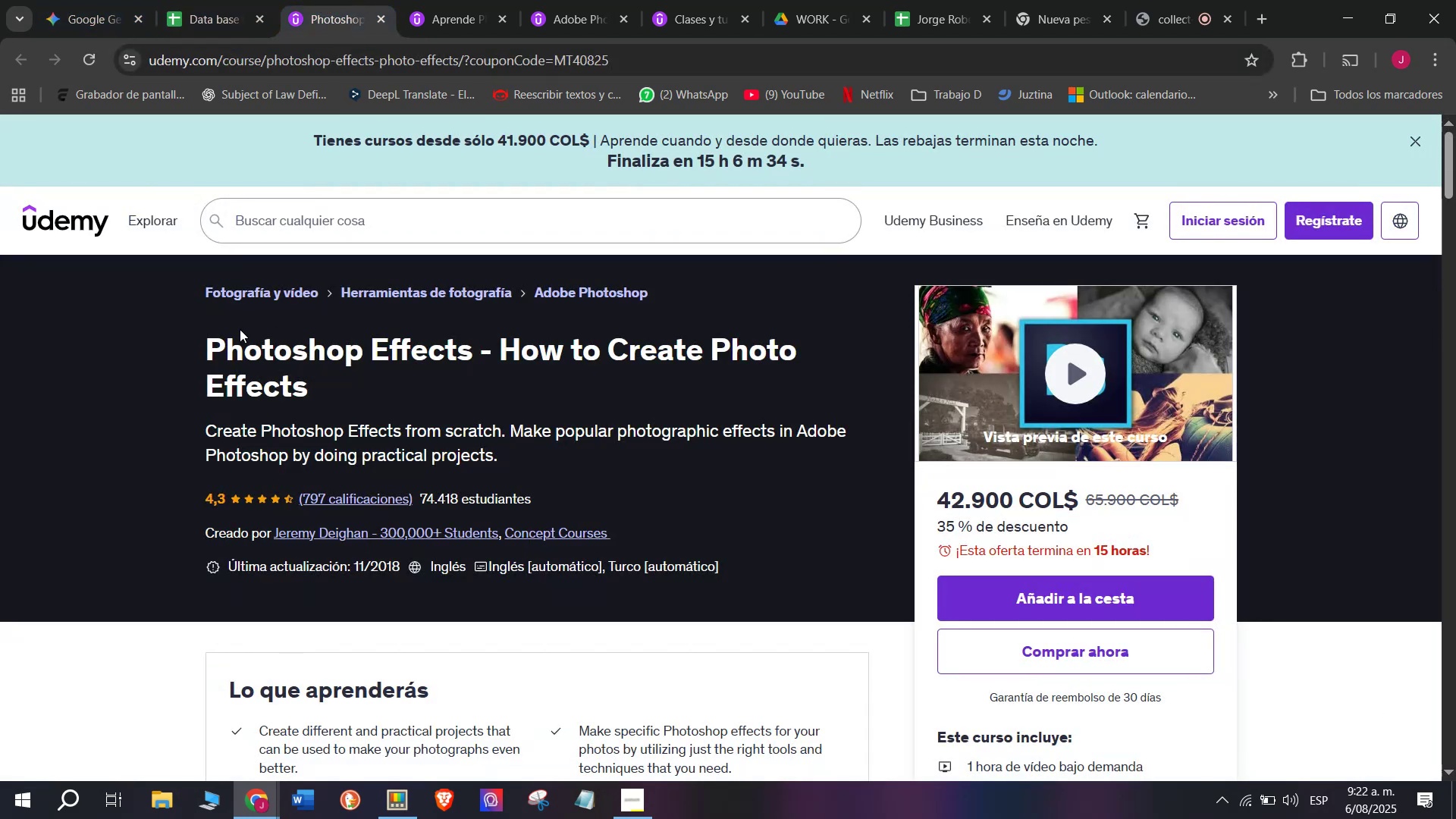 
left_click_drag(start_coordinate=[189, 338], to_coordinate=[335, 370])
 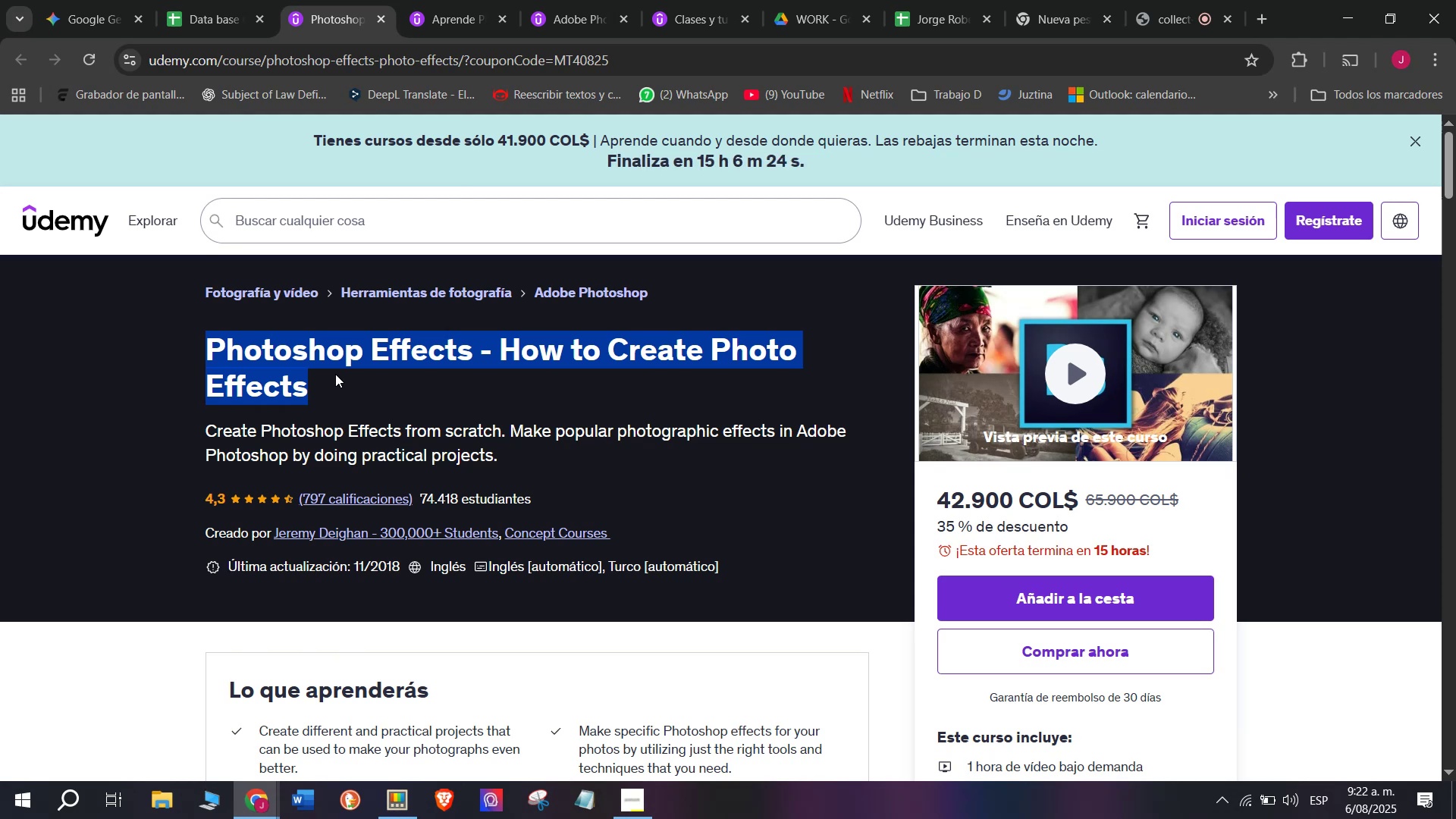 
wait(14.28)
 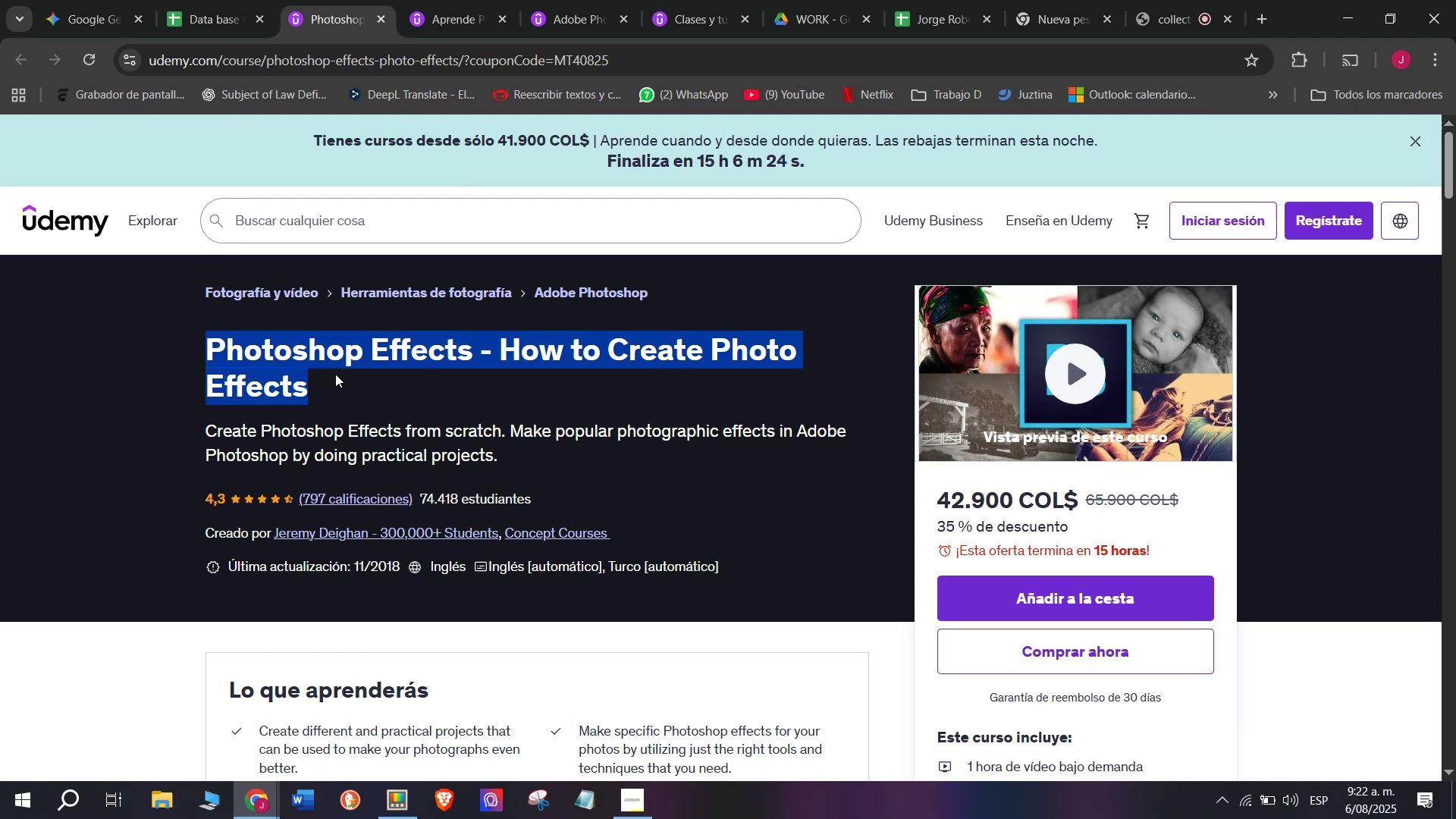 
key(Control+ControlLeft)
 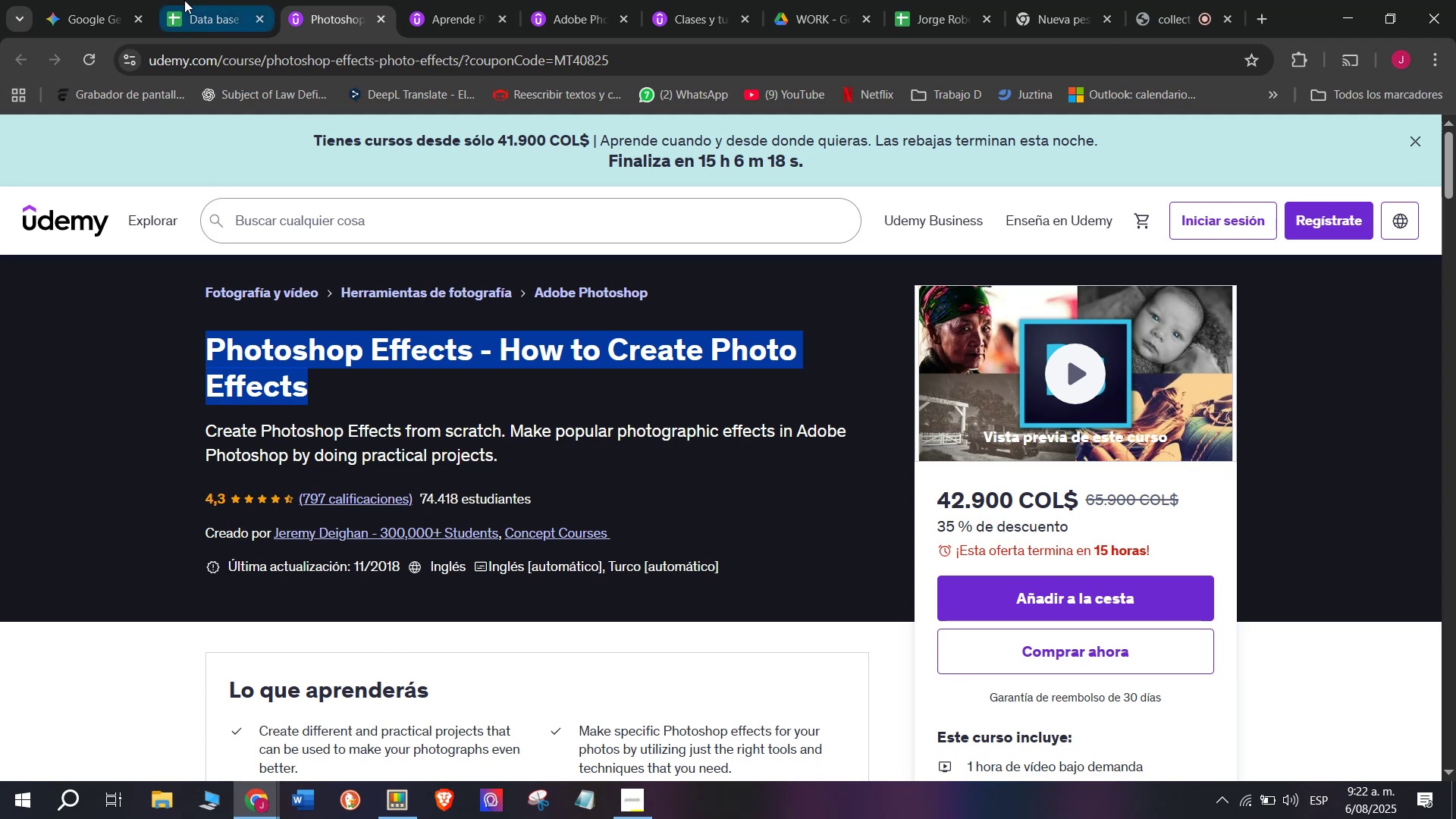 
key(Break)
 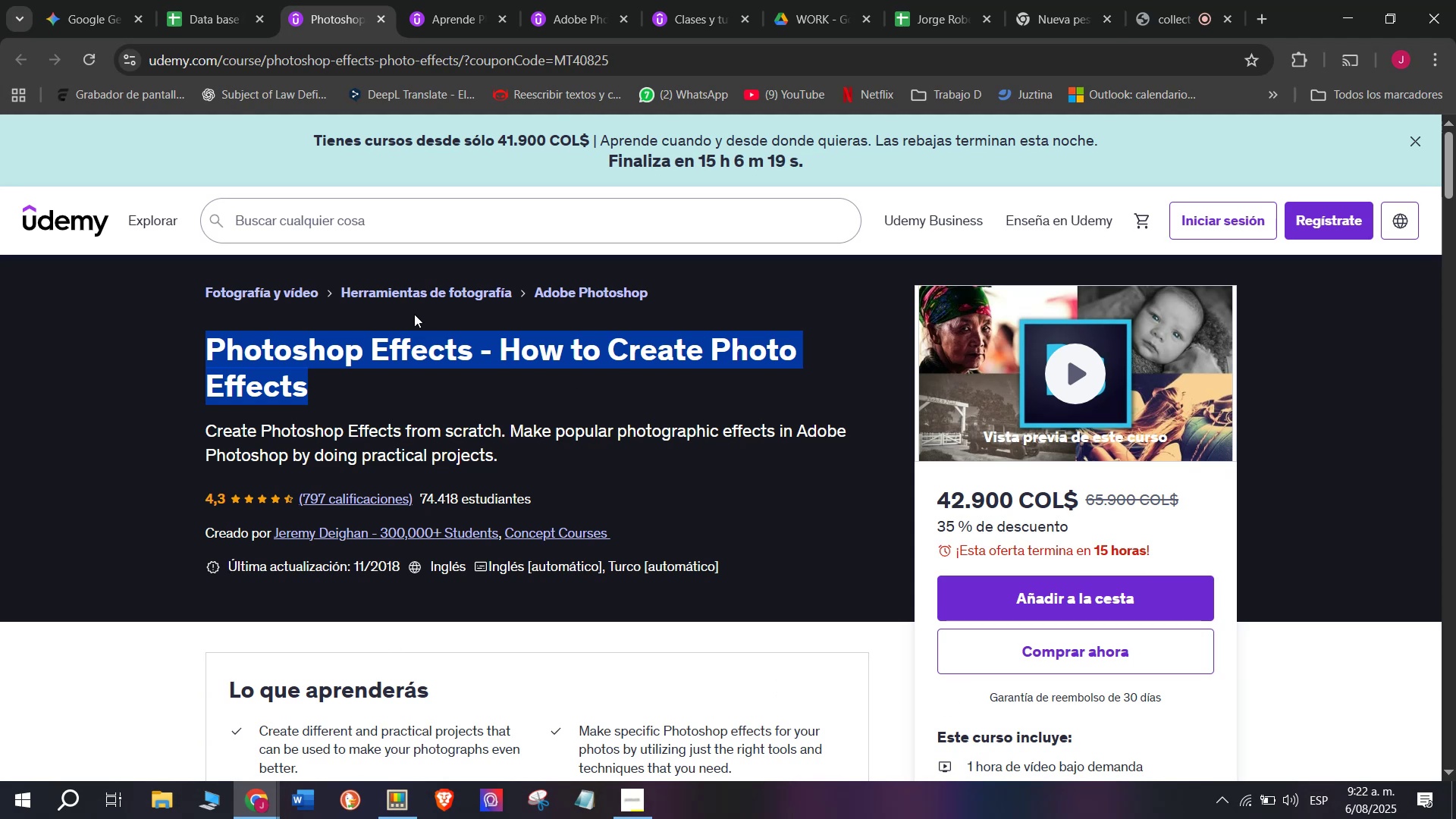 
key(Control+C)
 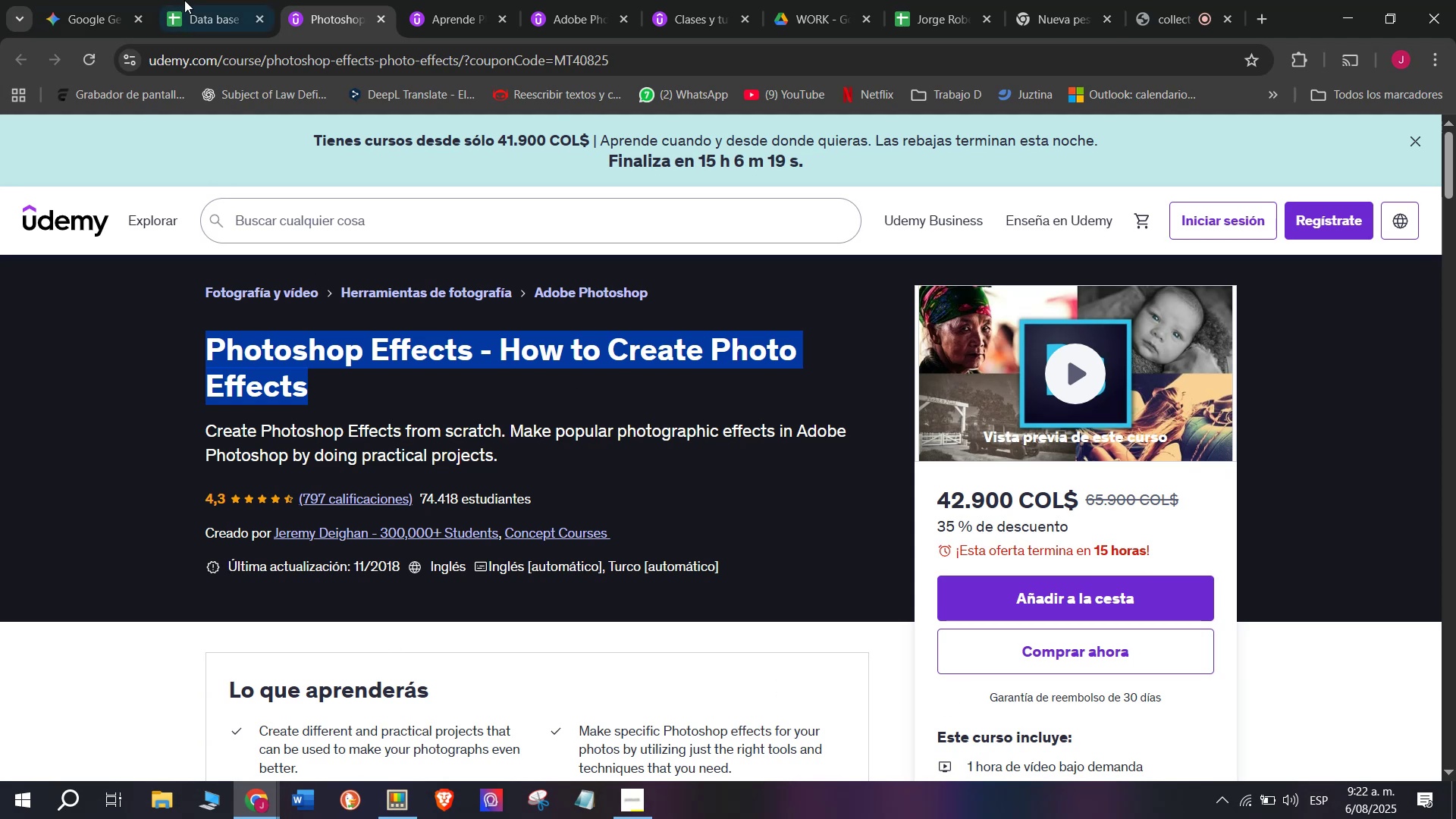 
left_click([184, 0])
 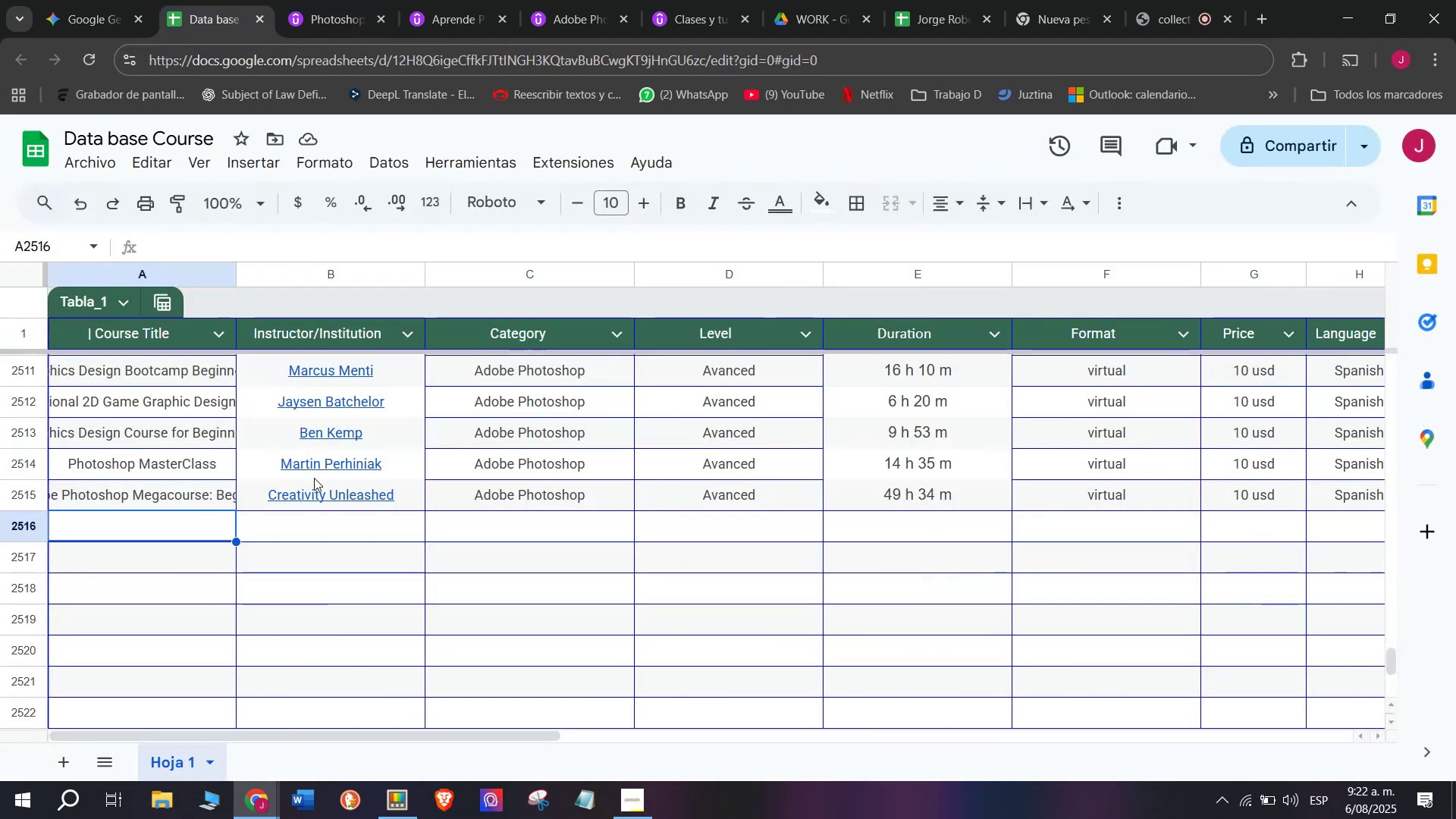 
key(Z)
 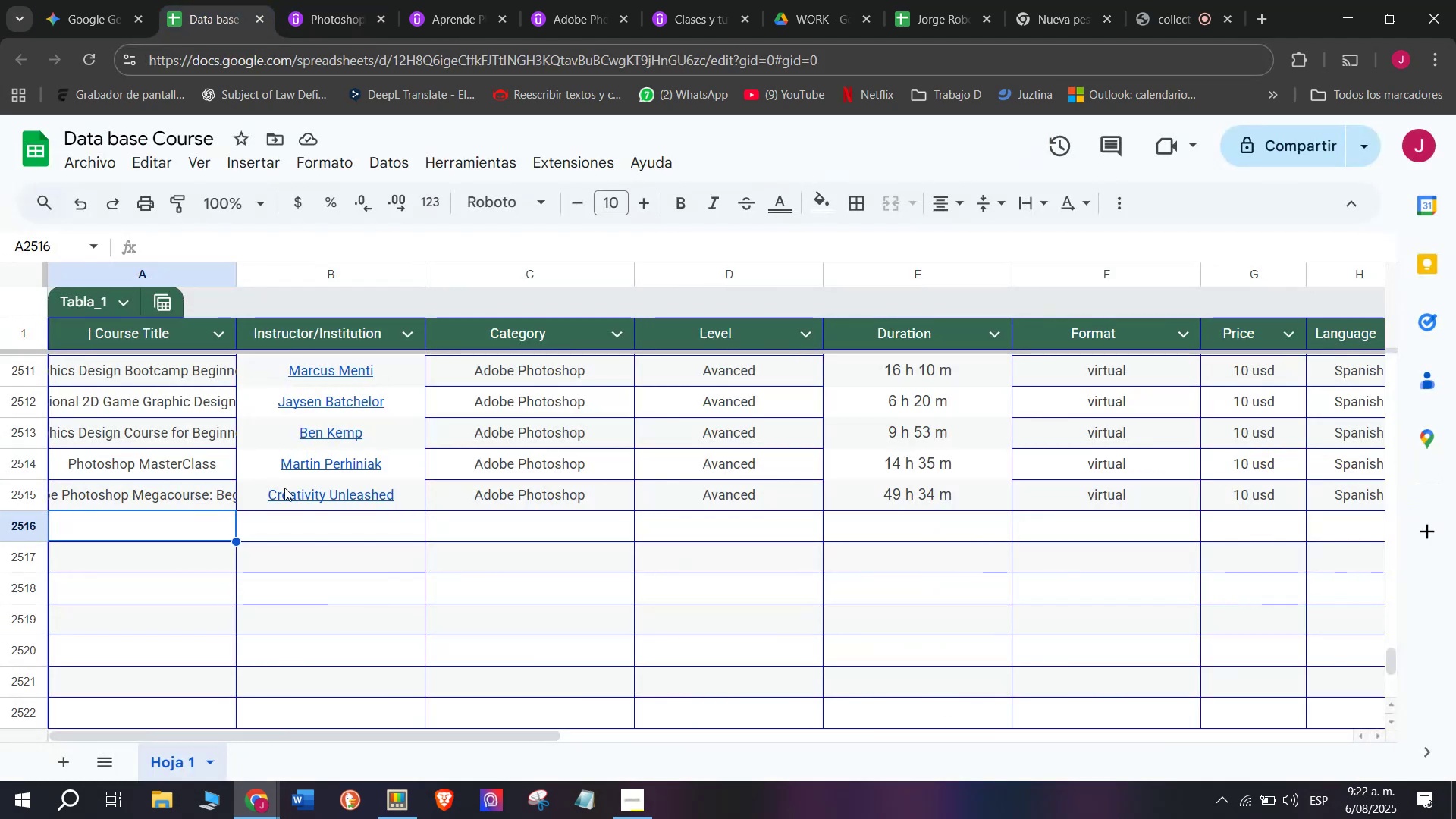 
key(Control+ControlLeft)
 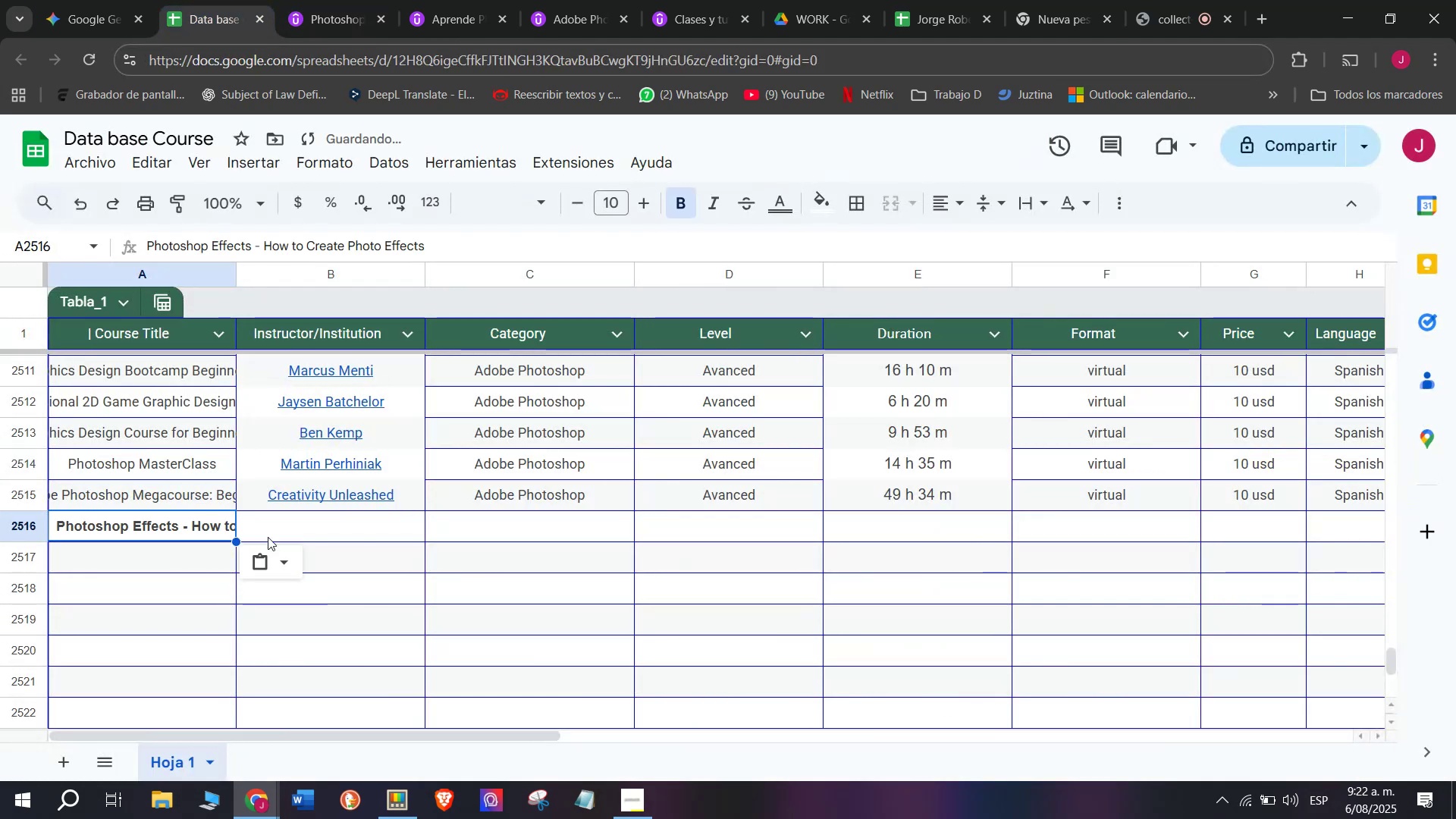 
key(Control+V)
 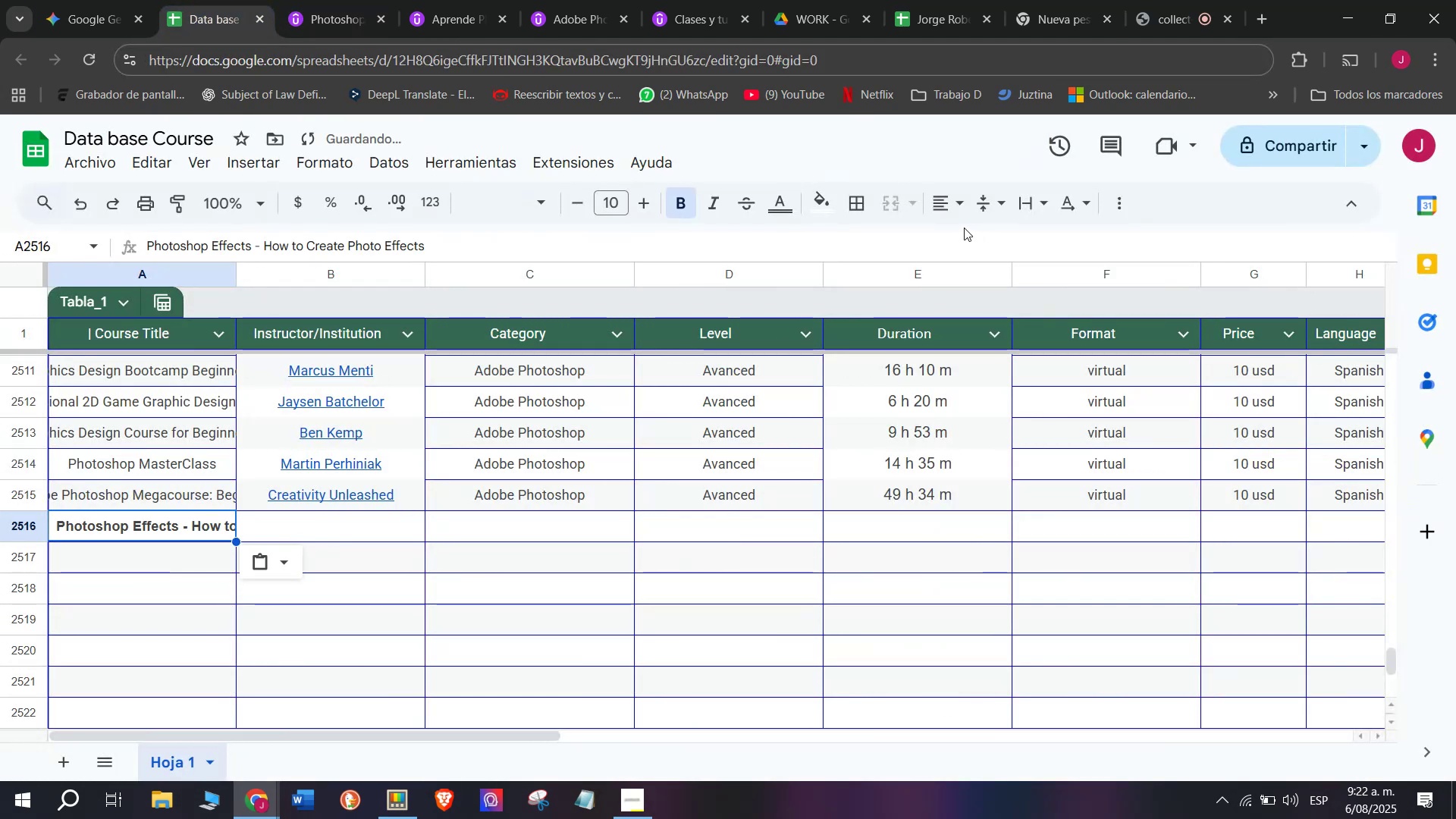 
left_click([951, 218])
 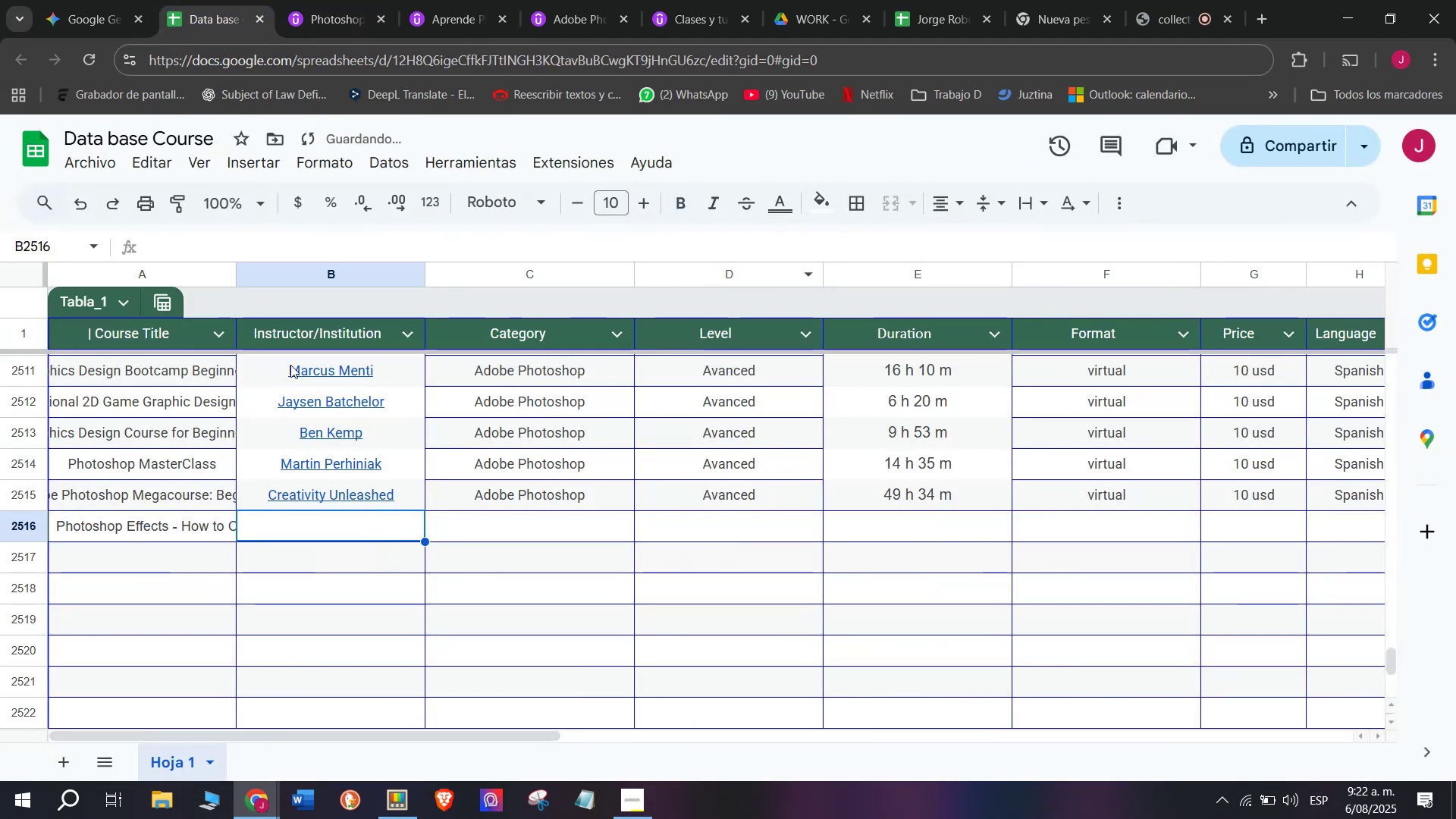 
left_click([306, 0])
 